 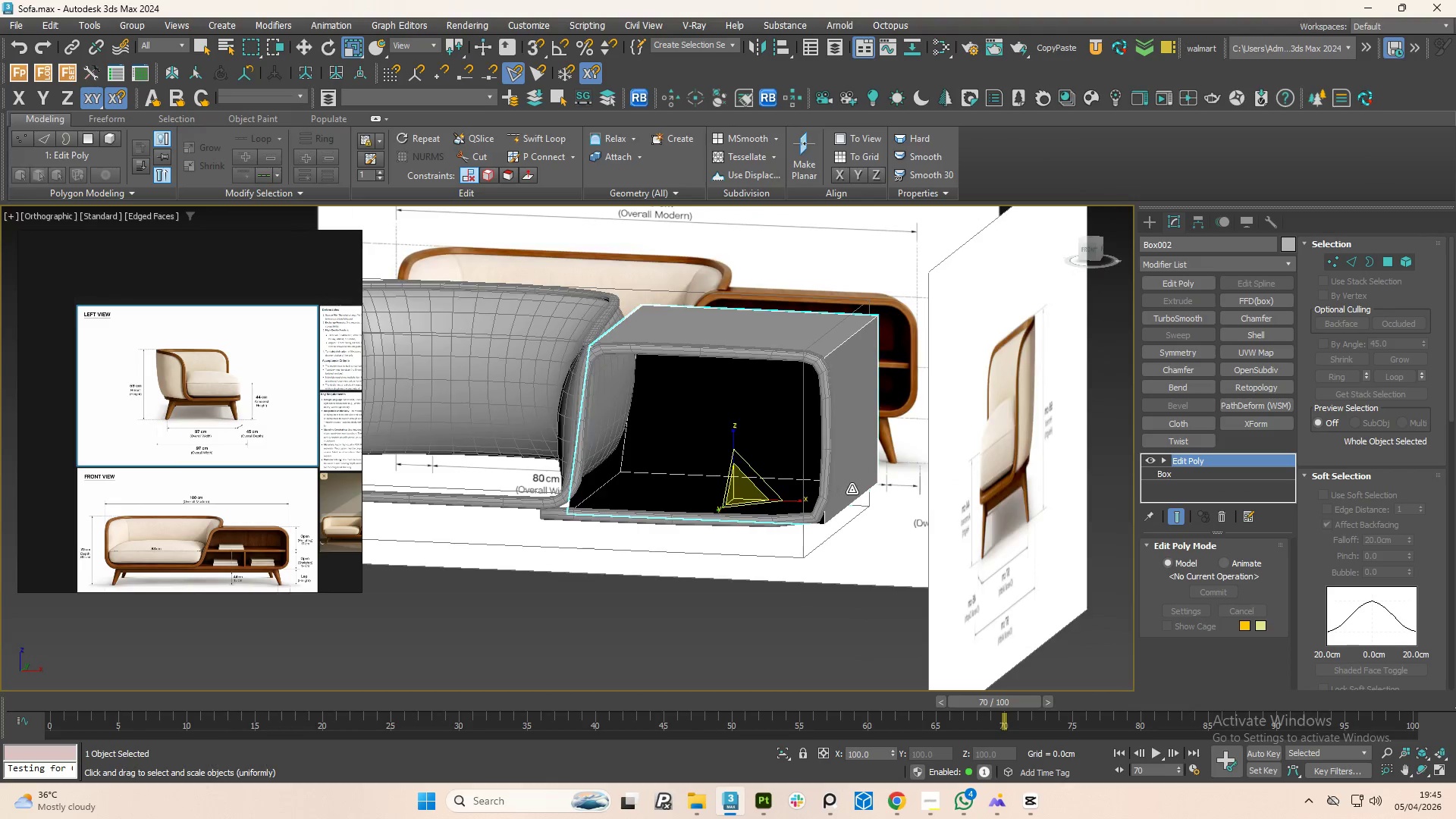 
scroll: coordinate [852, 489], scroll_direction: up, amount: 2.0
 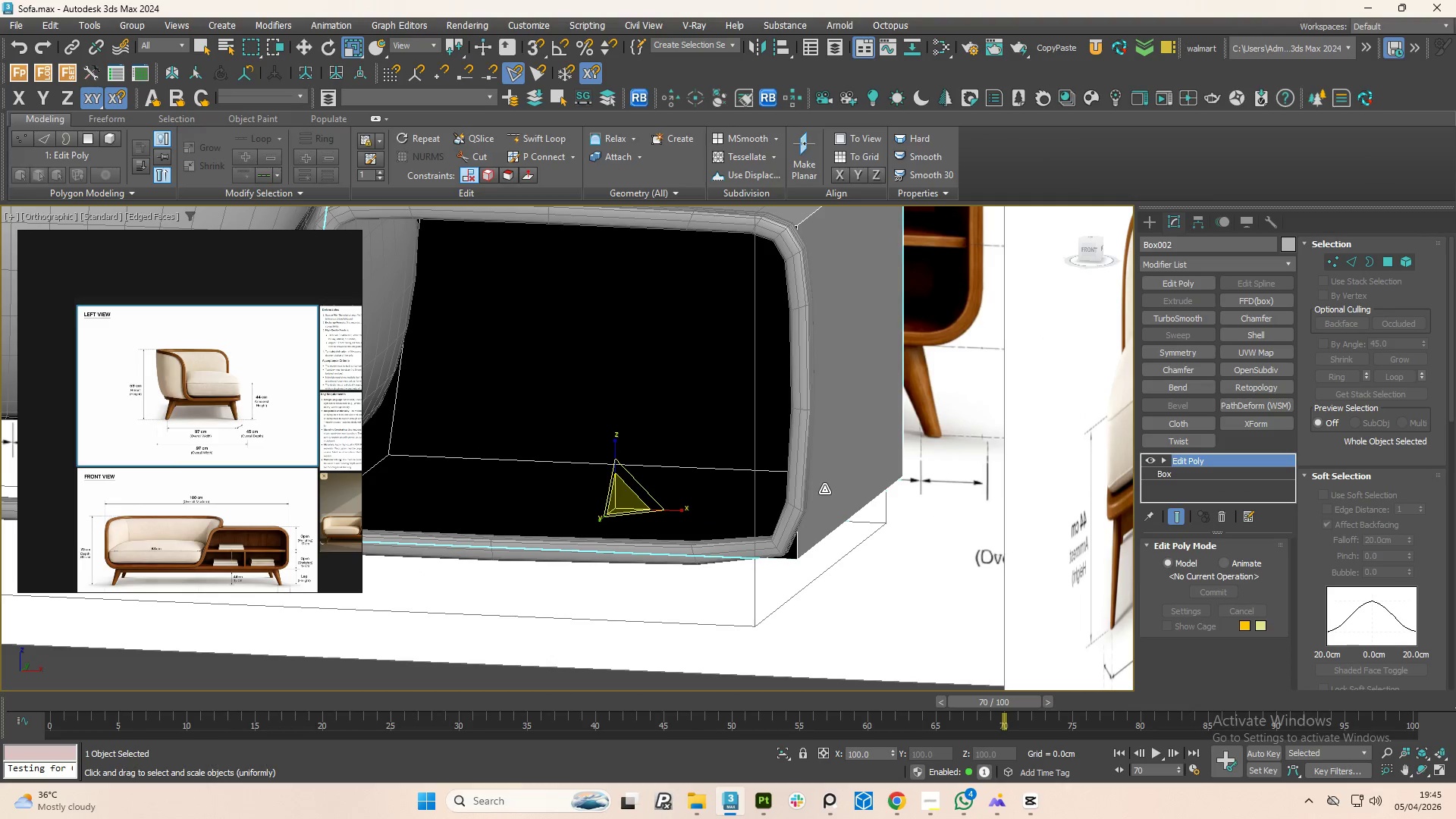 
key(Alt+1)
 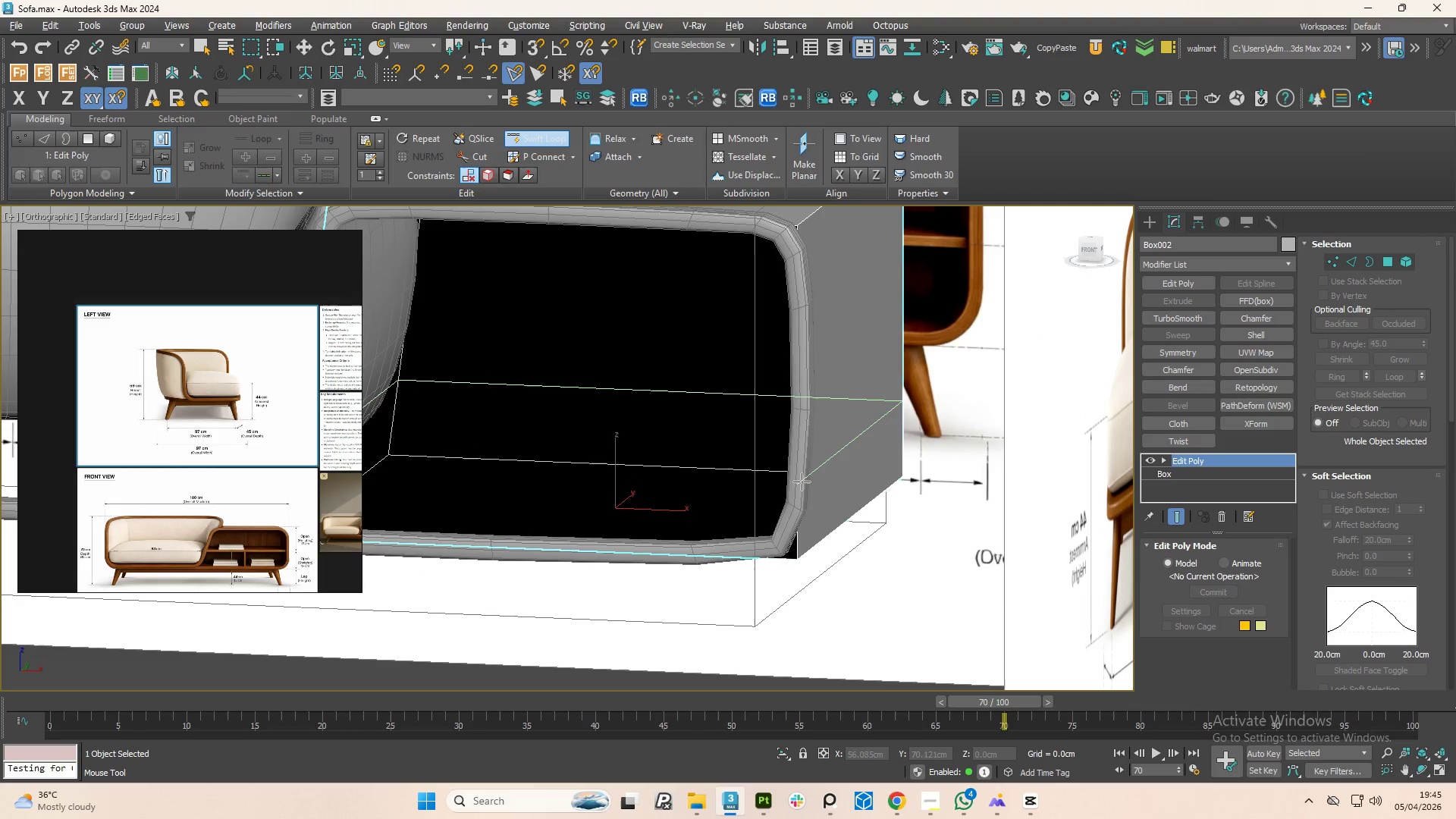 
left_click([802, 482])
 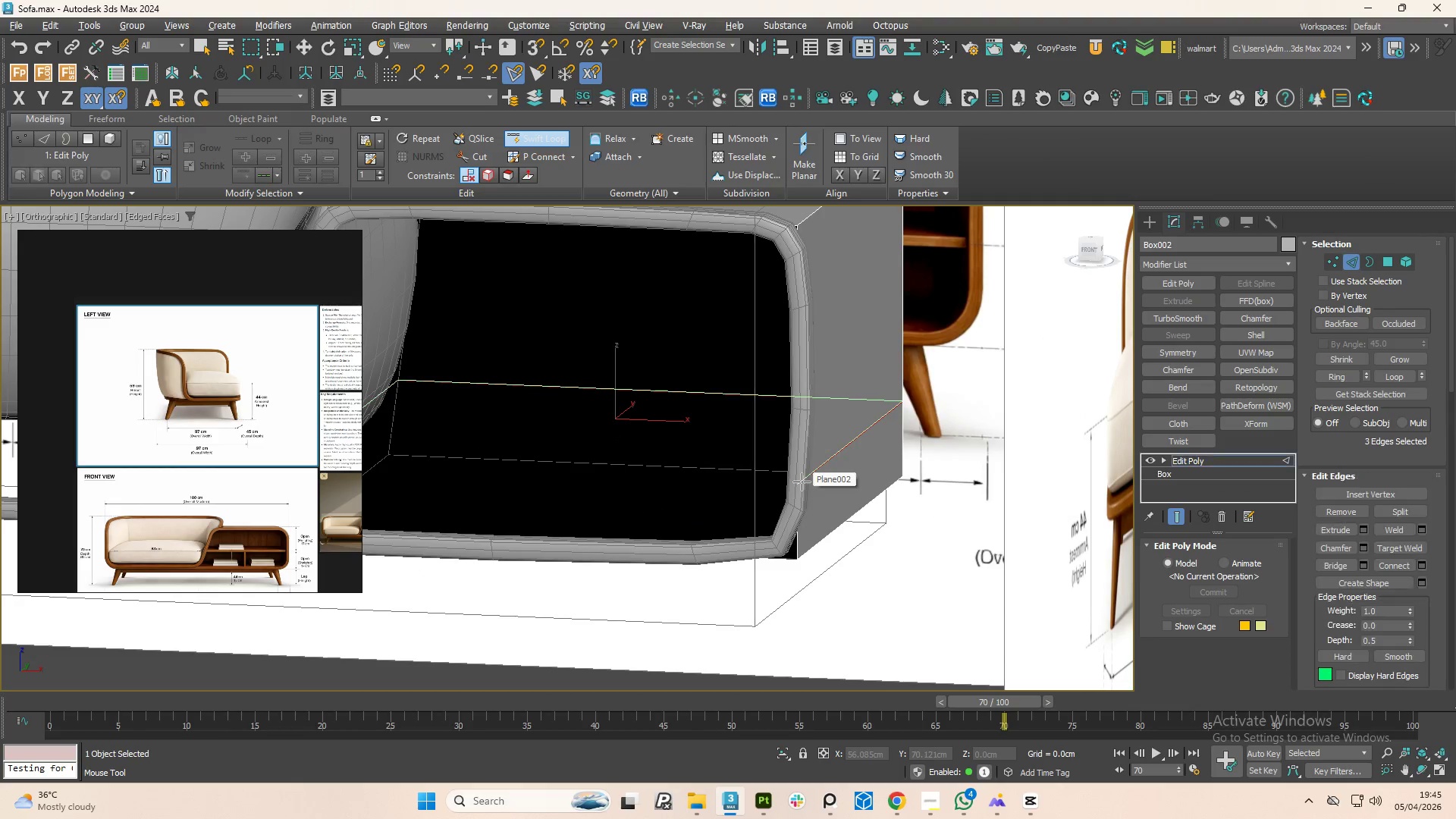 
right_click([802, 482])
 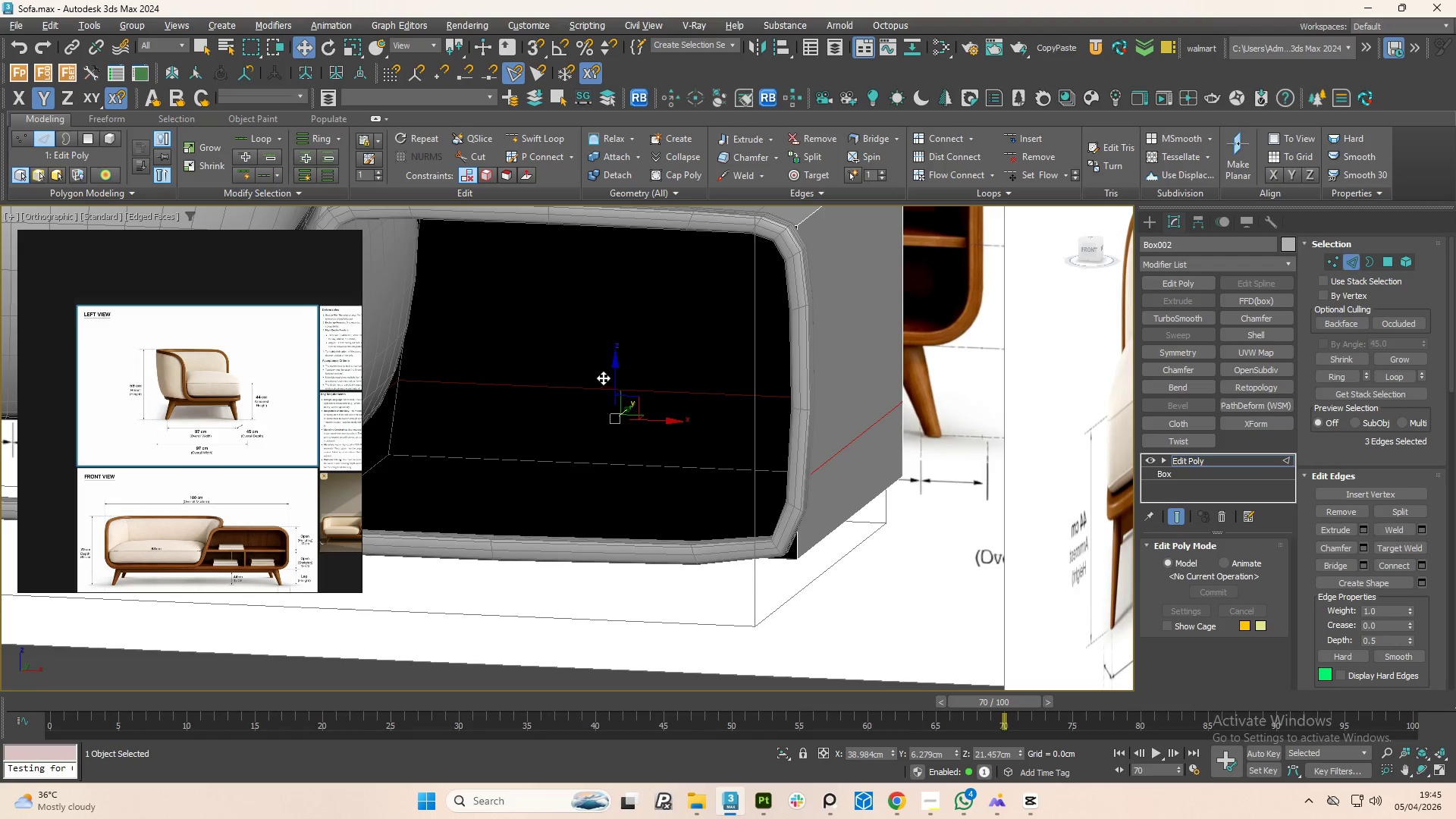 
left_click_drag(start_coordinate=[609, 375], to_coordinate=[612, 381])
 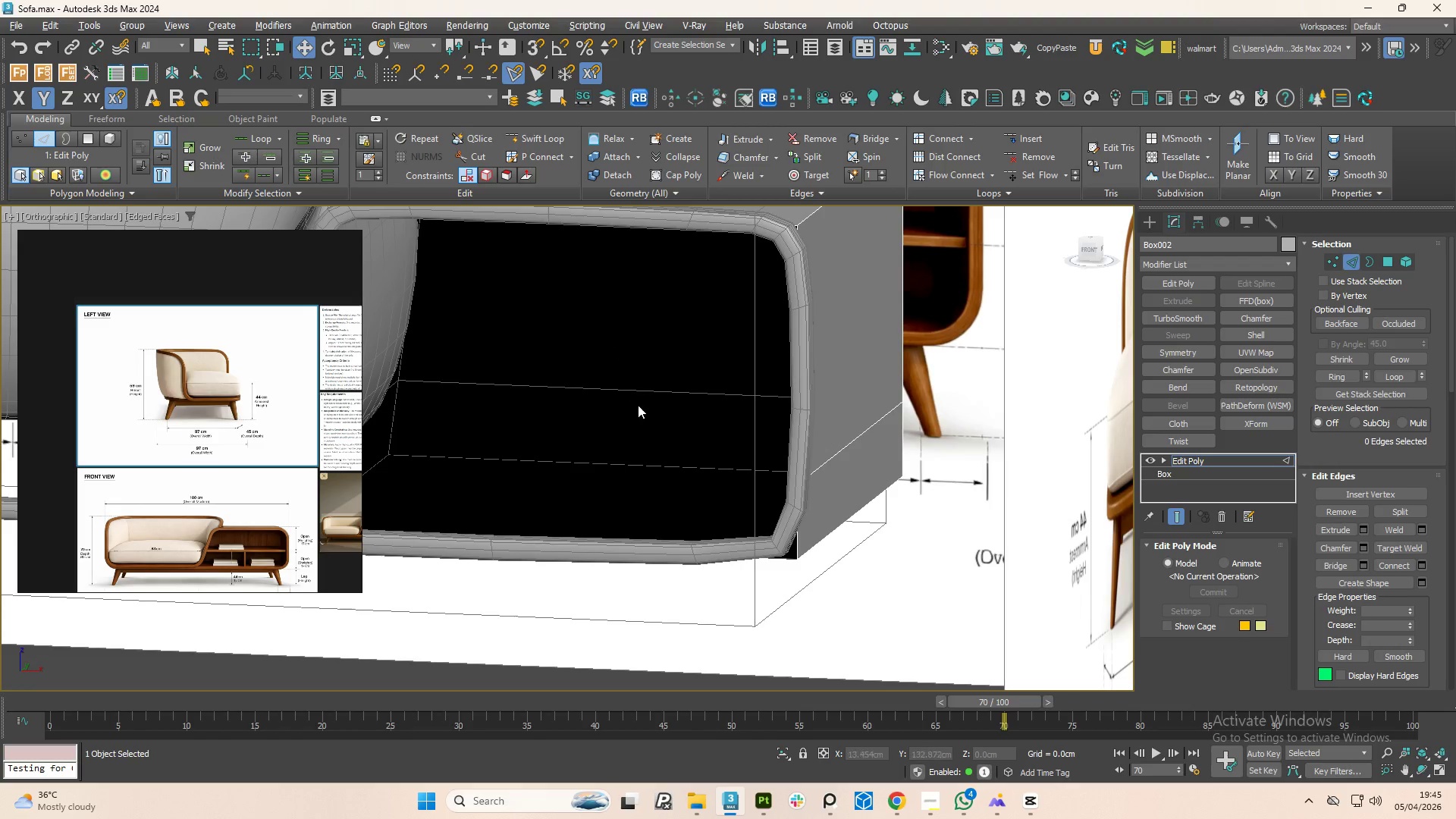 
key(Control+Z)
 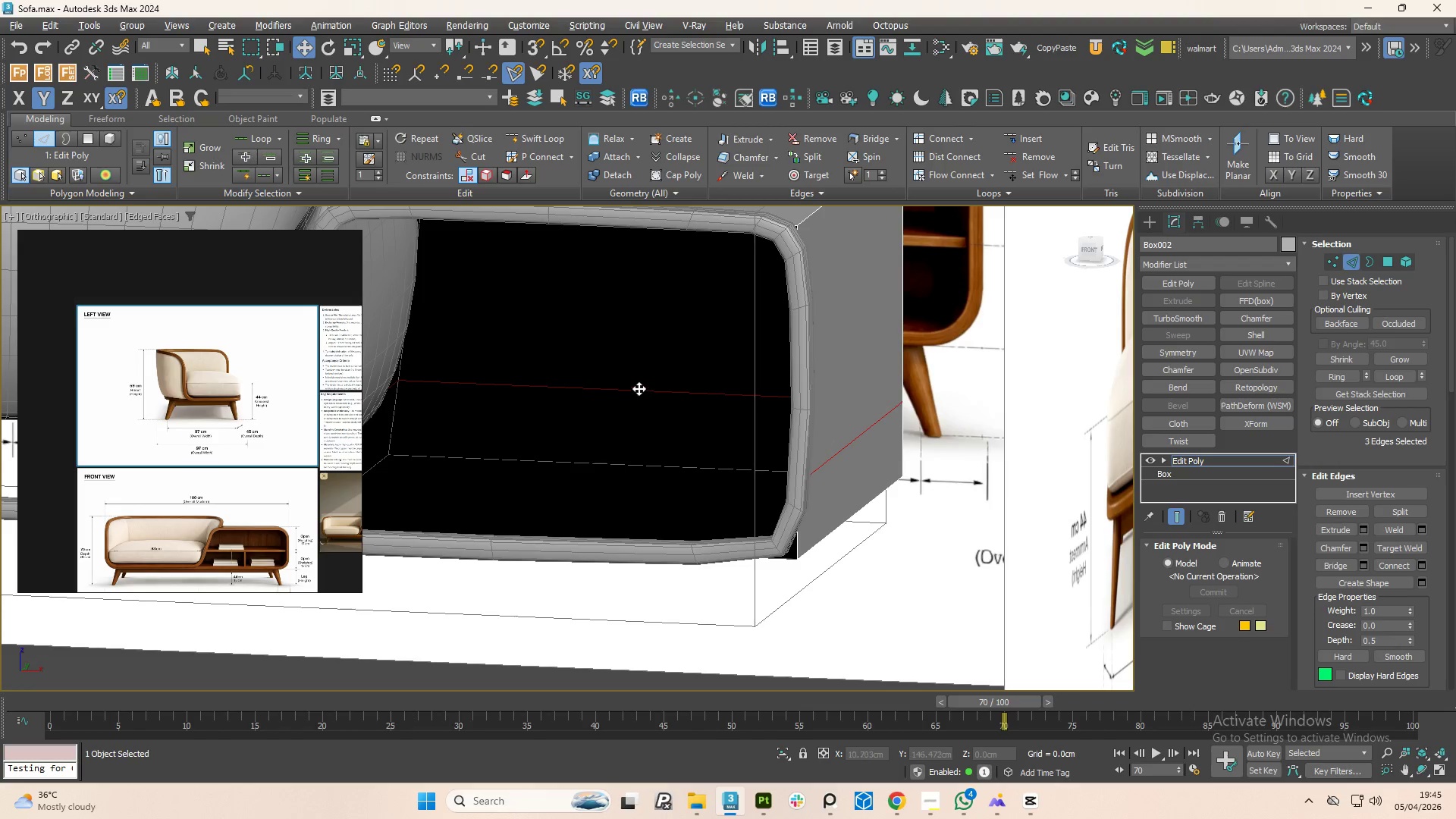 
scroll: coordinate [661, 425], scroll_direction: down, amount: 2.0
 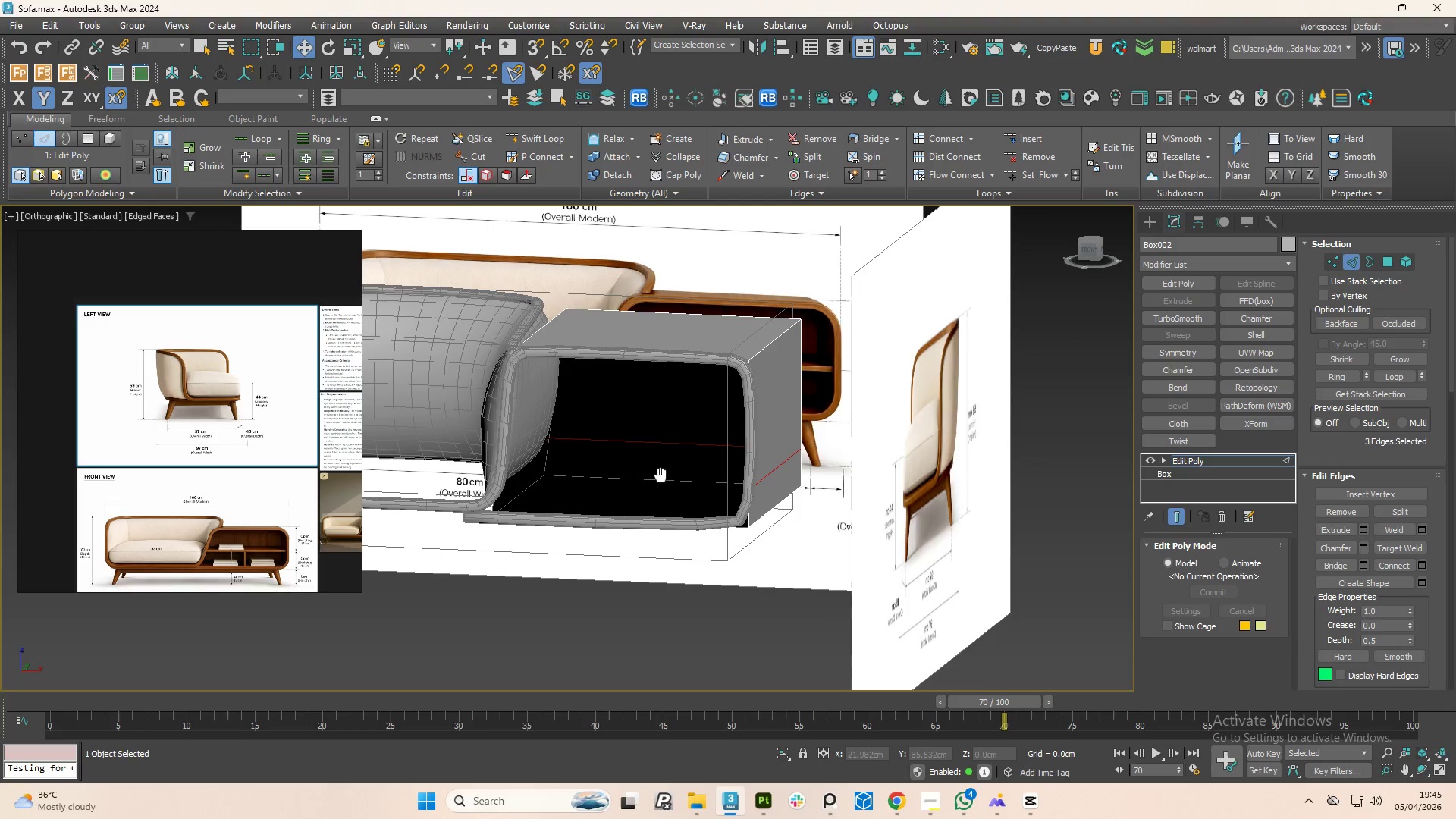 
scroll: coordinate [739, 498], scroll_direction: up, amount: 2.0
 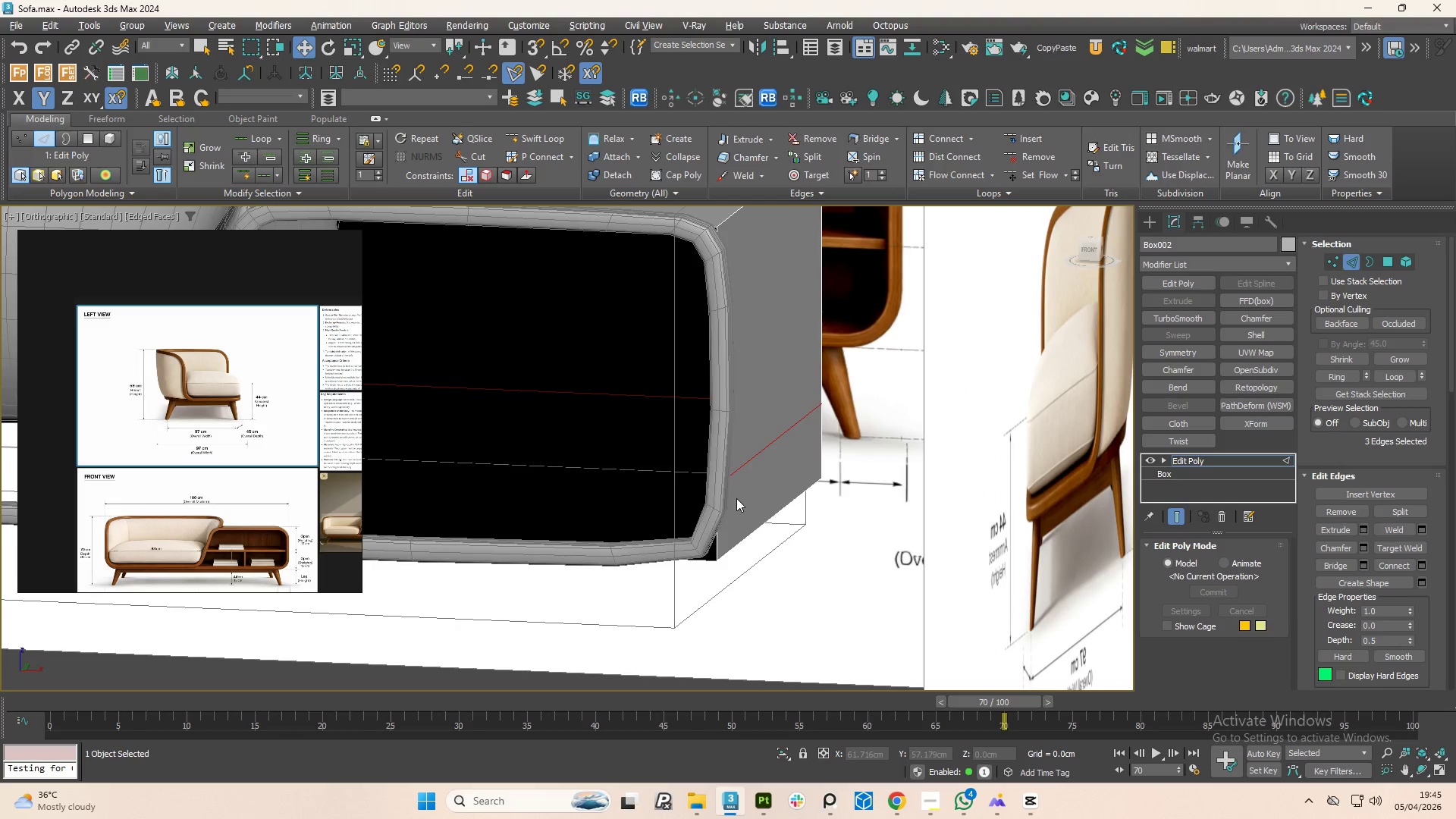 
hold_key(key=ControlLeft, duration=0.72)
 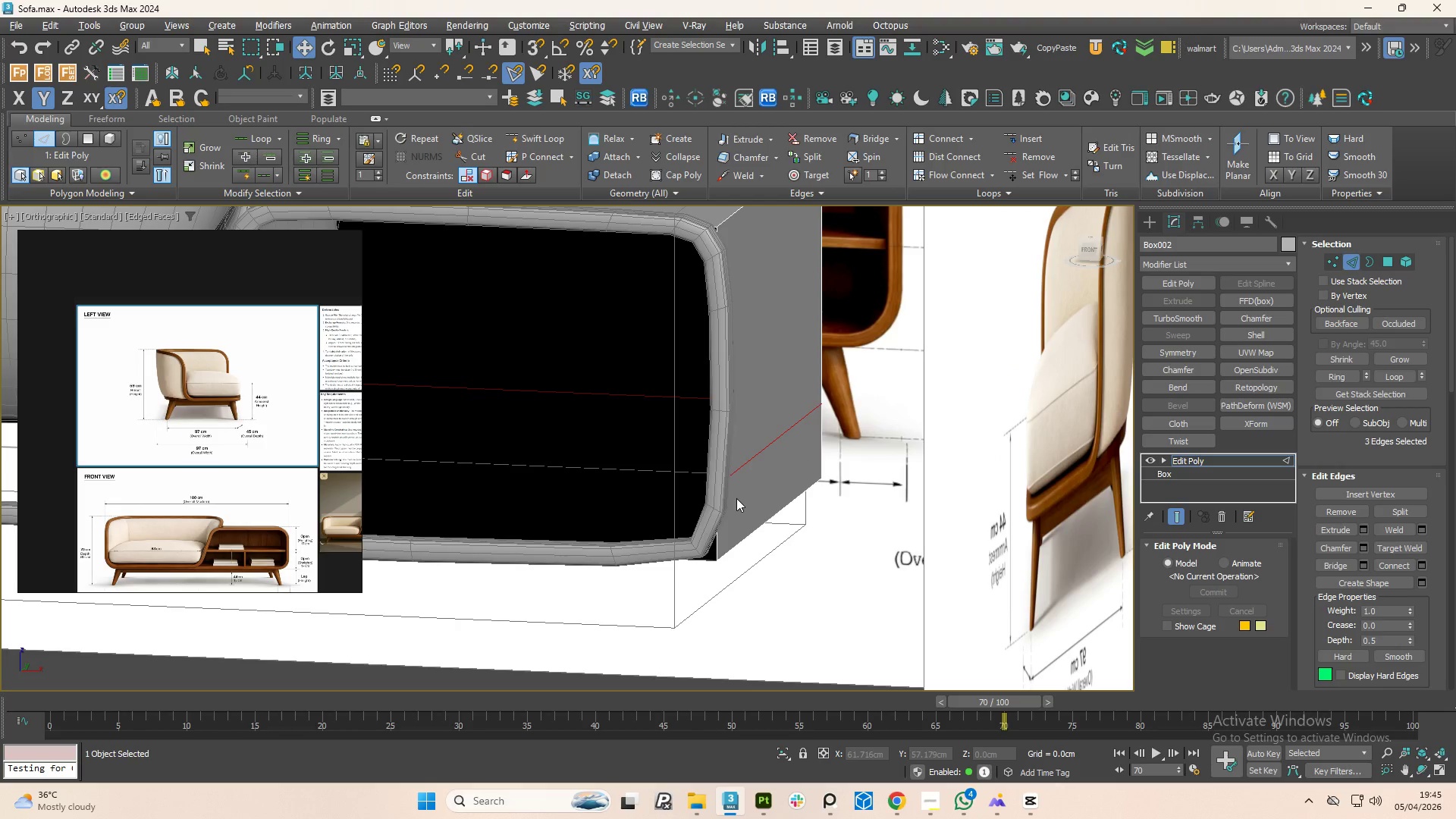 
key(Control+Backspace)
 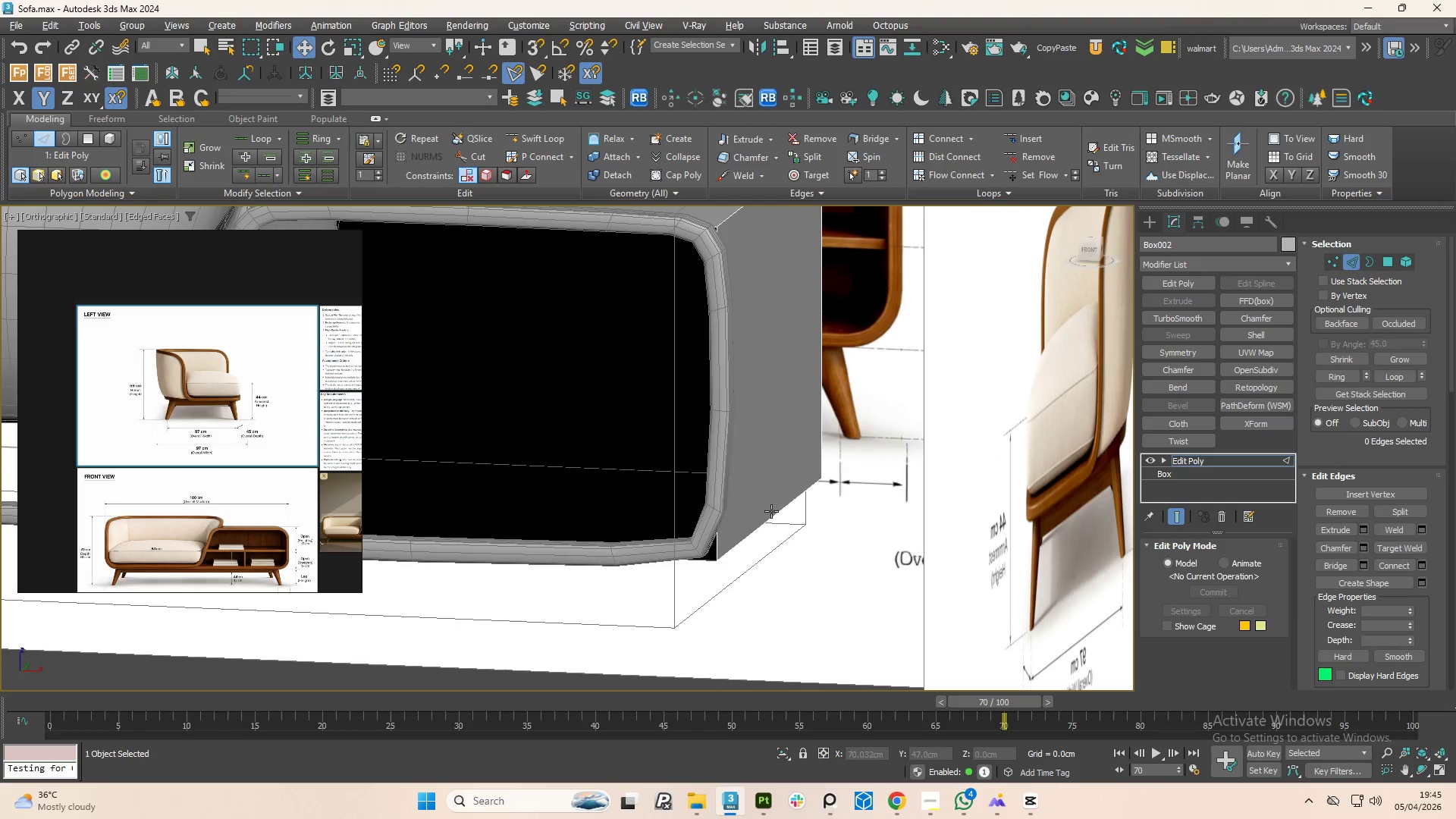 
key(Alt+AltLeft)
 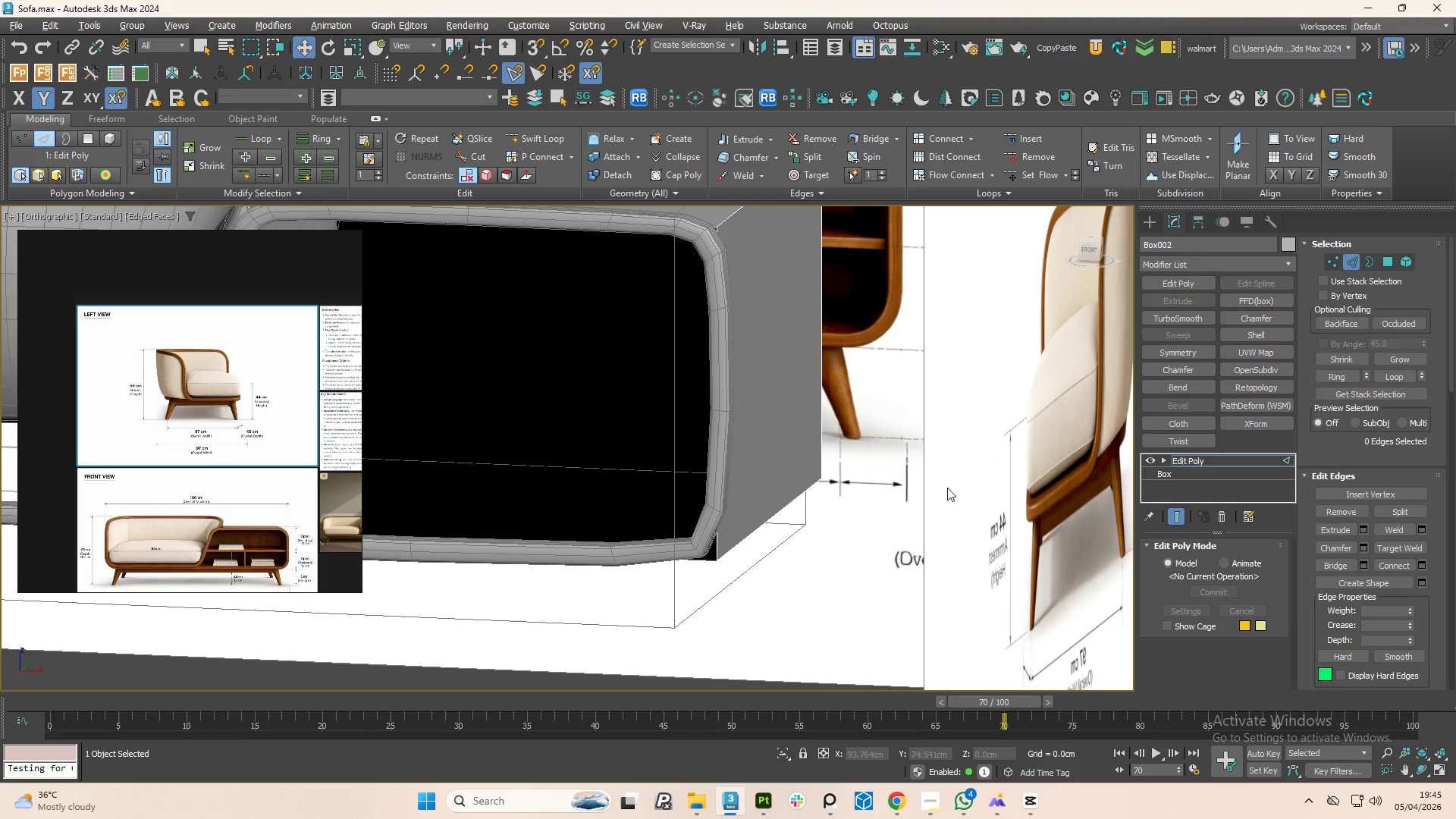 
key(Alt+1)
 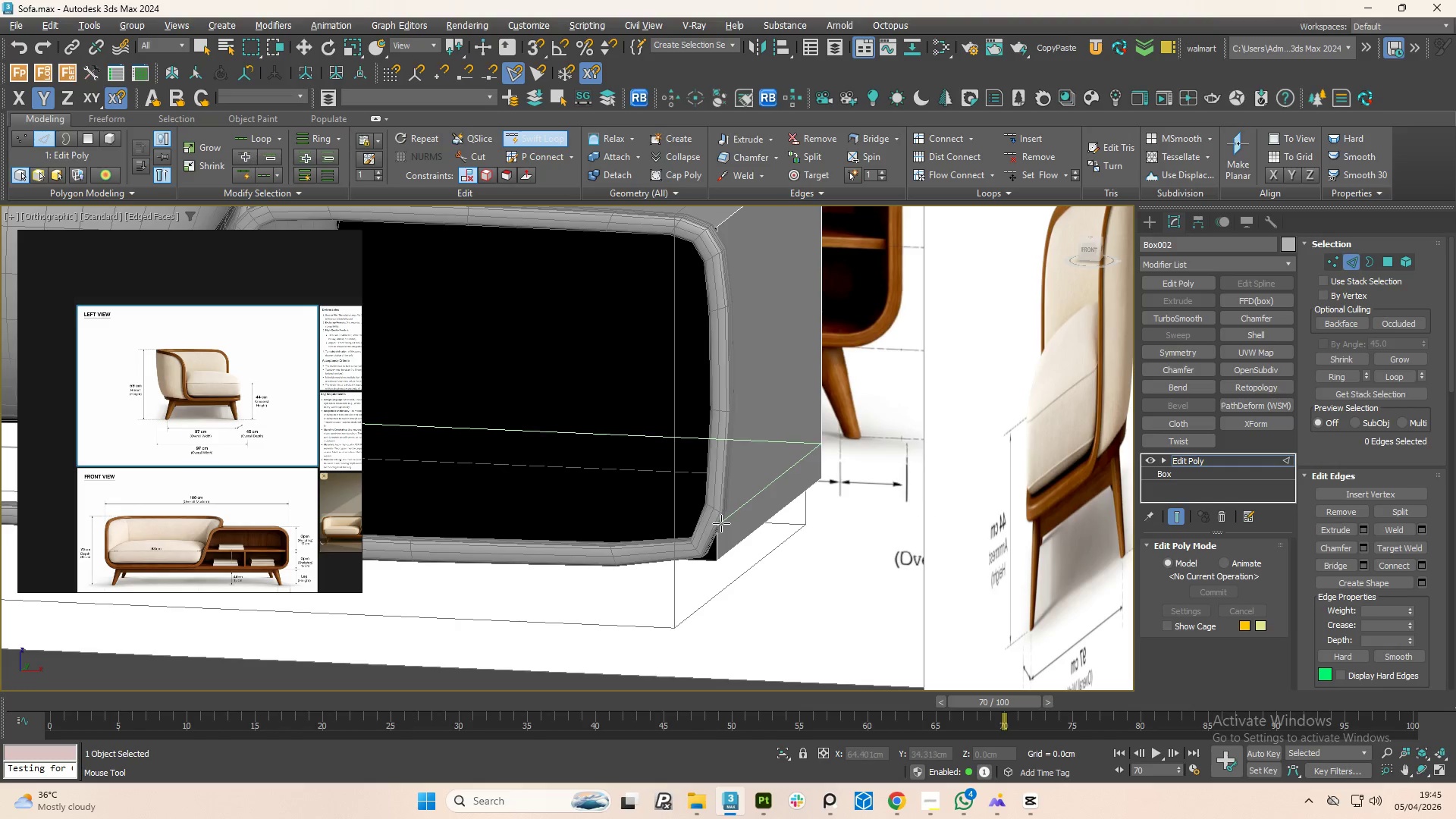 
left_click([721, 523])
 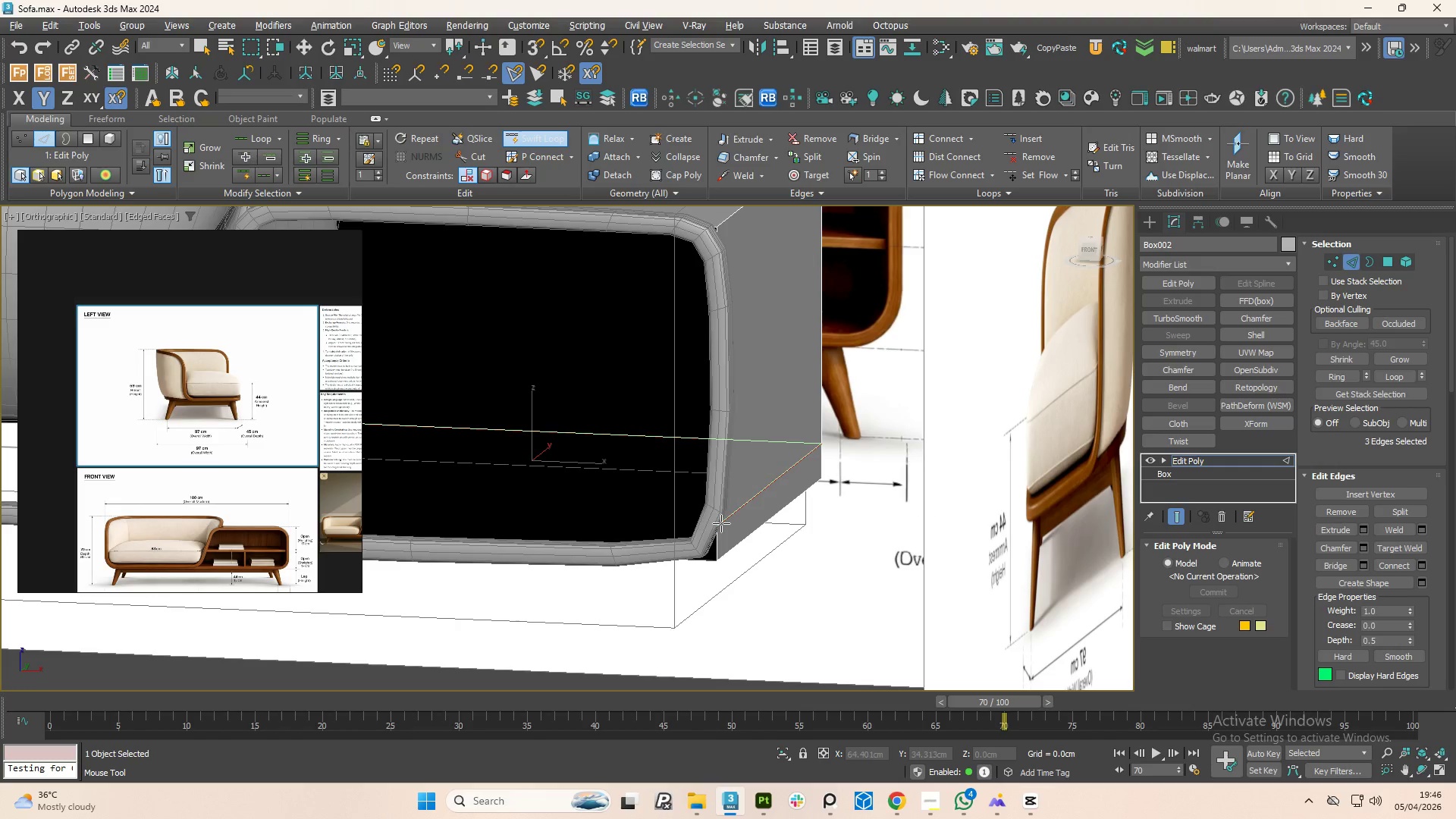 
right_click([721, 523])
 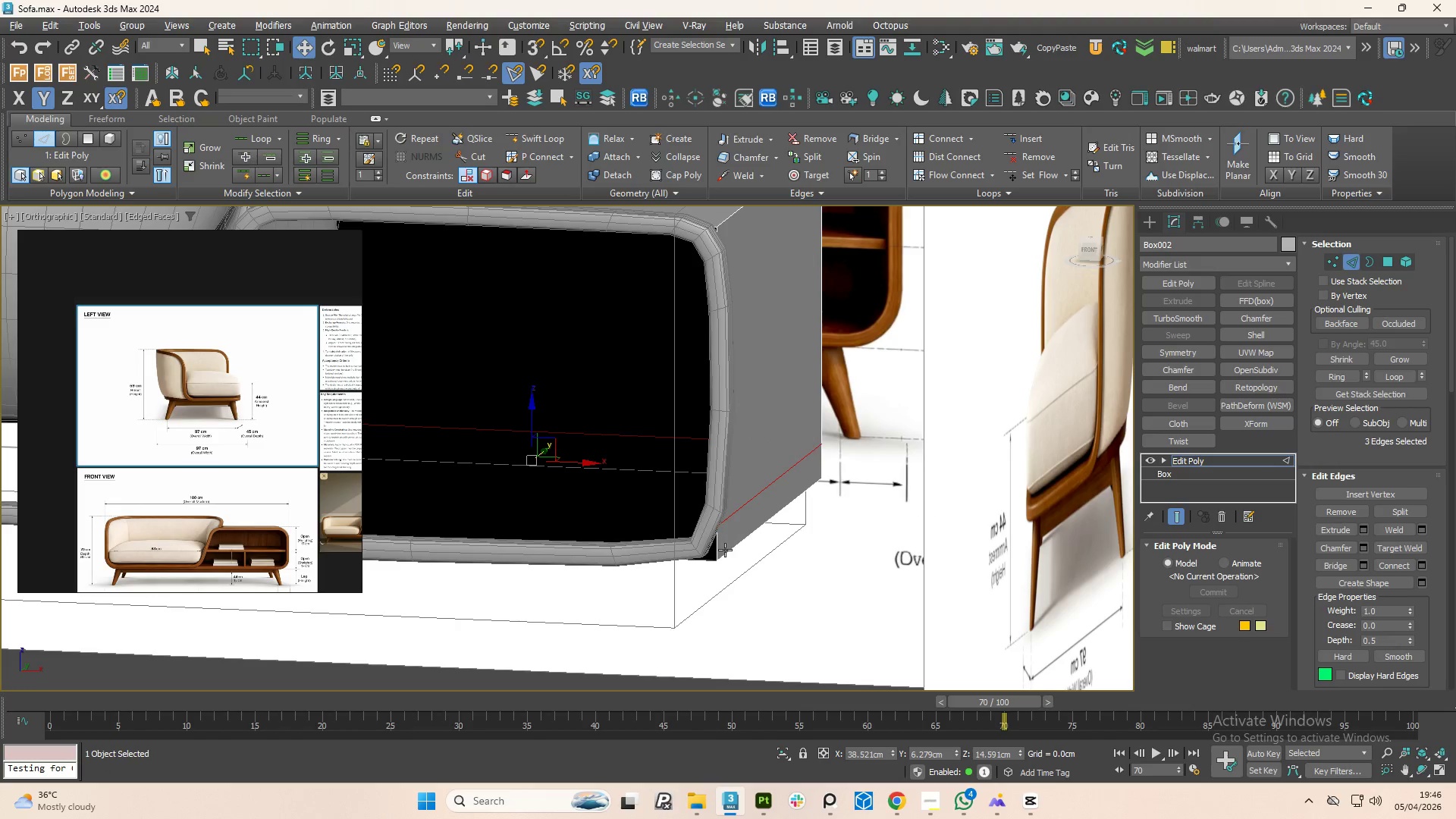 
hold_key(key=AltLeft, duration=1.23)
 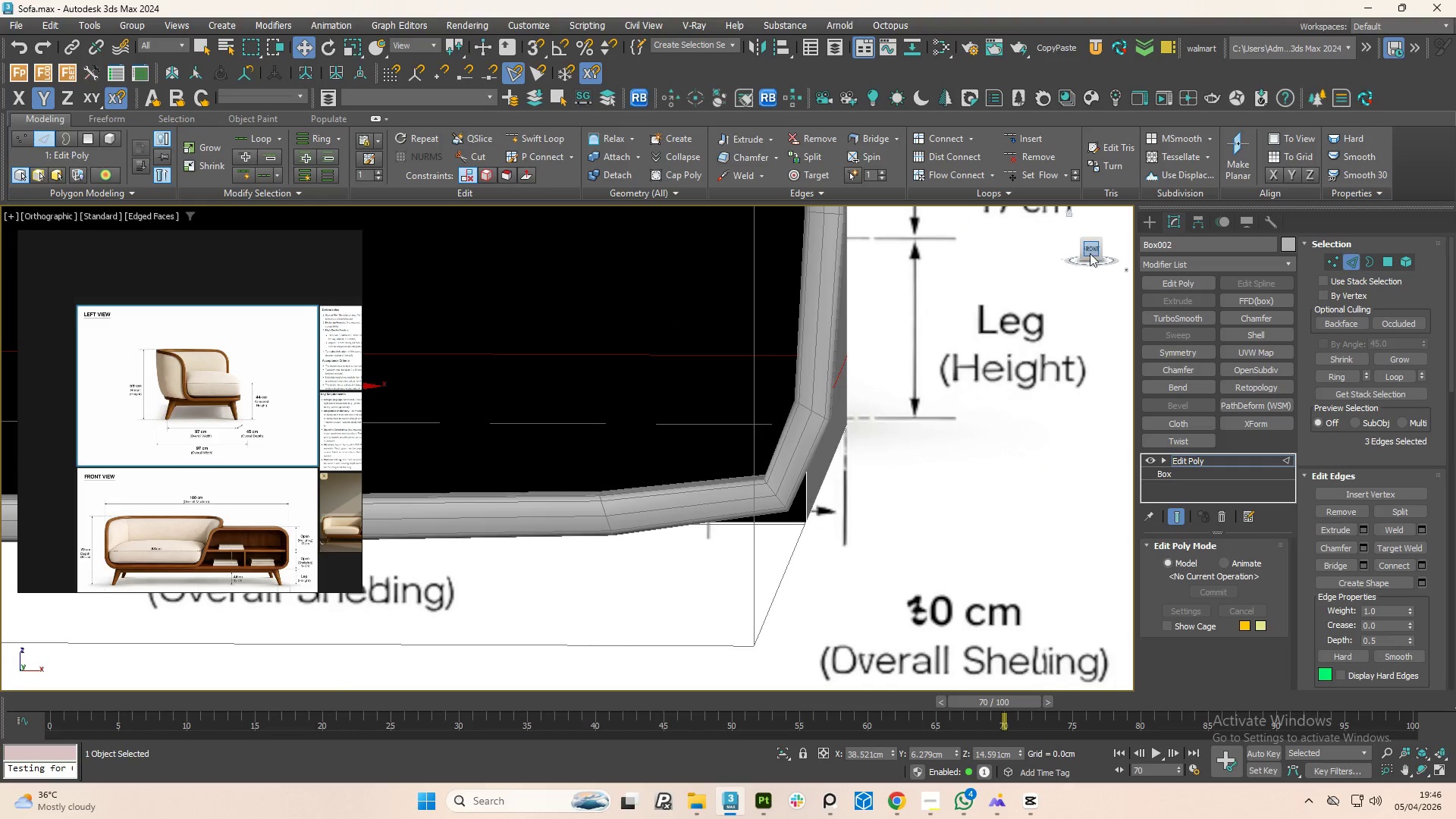 
scroll: coordinate [725, 550], scroll_direction: up, amount: 2.0
 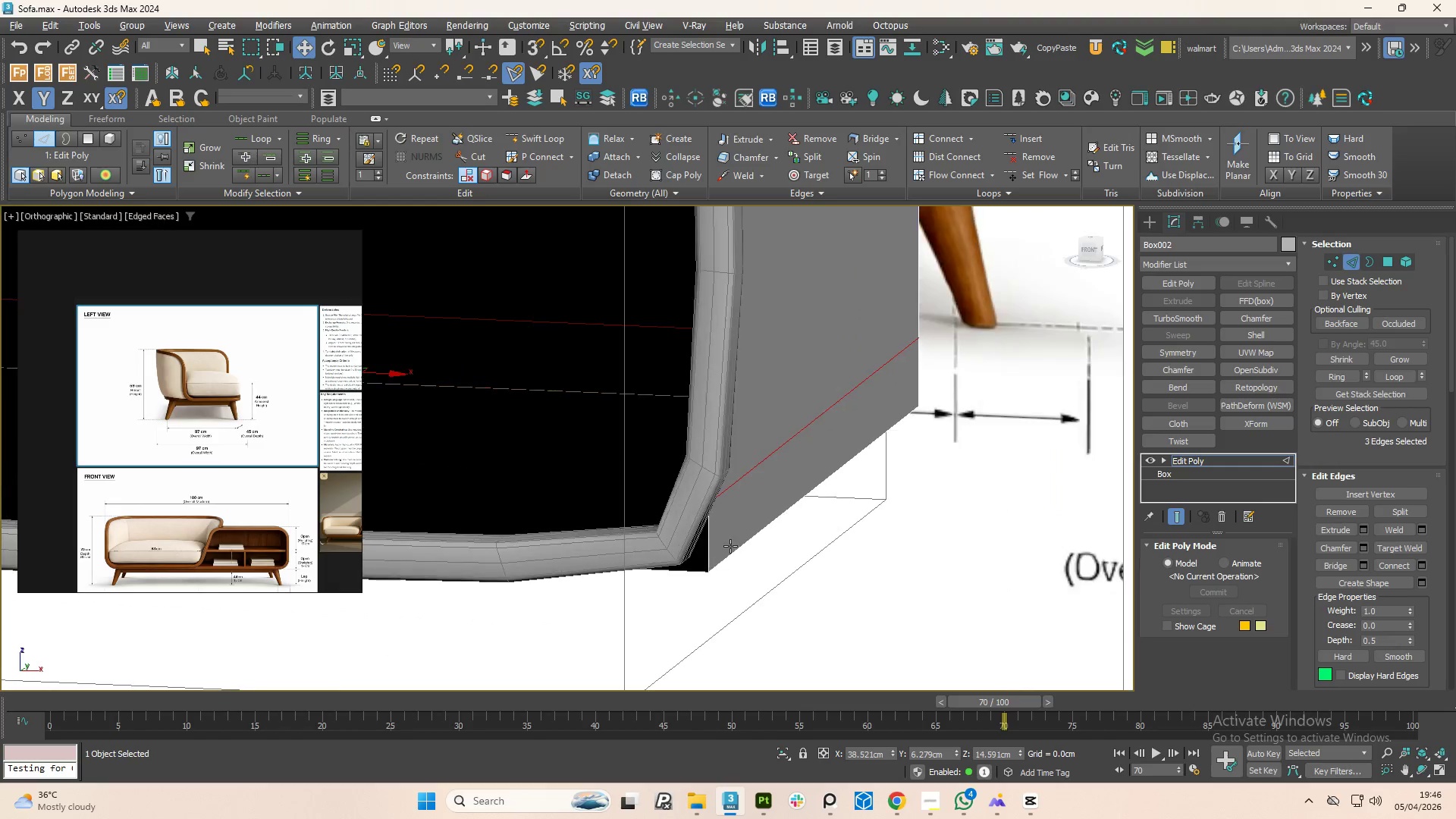 
left_click([1091, 253])
 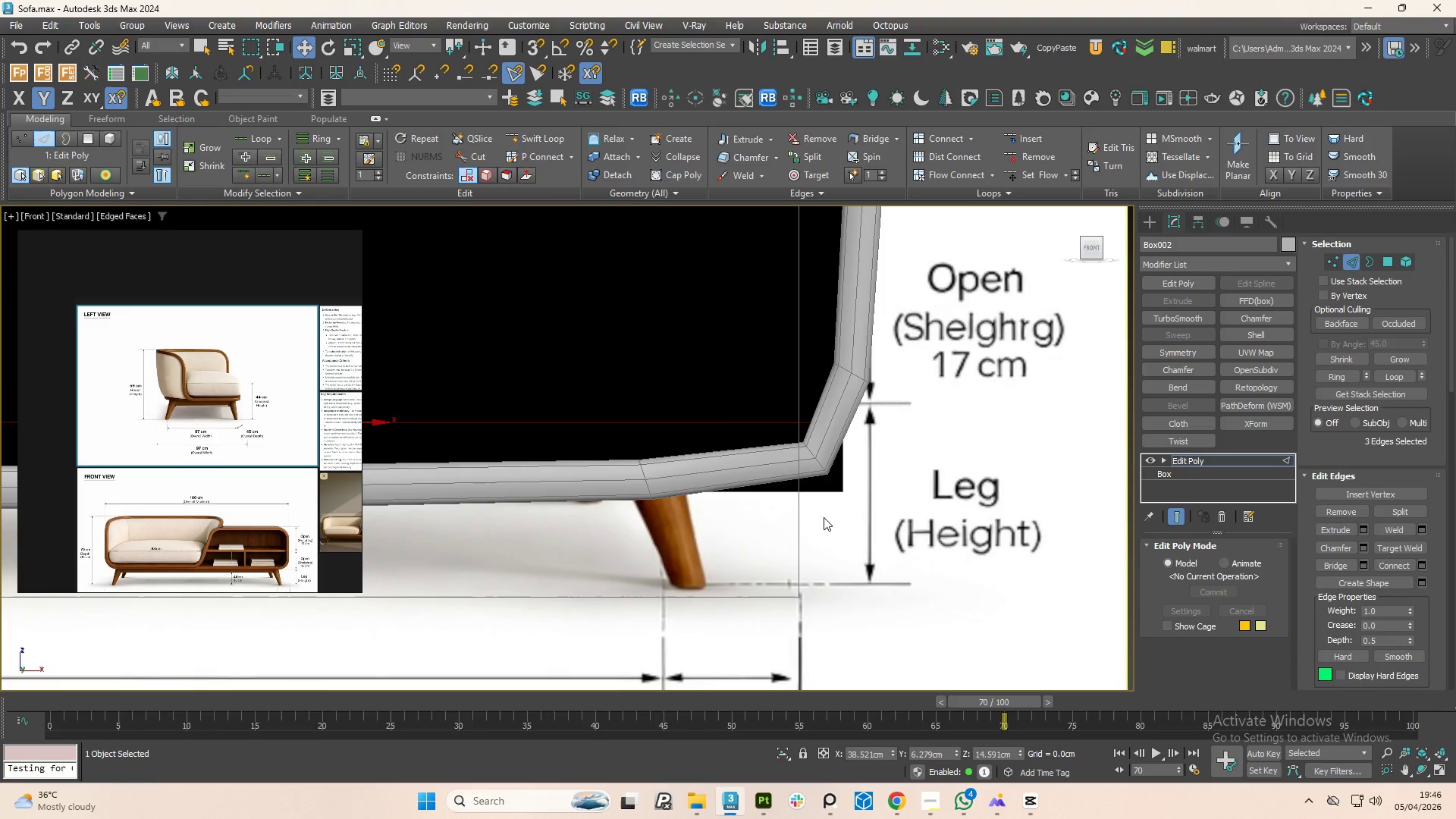 
key(1)
 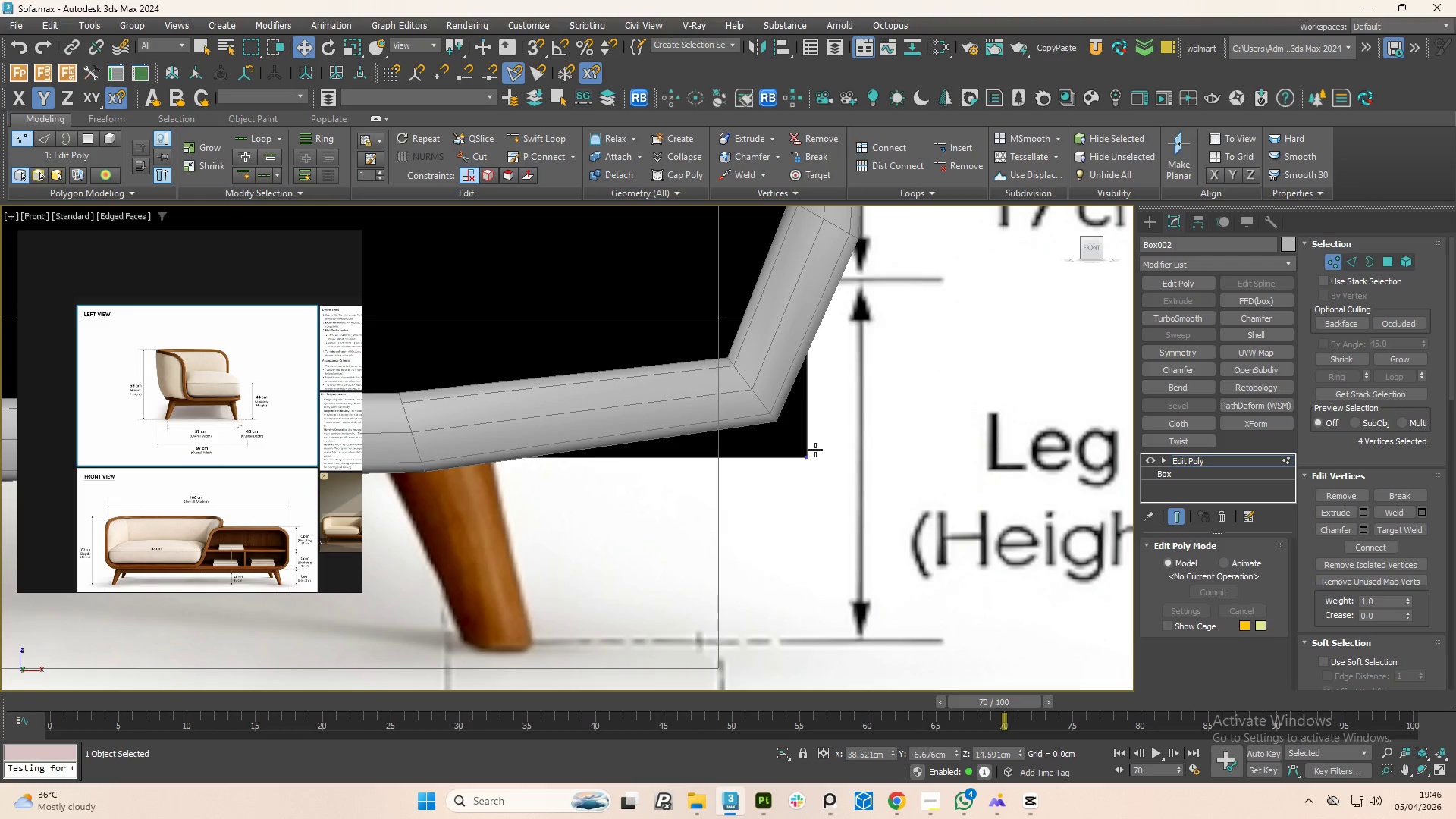 
scroll: coordinate [880, 526], scroll_direction: up, amount: 2.0
 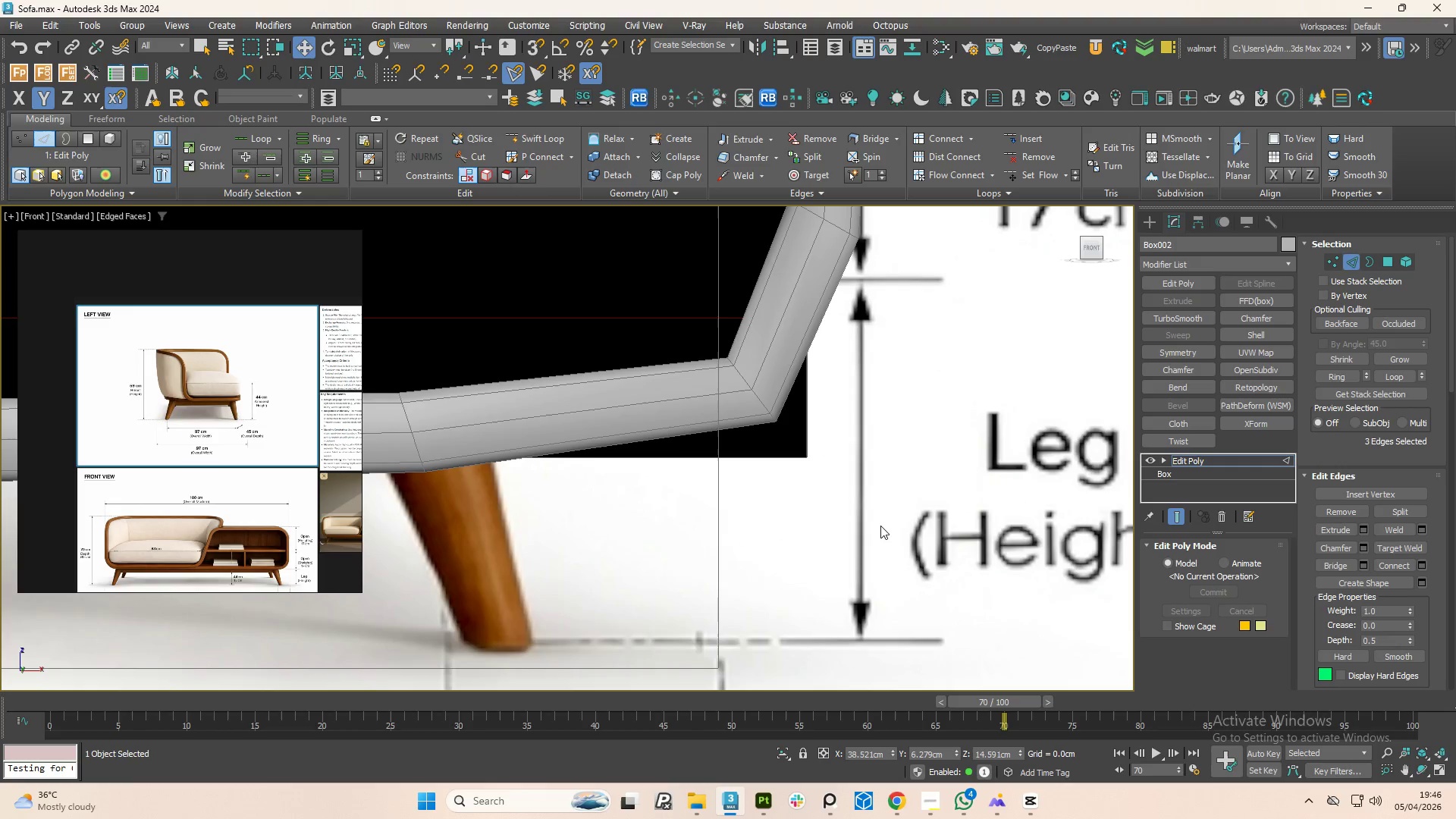 
hold_key(key=AltLeft, duration=0.69)
 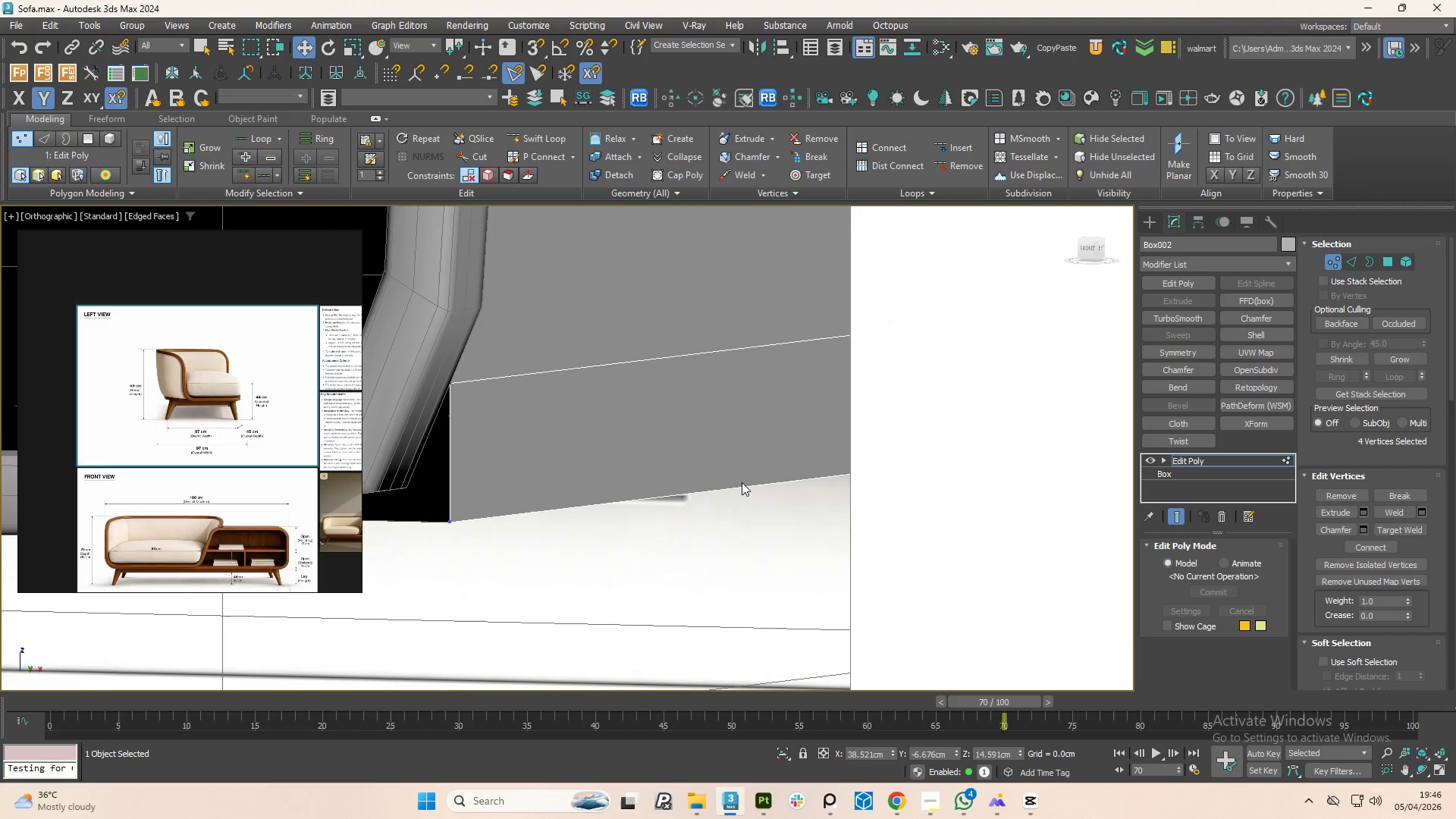 
key(2)
 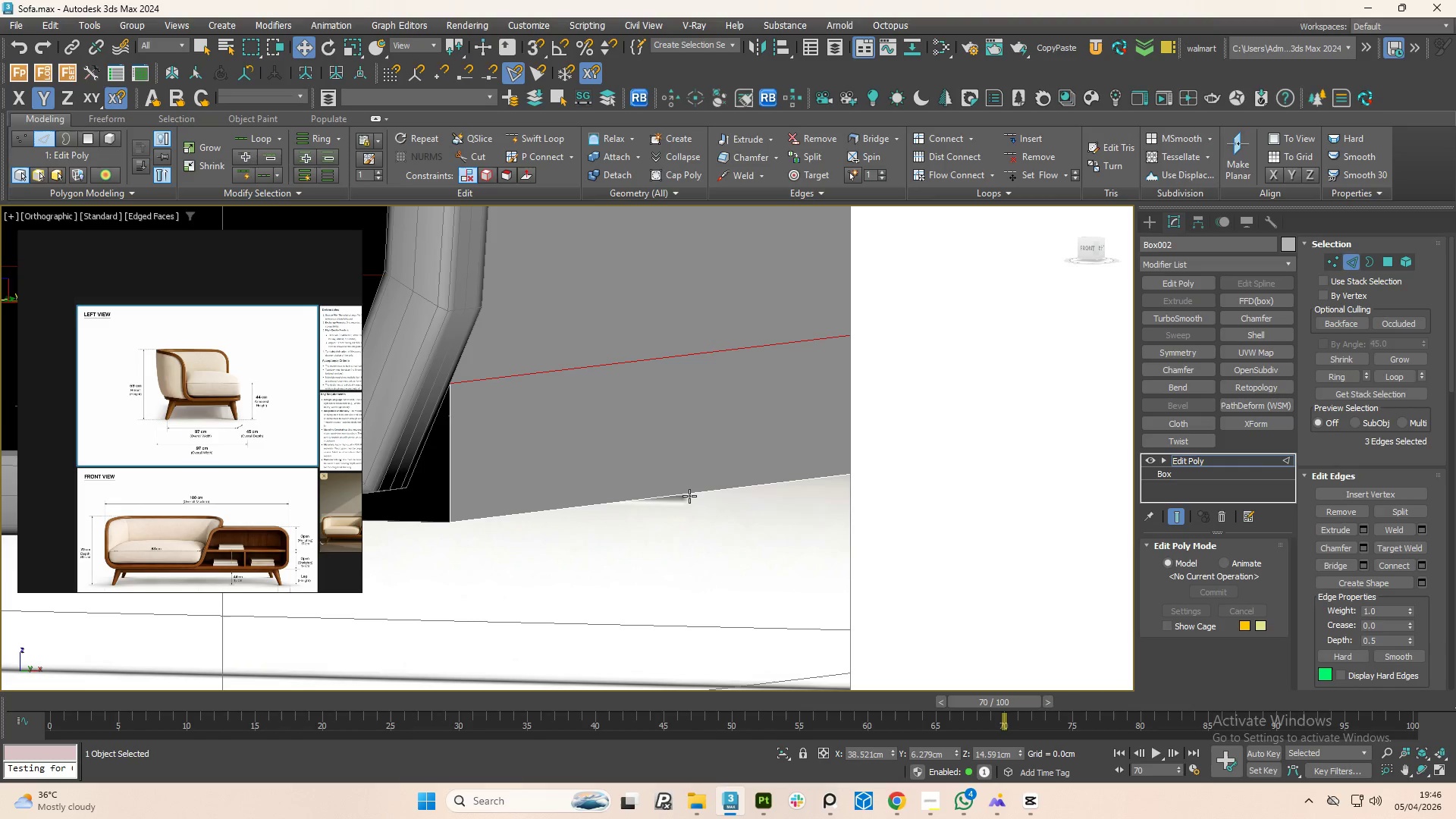 
left_click([689, 496])
 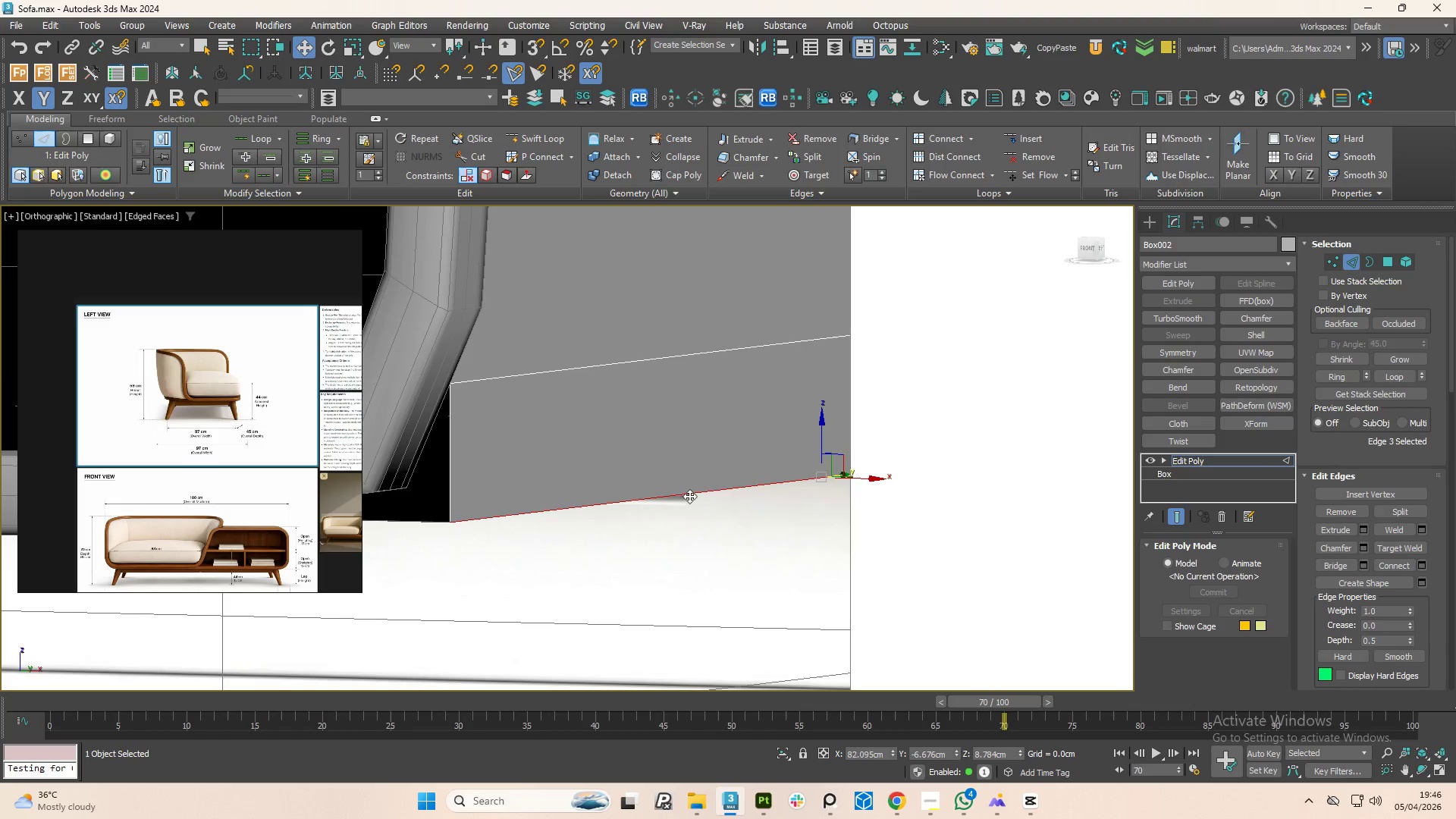 
hold_key(key=AltLeft, duration=1.14)
 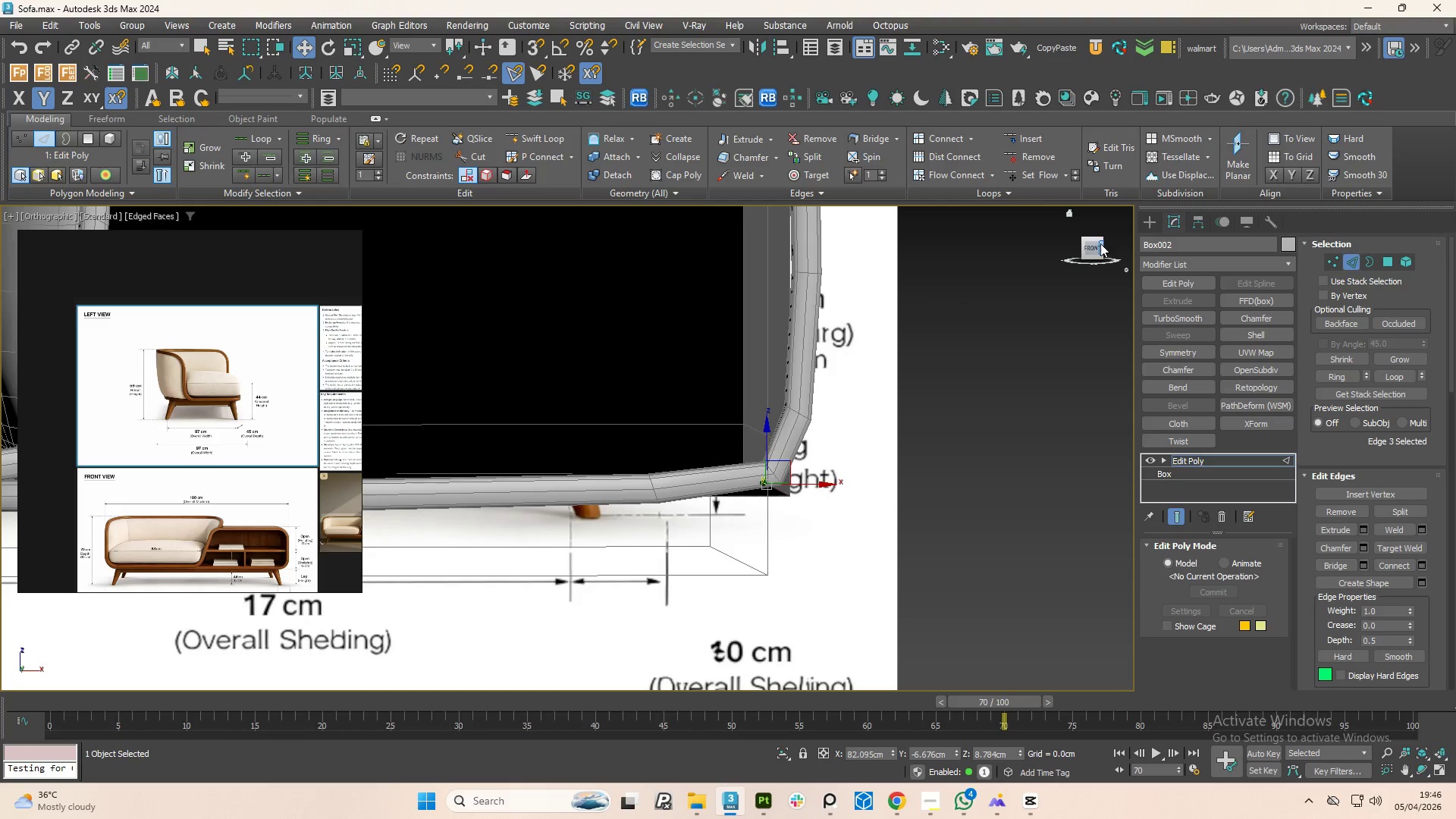 
scroll: coordinate [692, 504], scroll_direction: down, amount: 3.0
 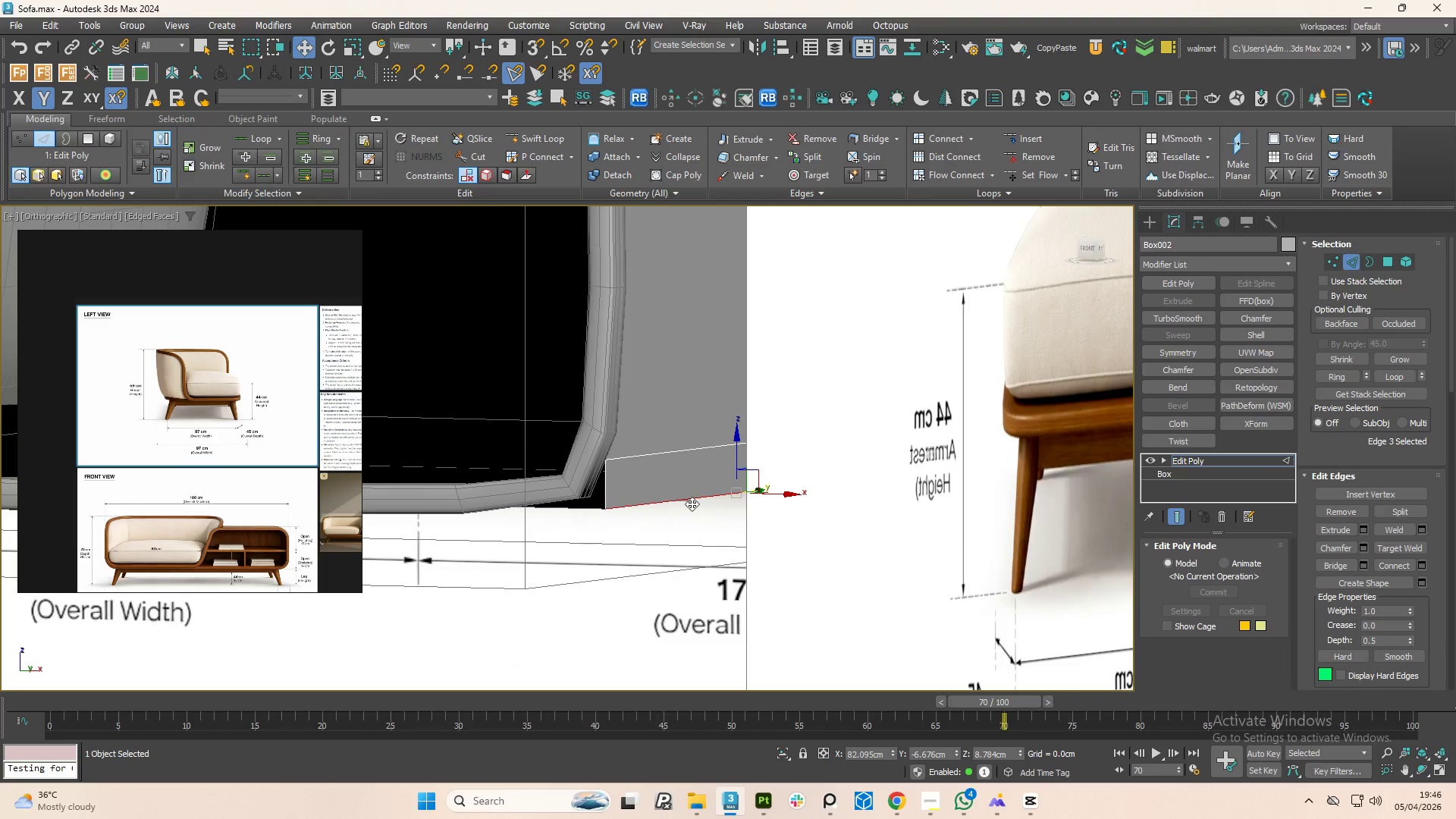 
left_click([1094, 246])
 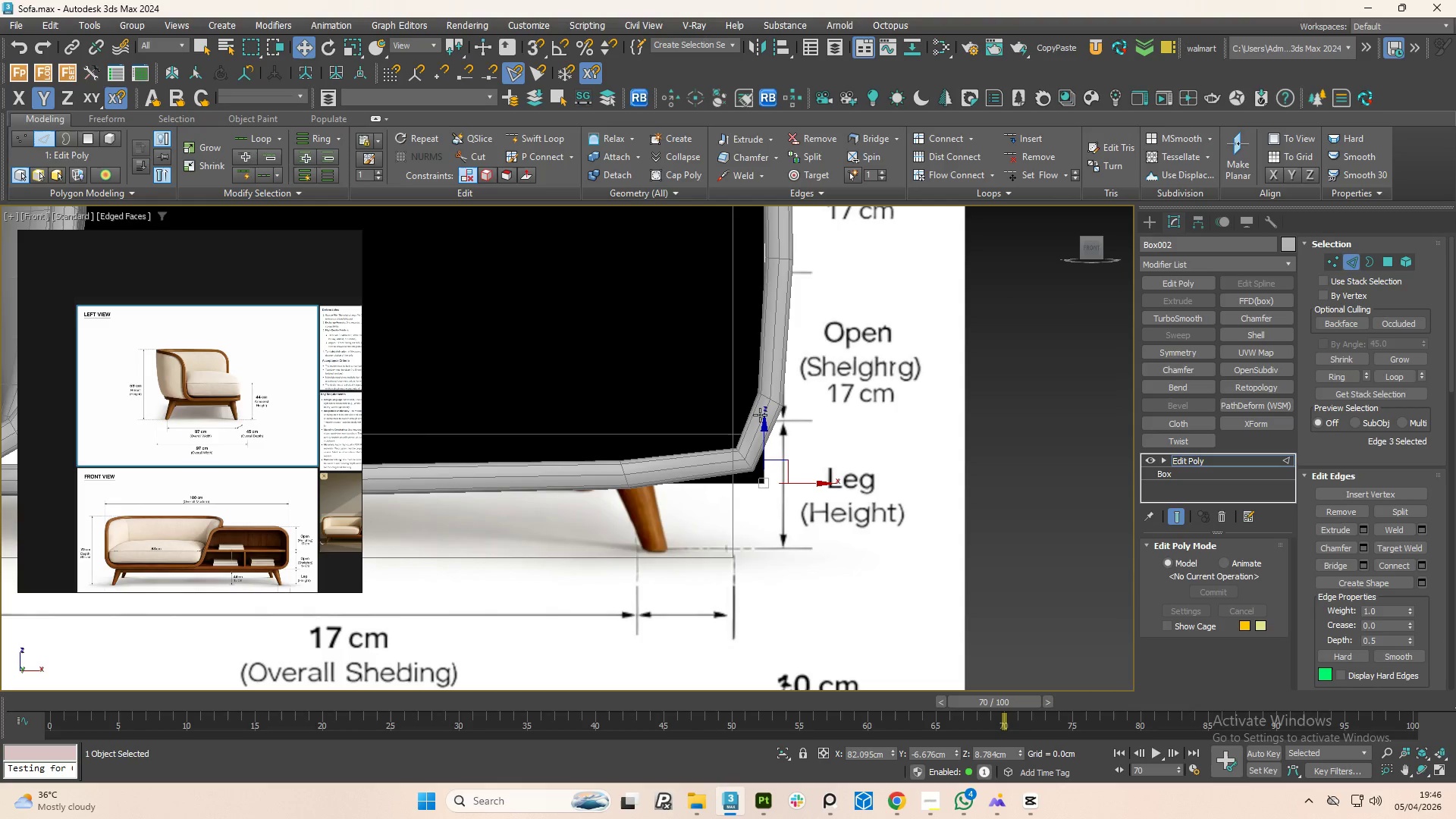 
type(11)
 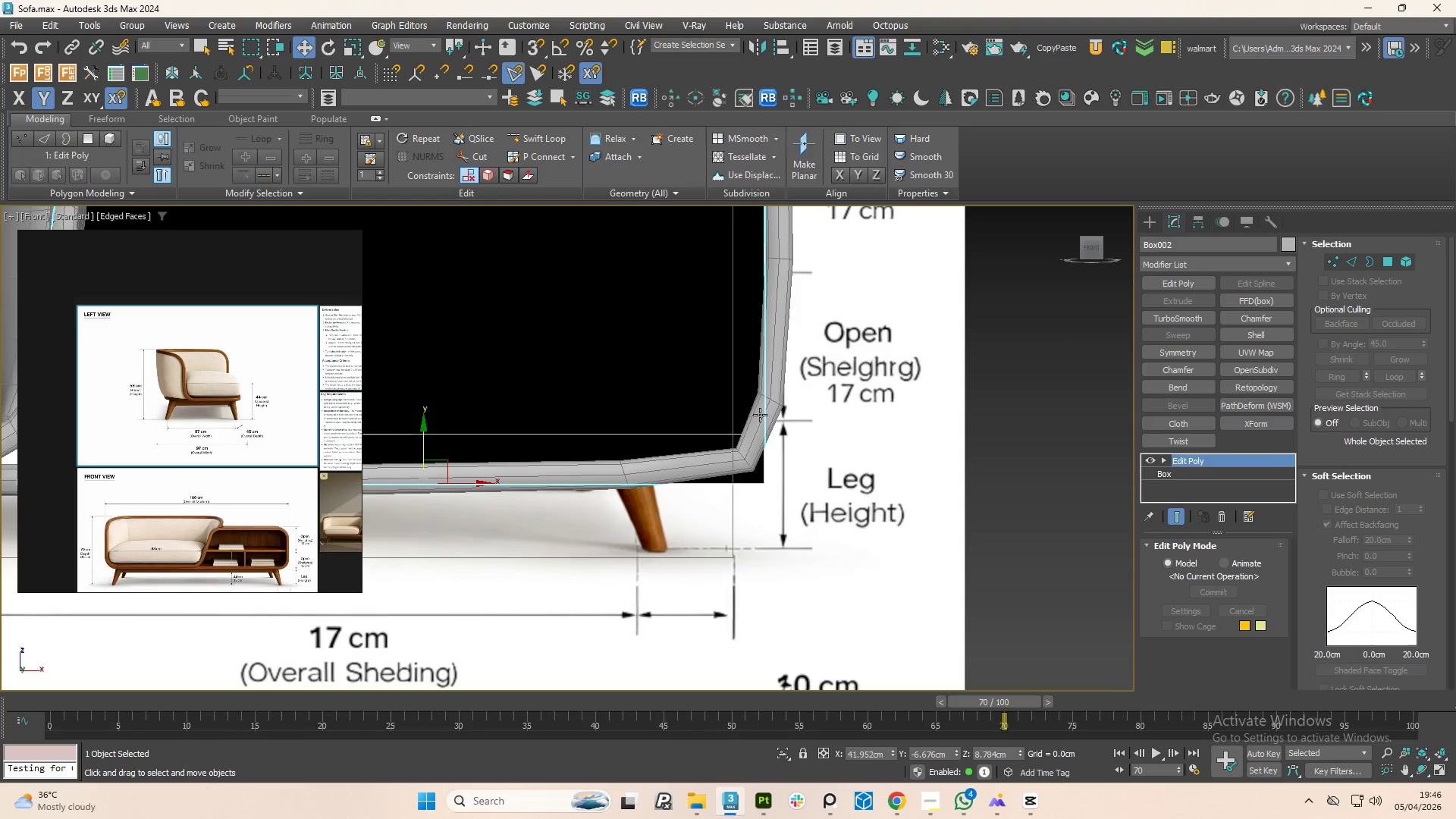 
left_click([760, 415])
 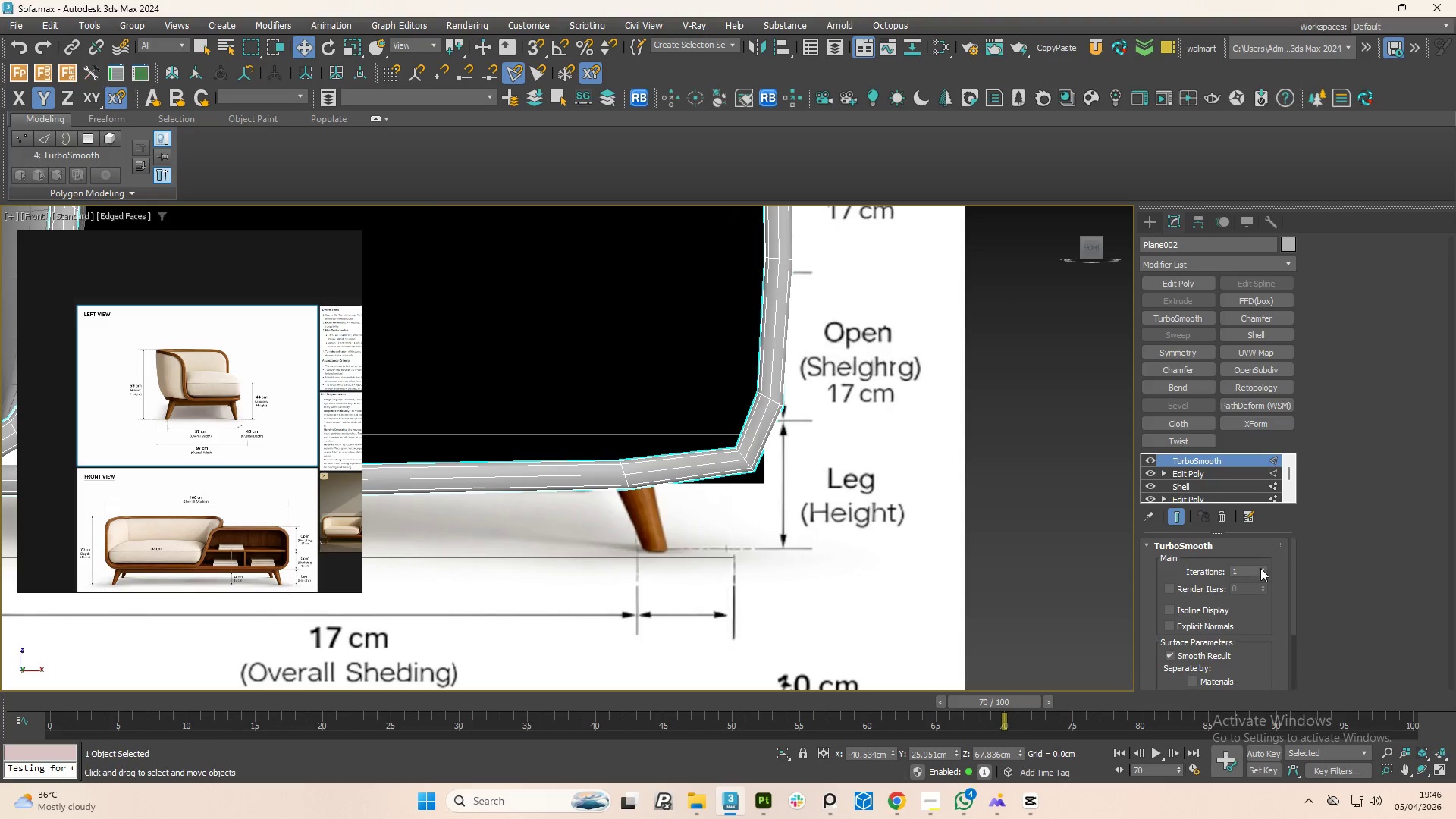 
double_click([1266, 568])
 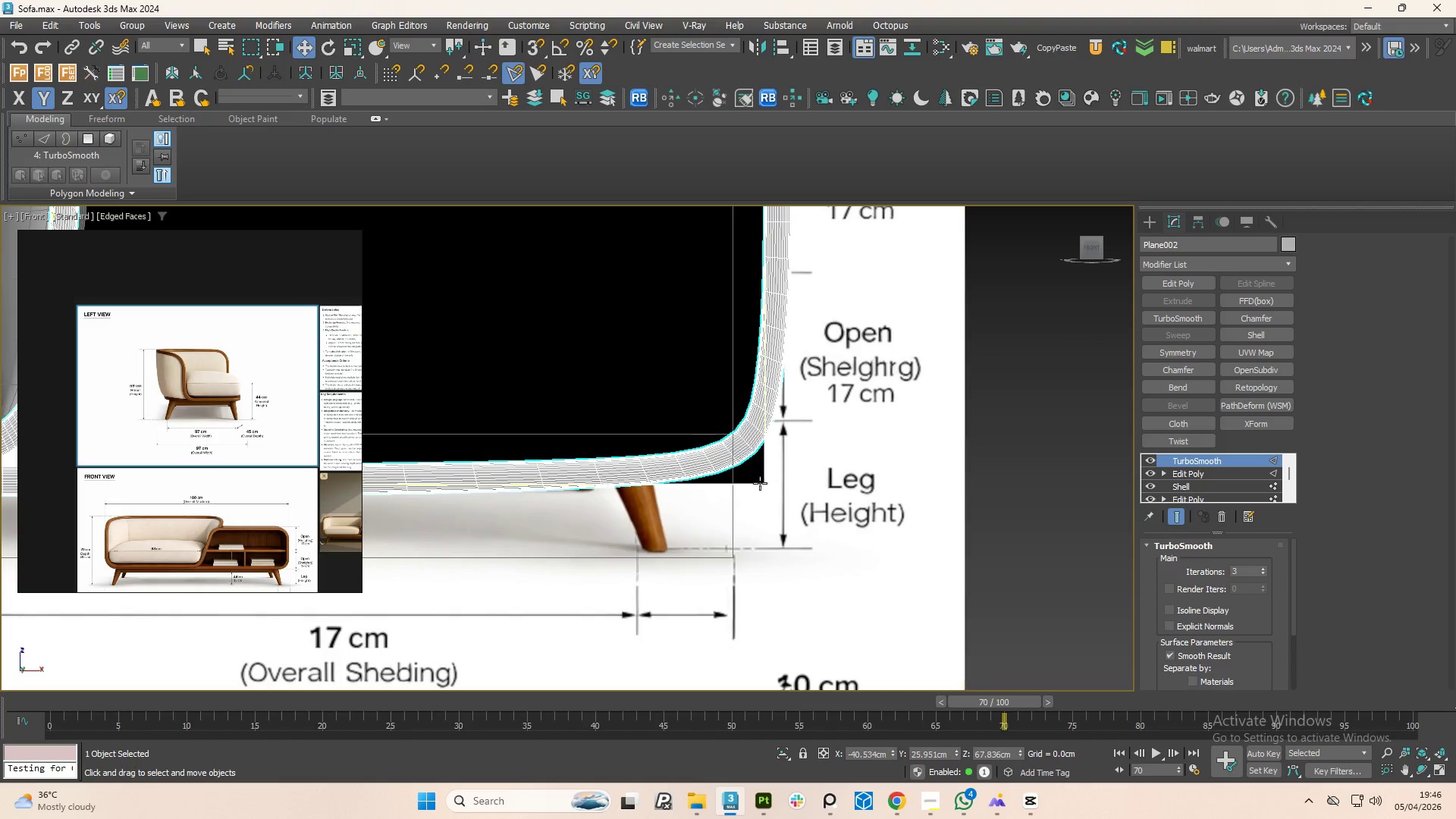 
left_click([758, 482])
 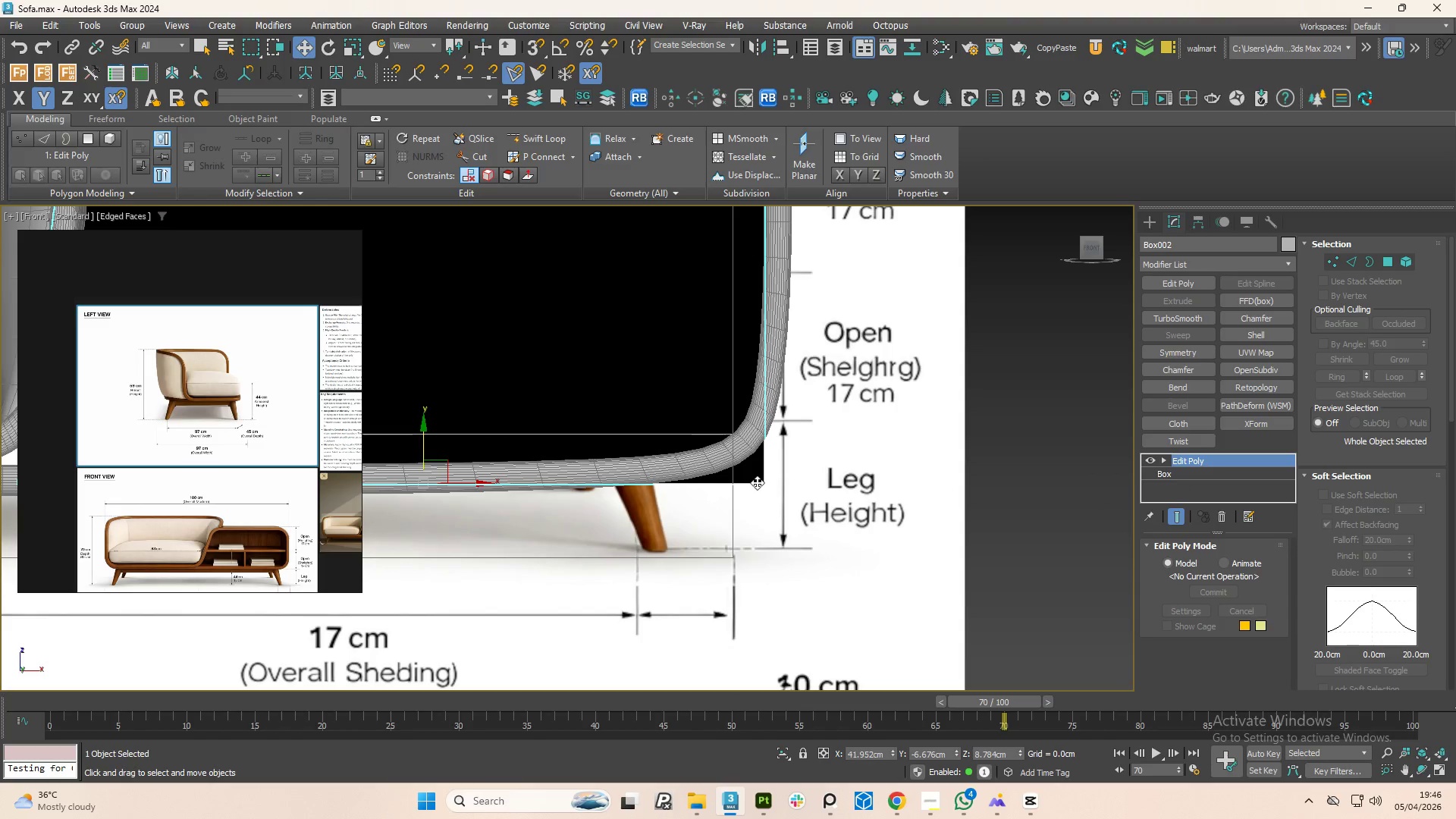 
key(2)
 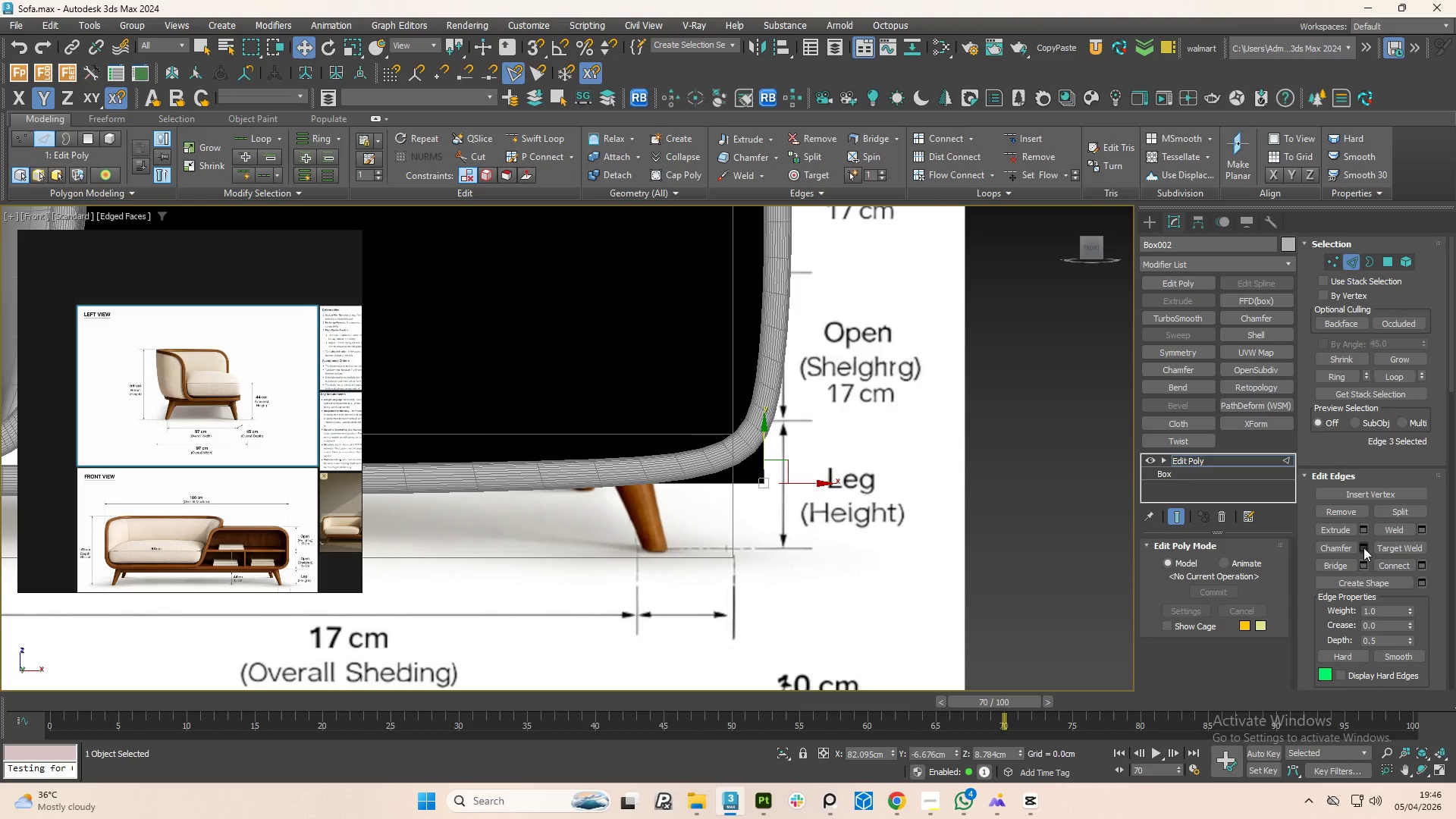 
left_click([1361, 553])
 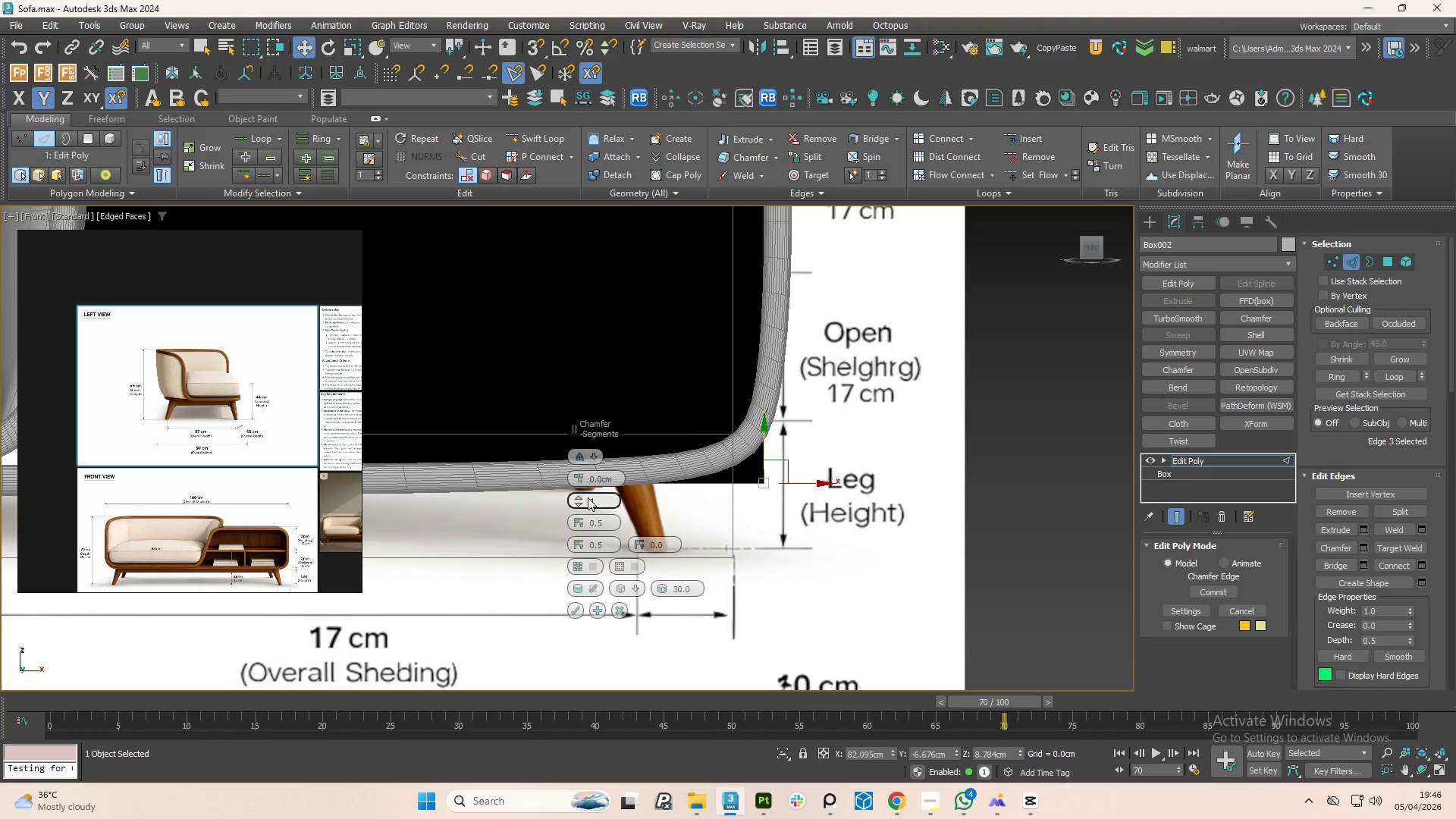 
left_click_drag(start_coordinate=[576, 497], to_coordinate=[588, 510])
 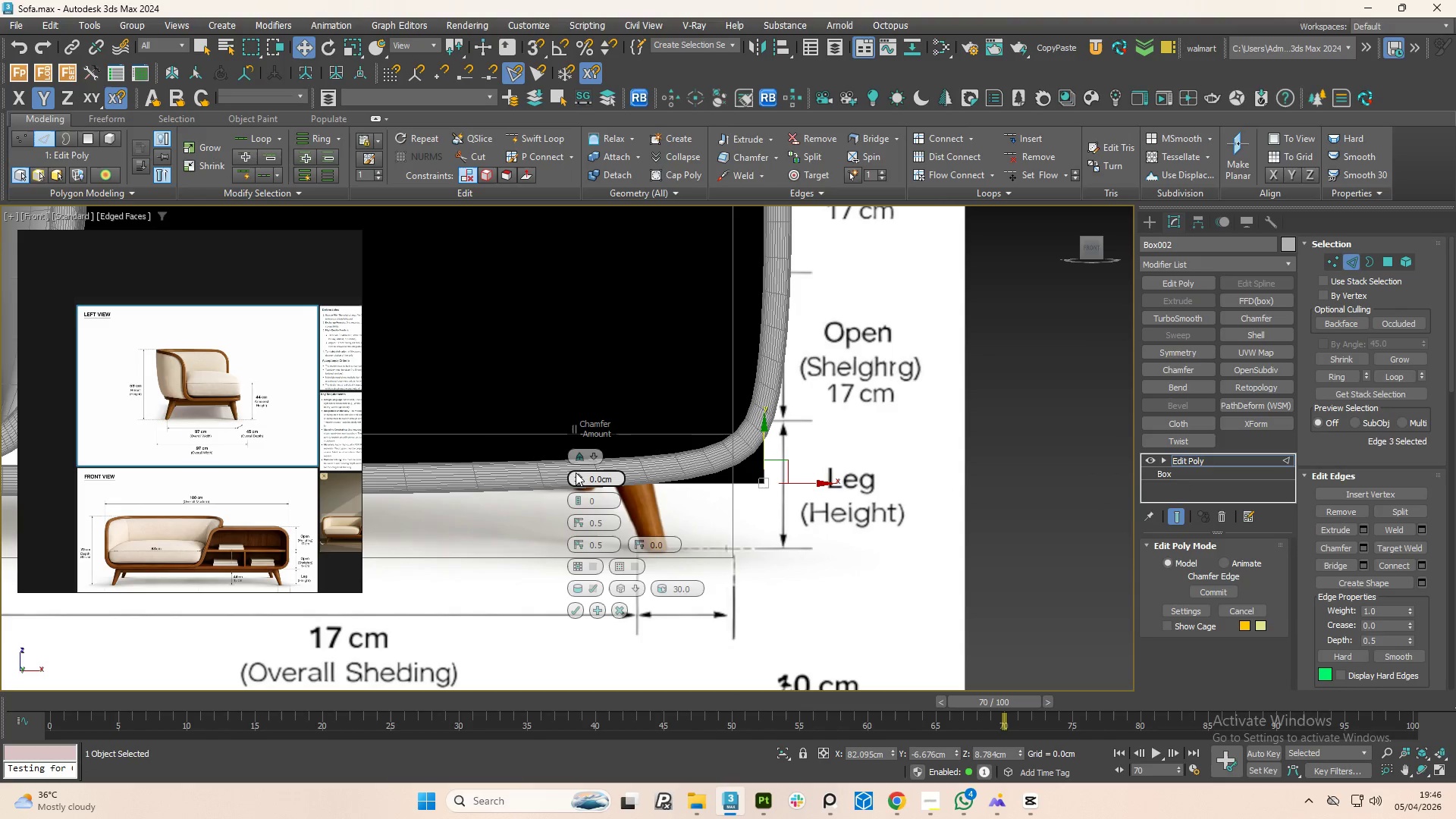 
left_click_drag(start_coordinate=[576, 472], to_coordinate=[572, 428])
 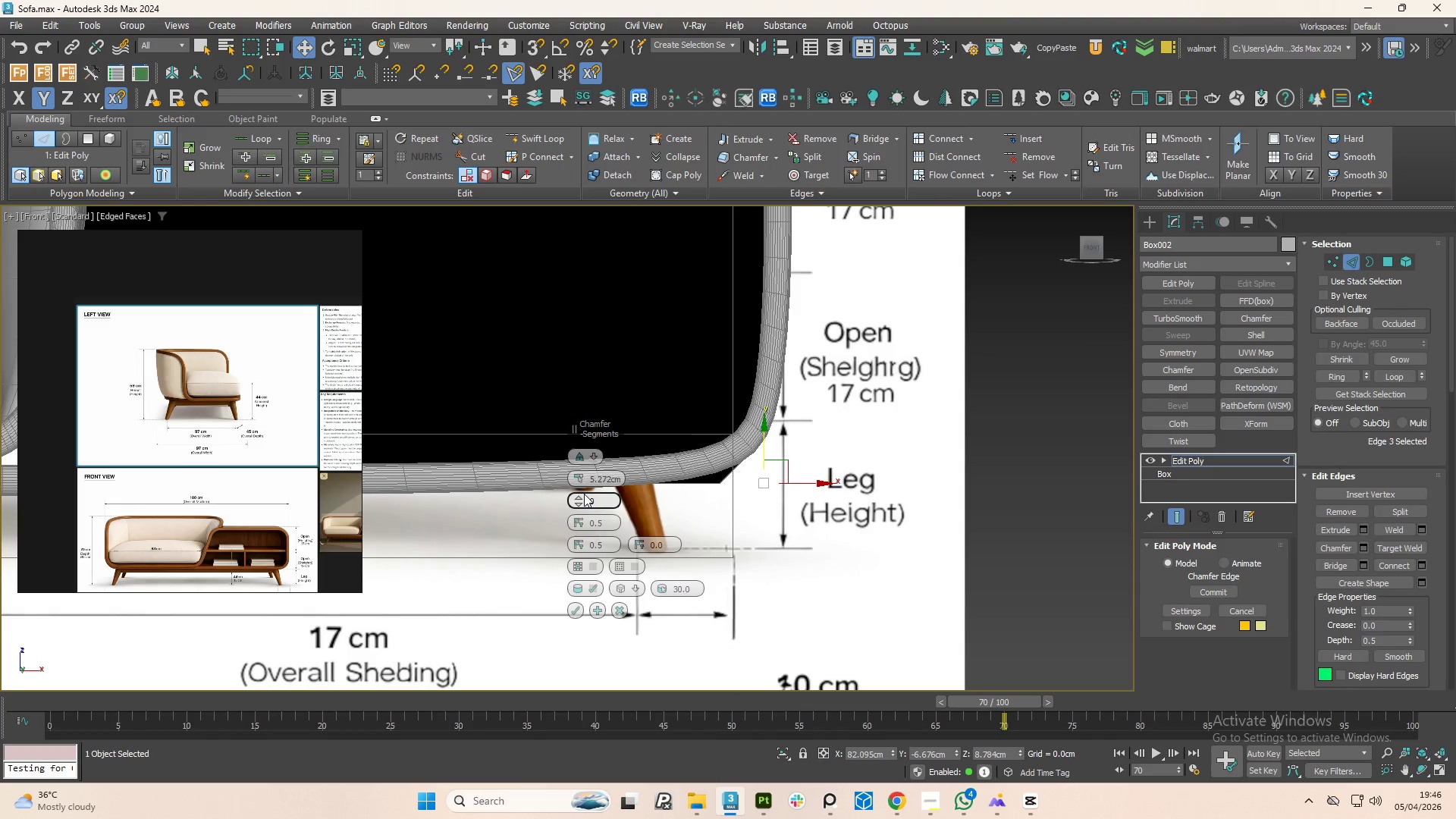 
left_click([582, 494])
 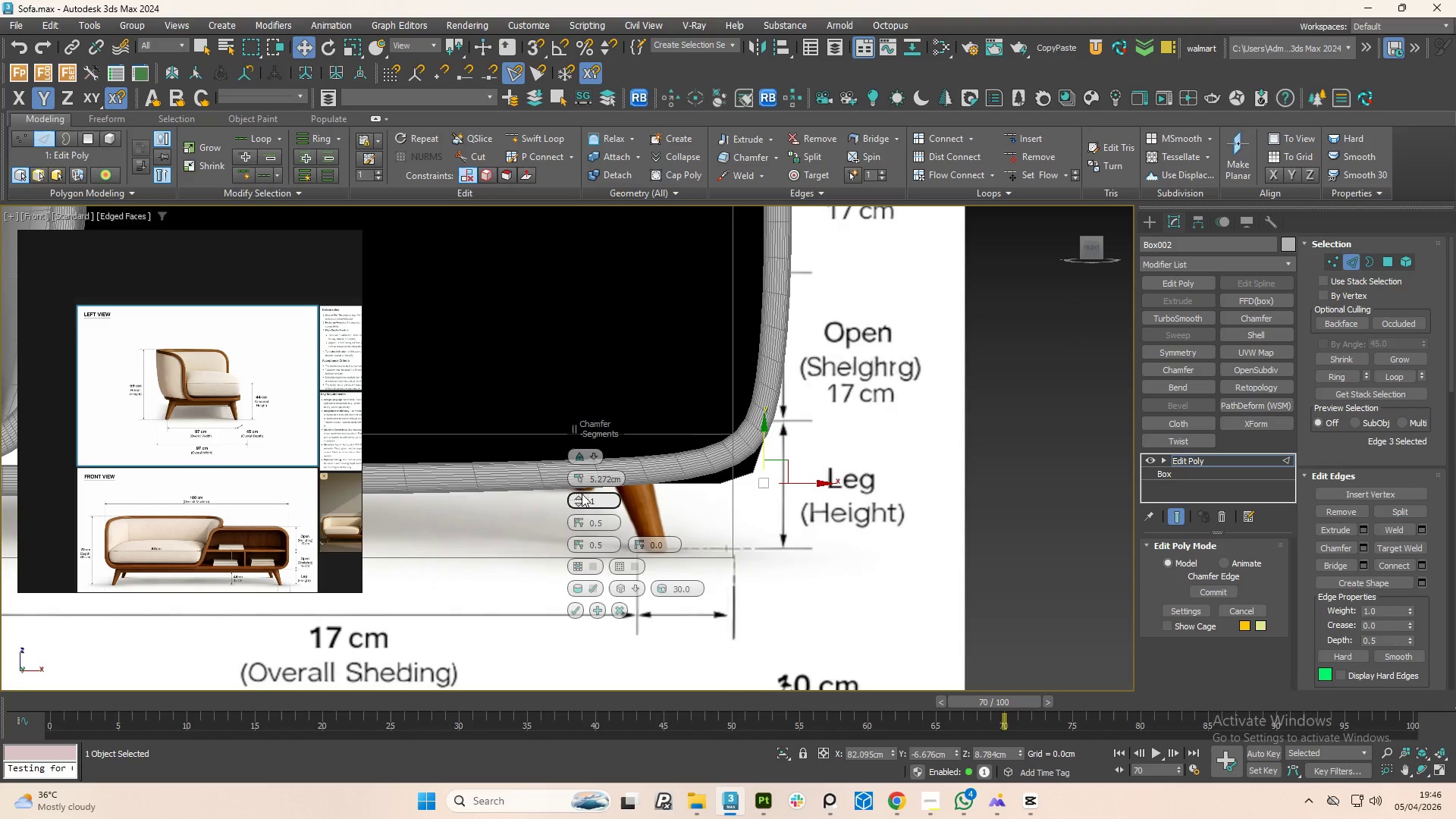 
left_click([582, 494])
 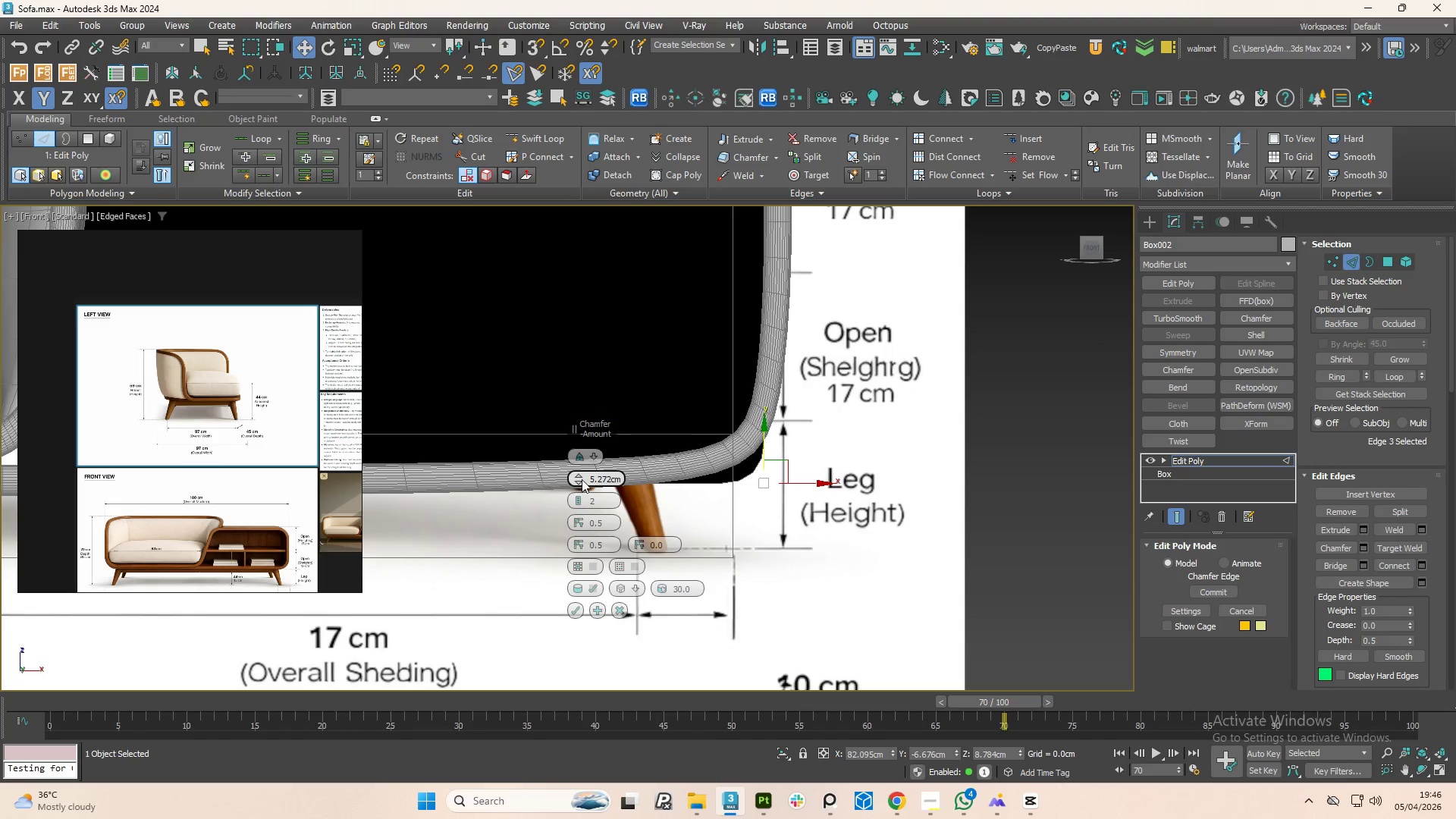 
left_click_drag(start_coordinate=[578, 478], to_coordinate=[542, 305])
 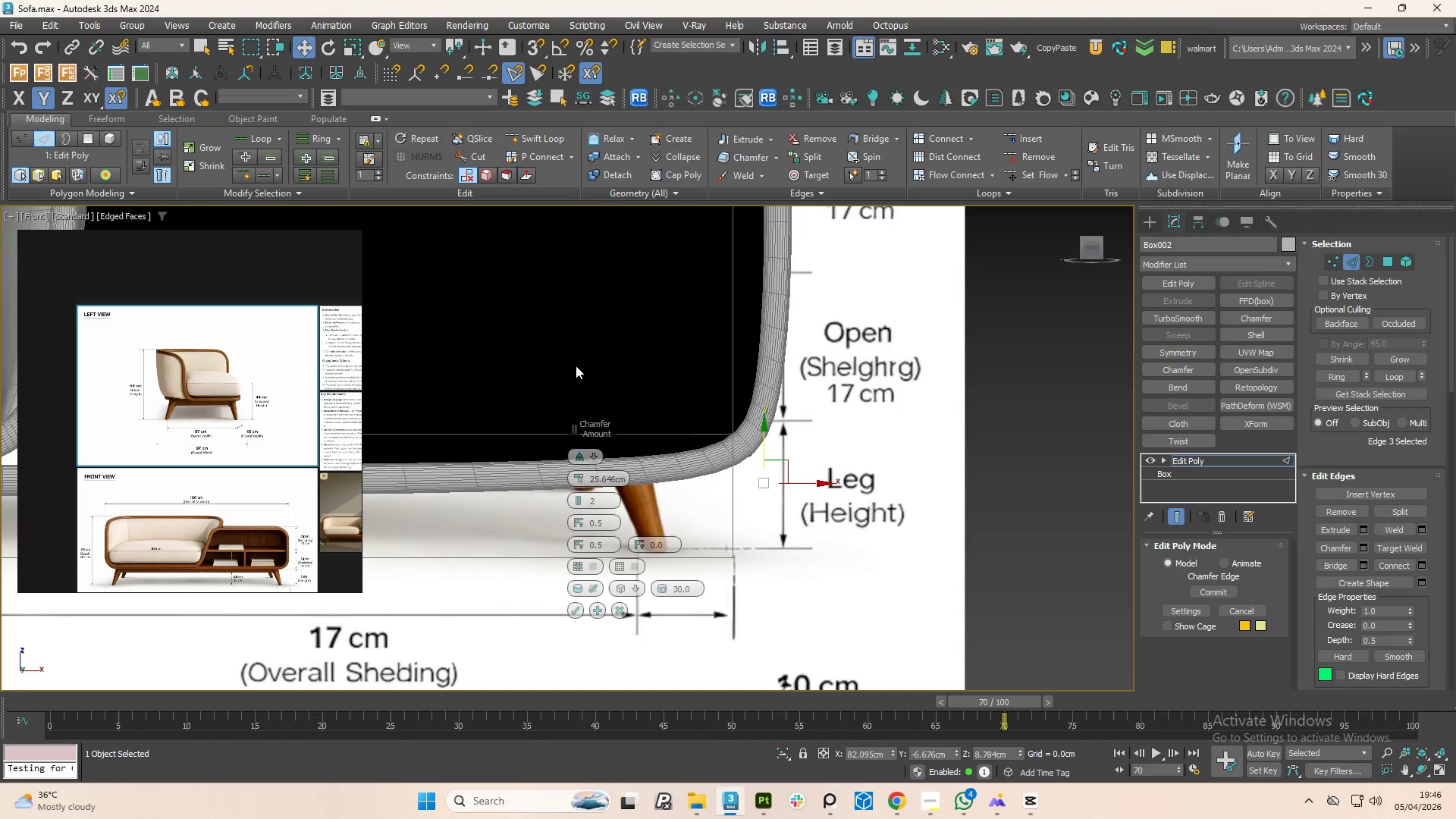 
scroll: coordinate [730, 455], scroll_direction: down, amount: 2.0
 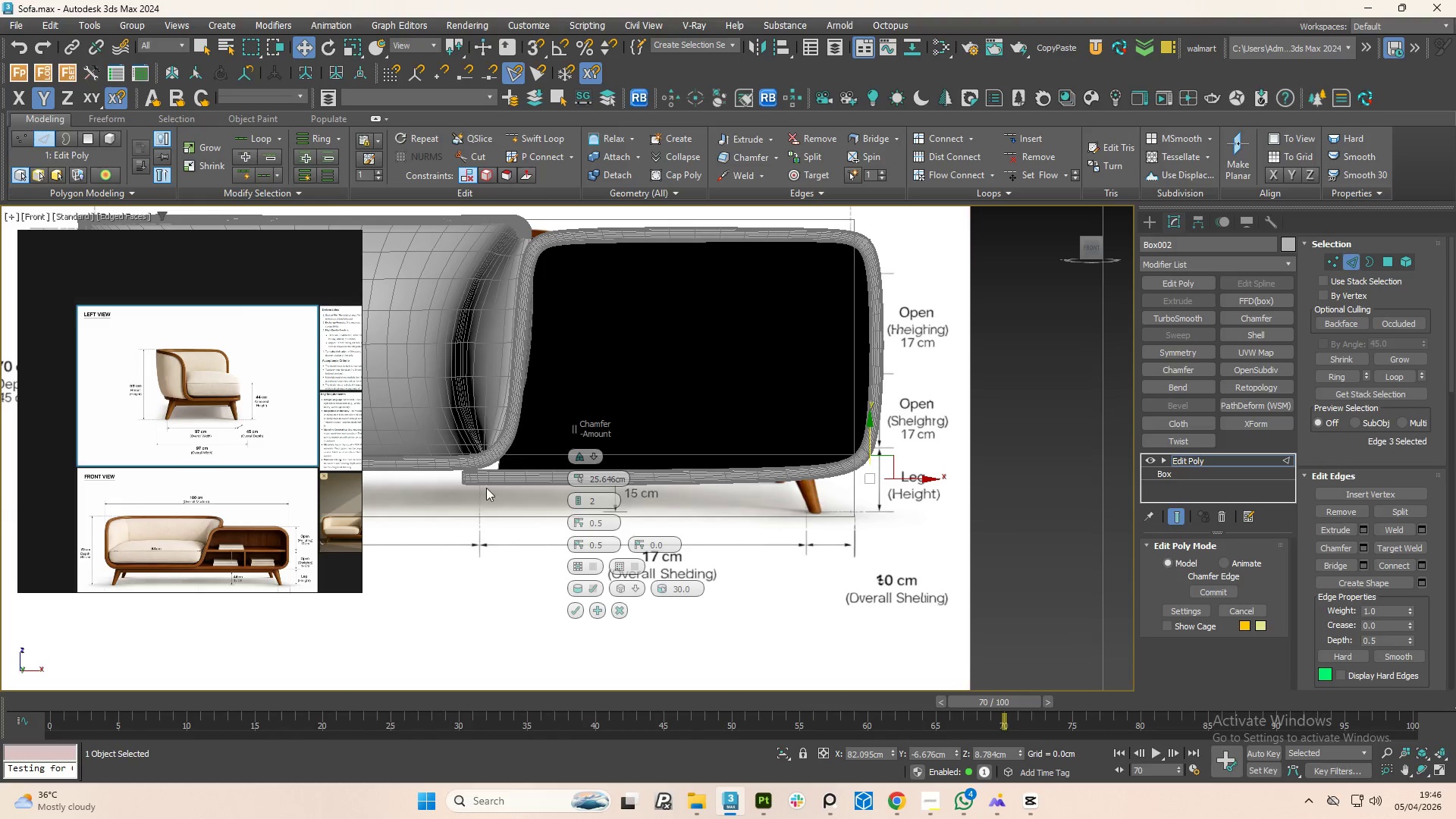 
scroll: coordinate [513, 453], scroll_direction: up, amount: 2.0
 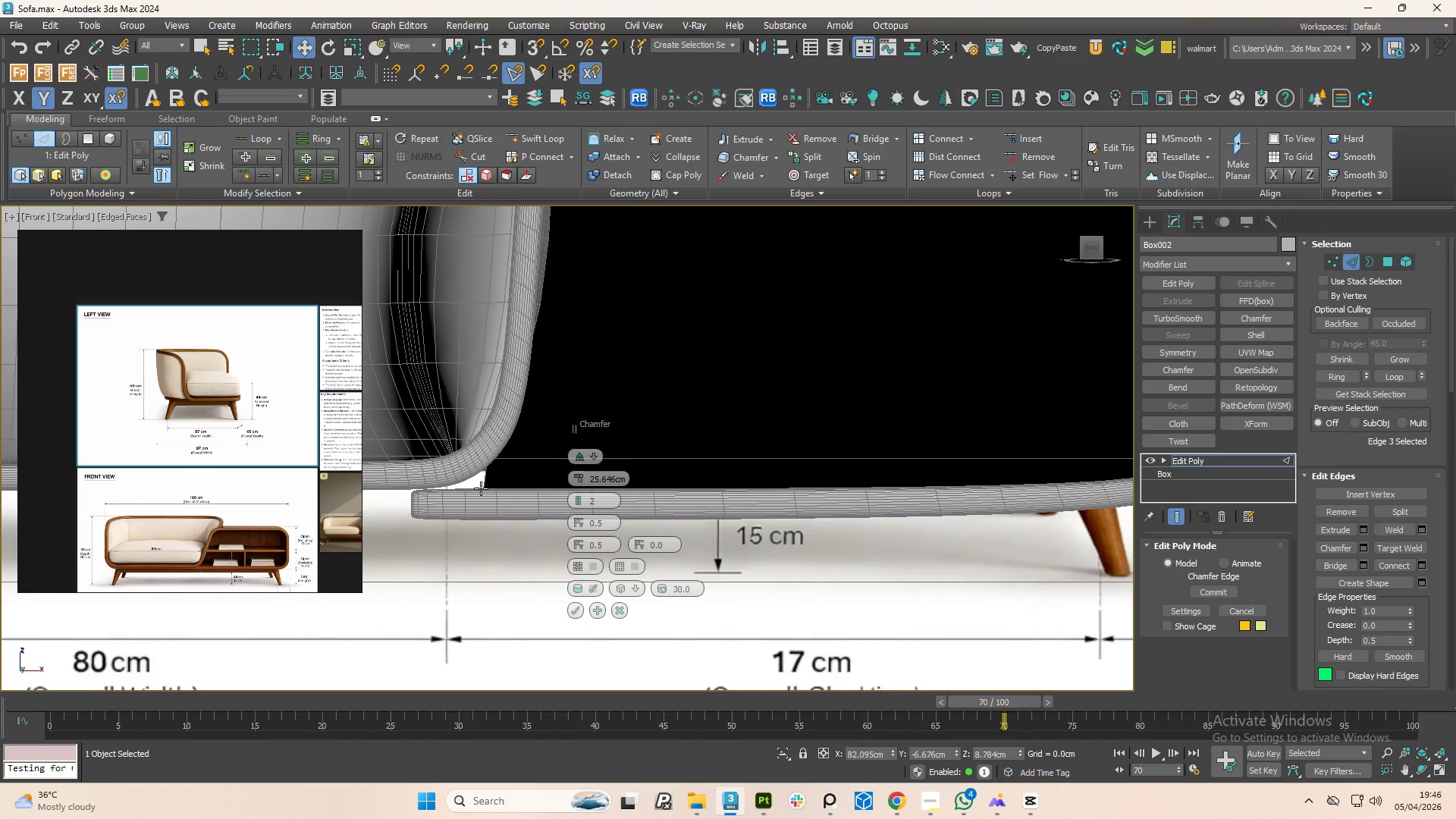 
hold_key(key=AltLeft, duration=0.78)
scroll: coordinate [482, 488], scroll_direction: up, amount: 1.0
 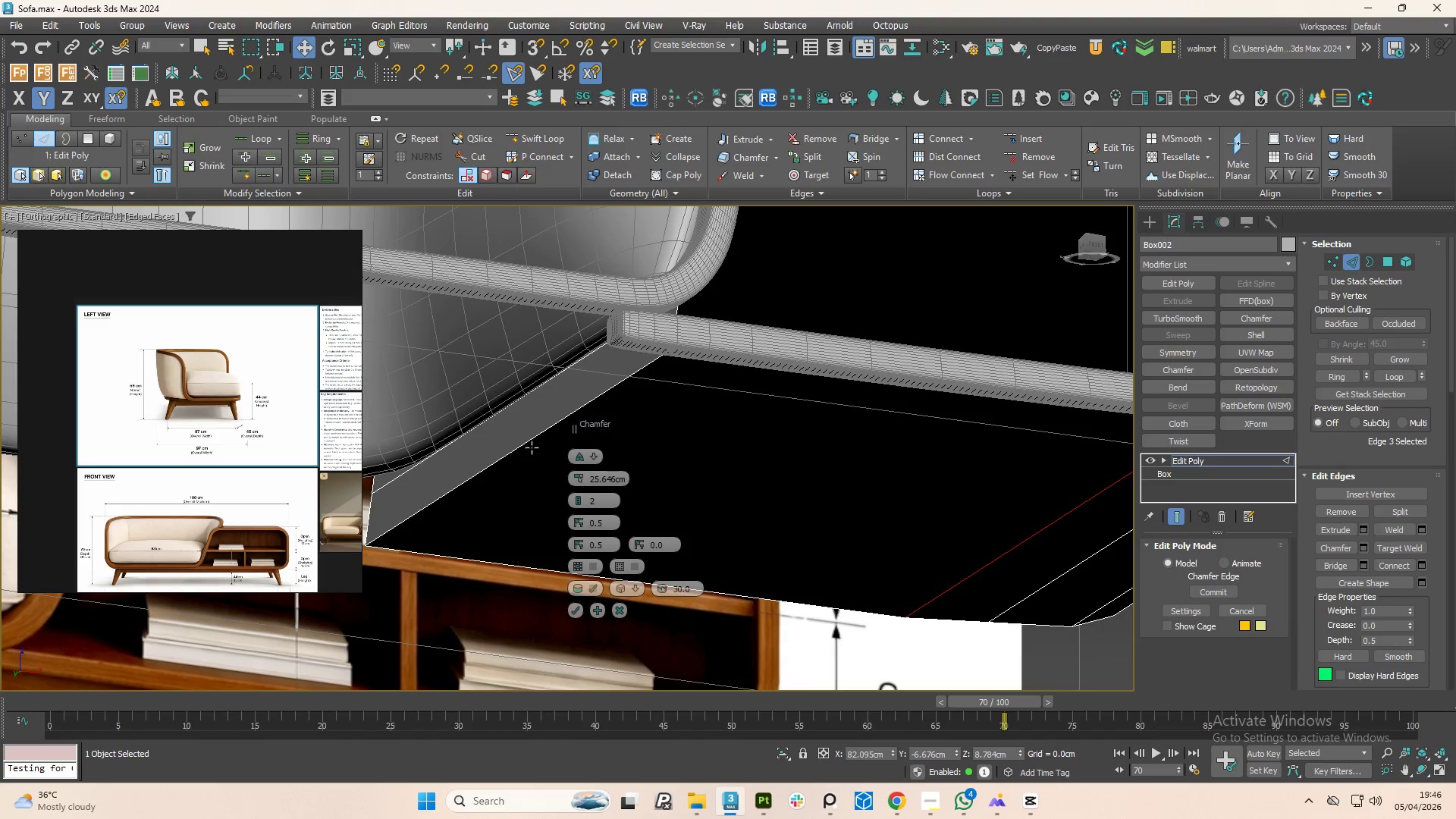 
left_click([530, 442])
 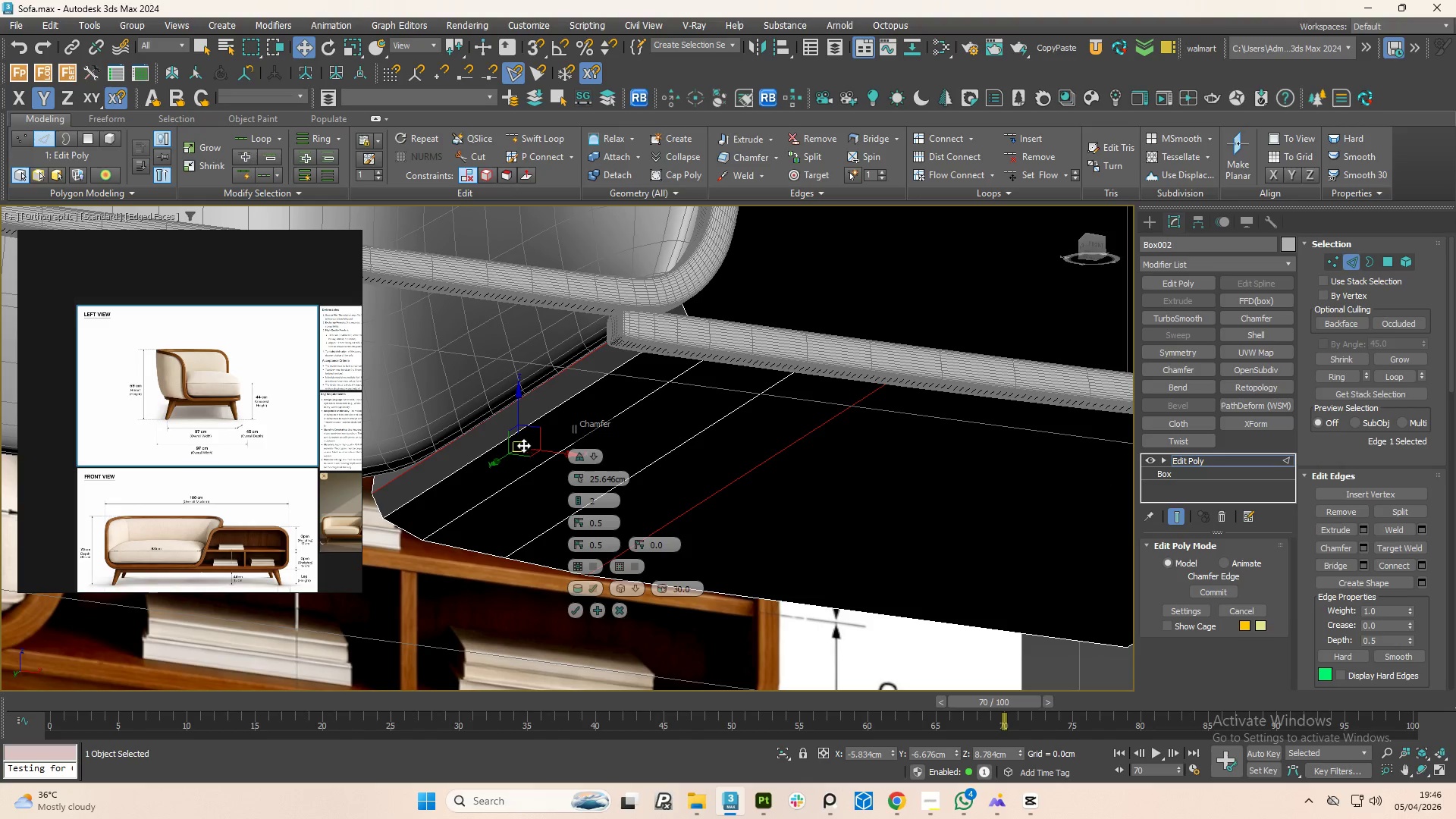 
scroll: coordinate [536, 463], scroll_direction: down, amount: 4.0
 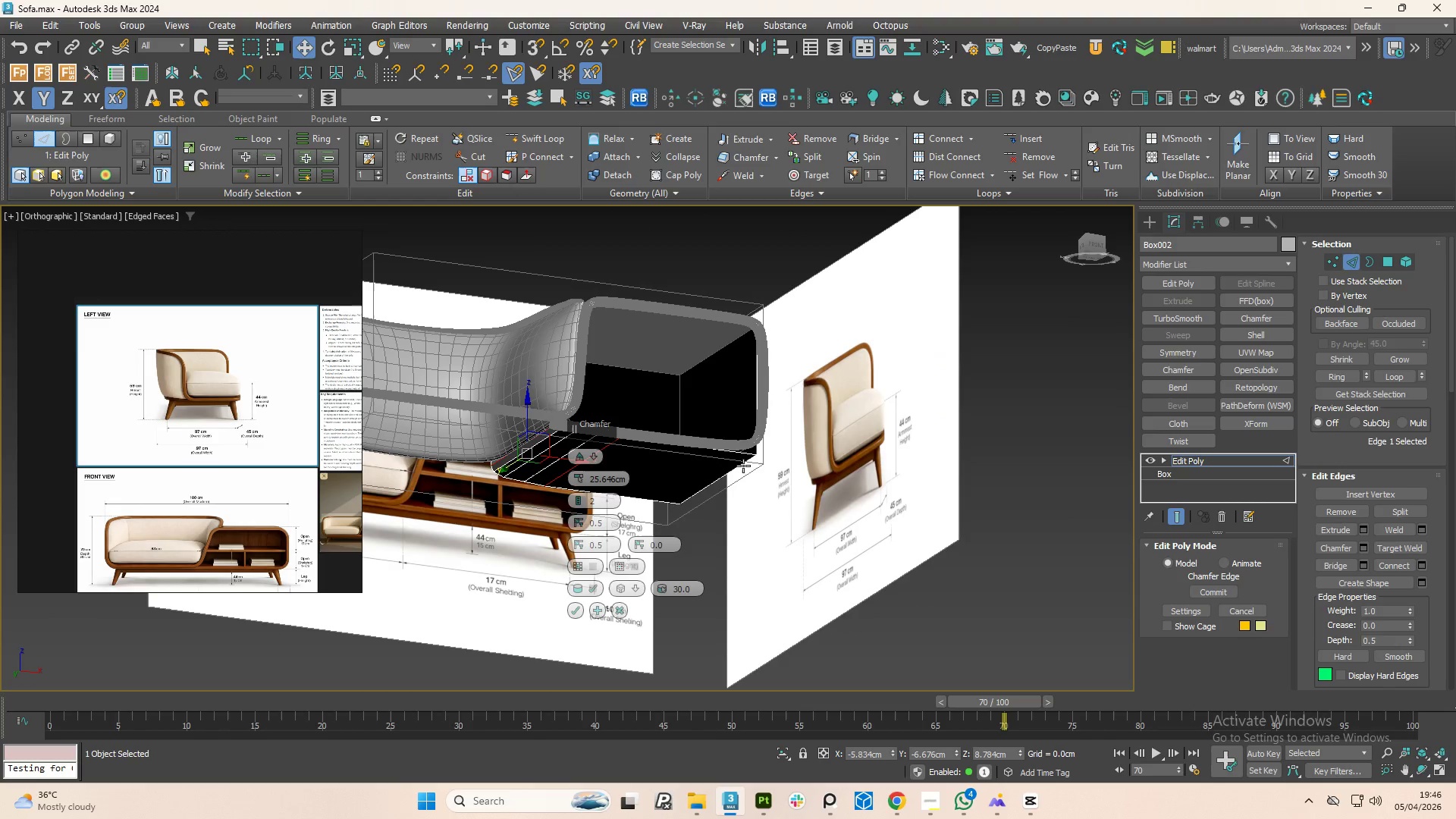 
left_click([742, 466])
 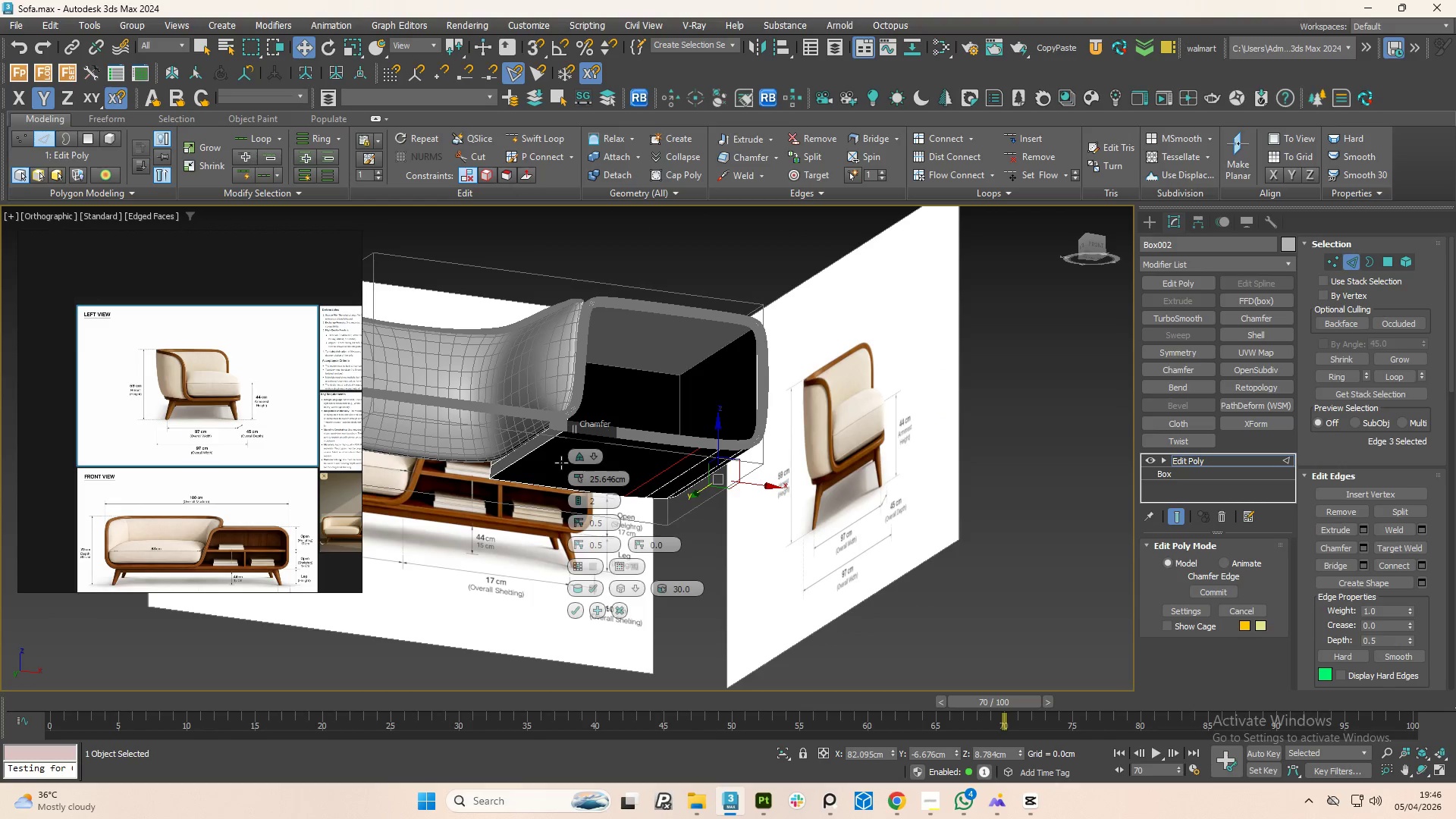 
hold_key(key=ControlLeft, duration=0.64)
left_click([536, 447])
 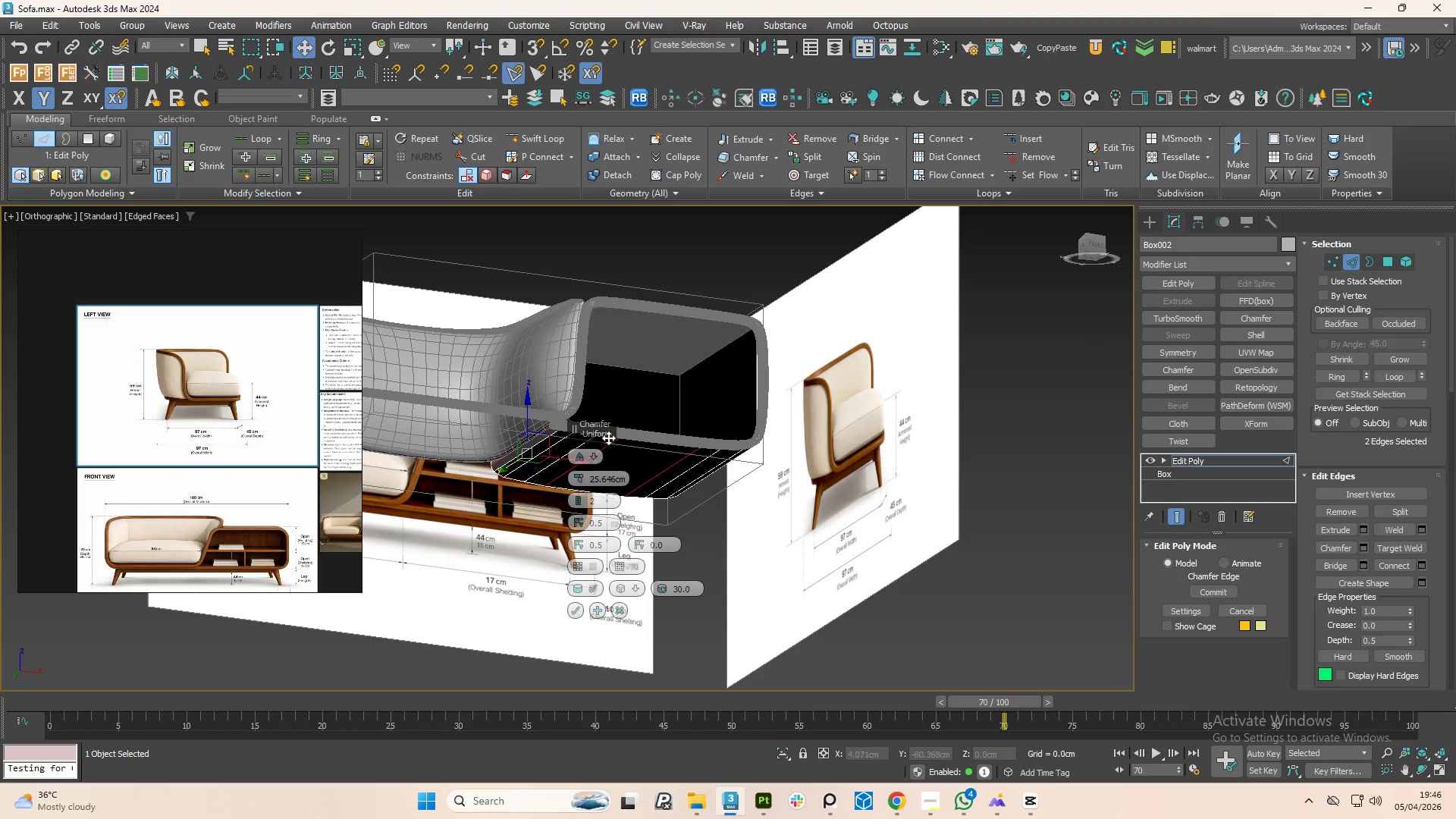 
hold_key(key=AltLeft, duration=0.77)
 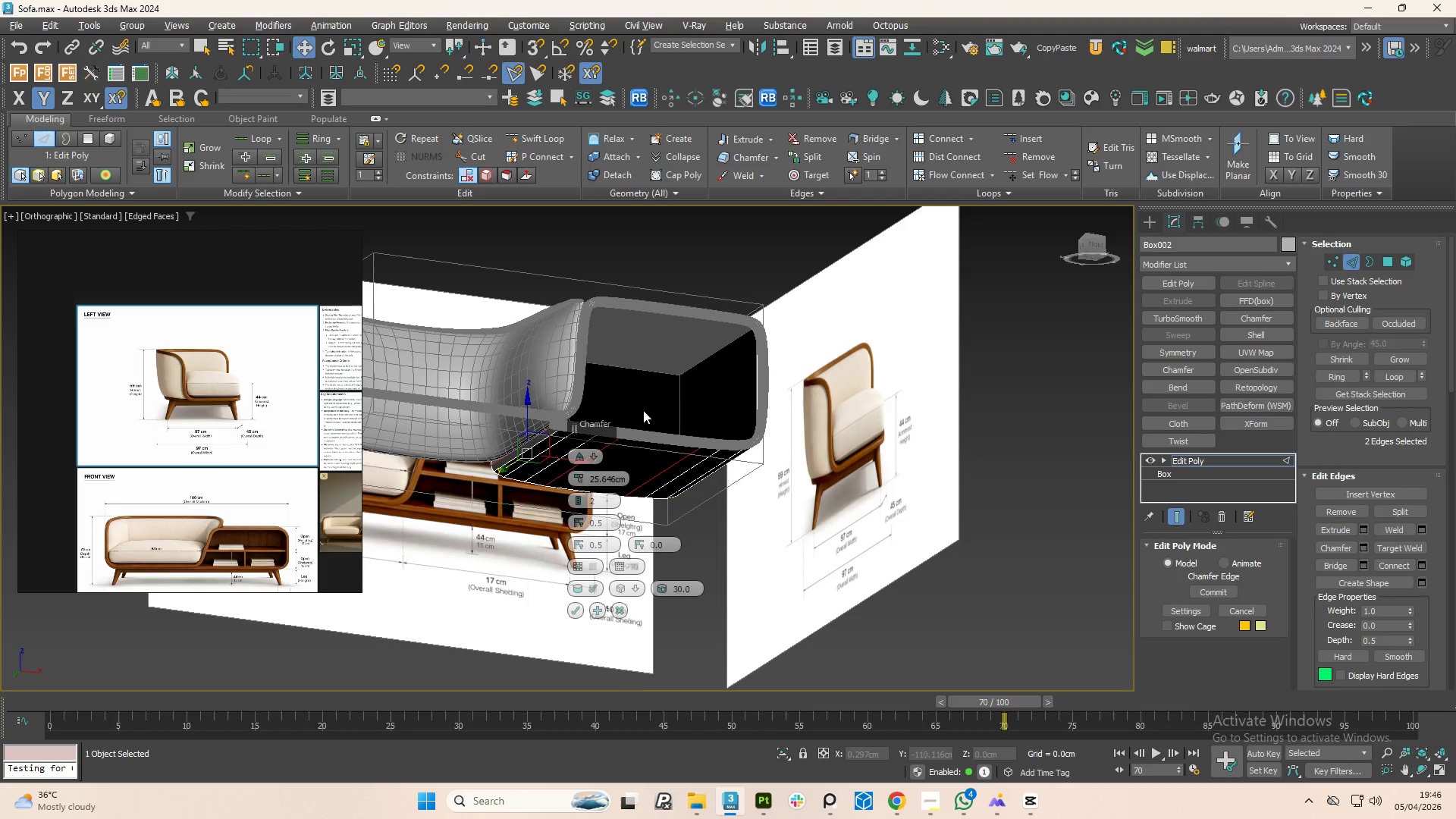 
scroll: coordinate [613, 430], scroll_direction: down, amount: 2.0
 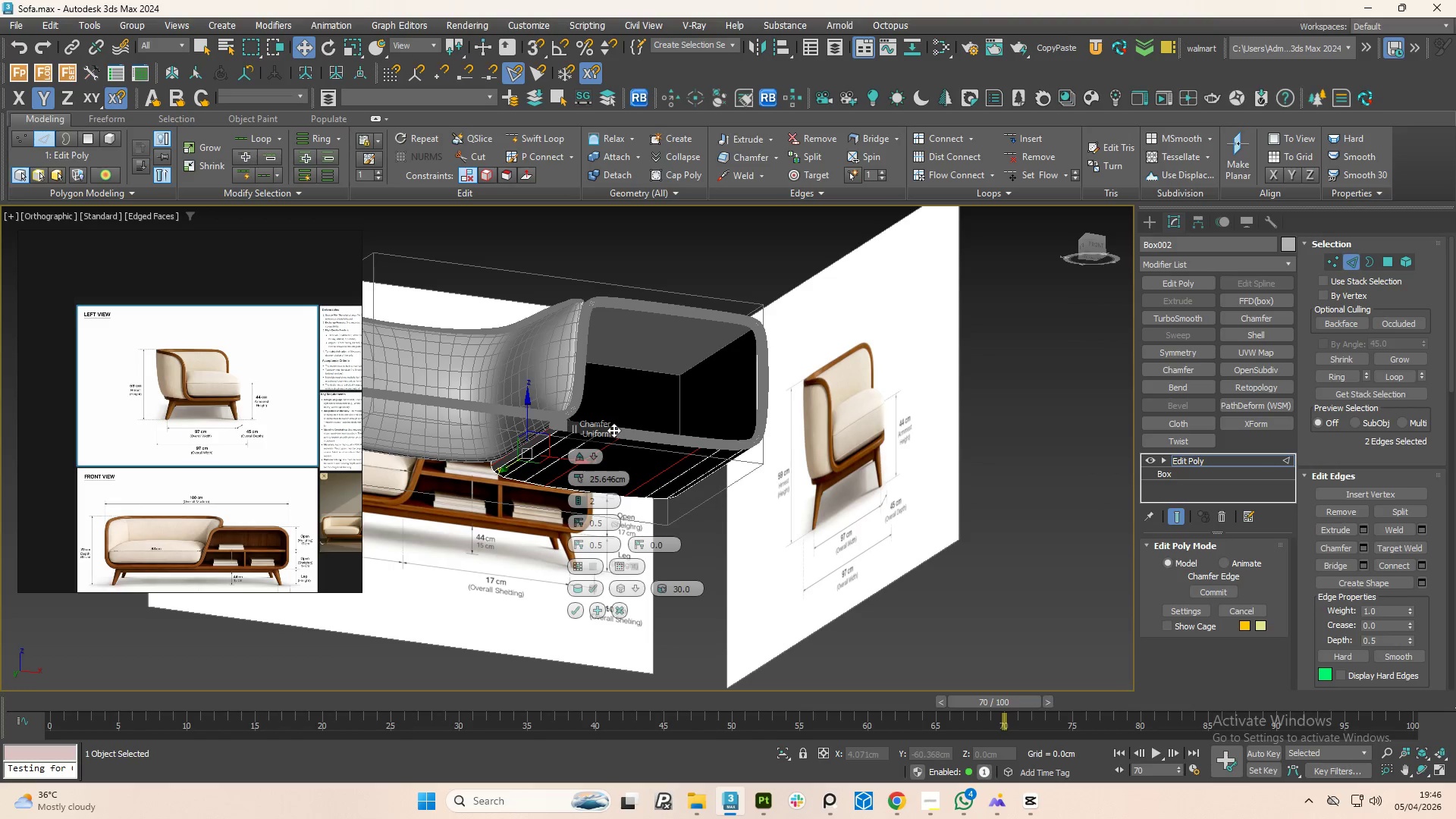 
hold_key(key=AltLeft, duration=1.16)
 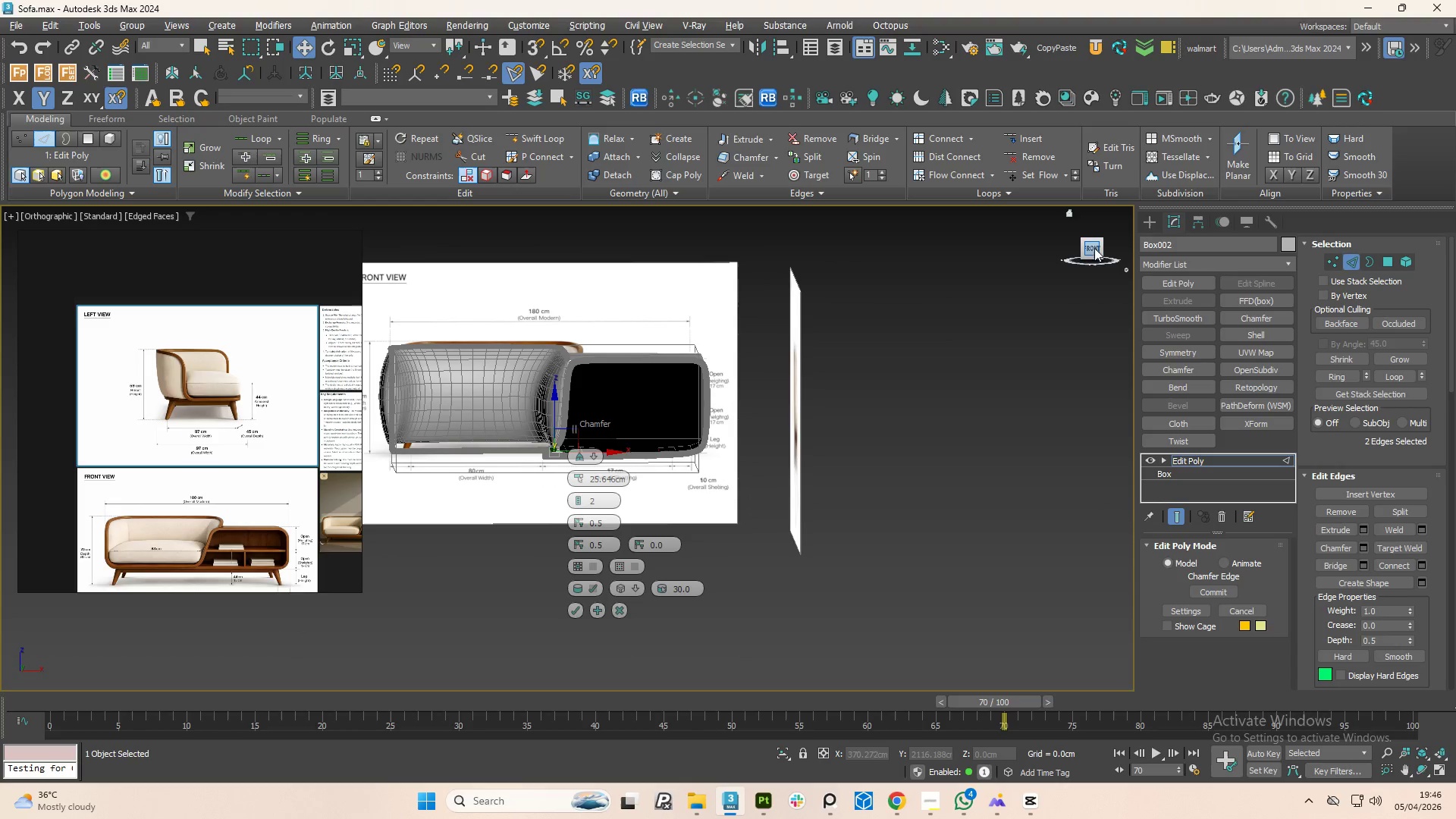 
scroll: coordinate [643, 410], scroll_direction: down, amount: 1.0
 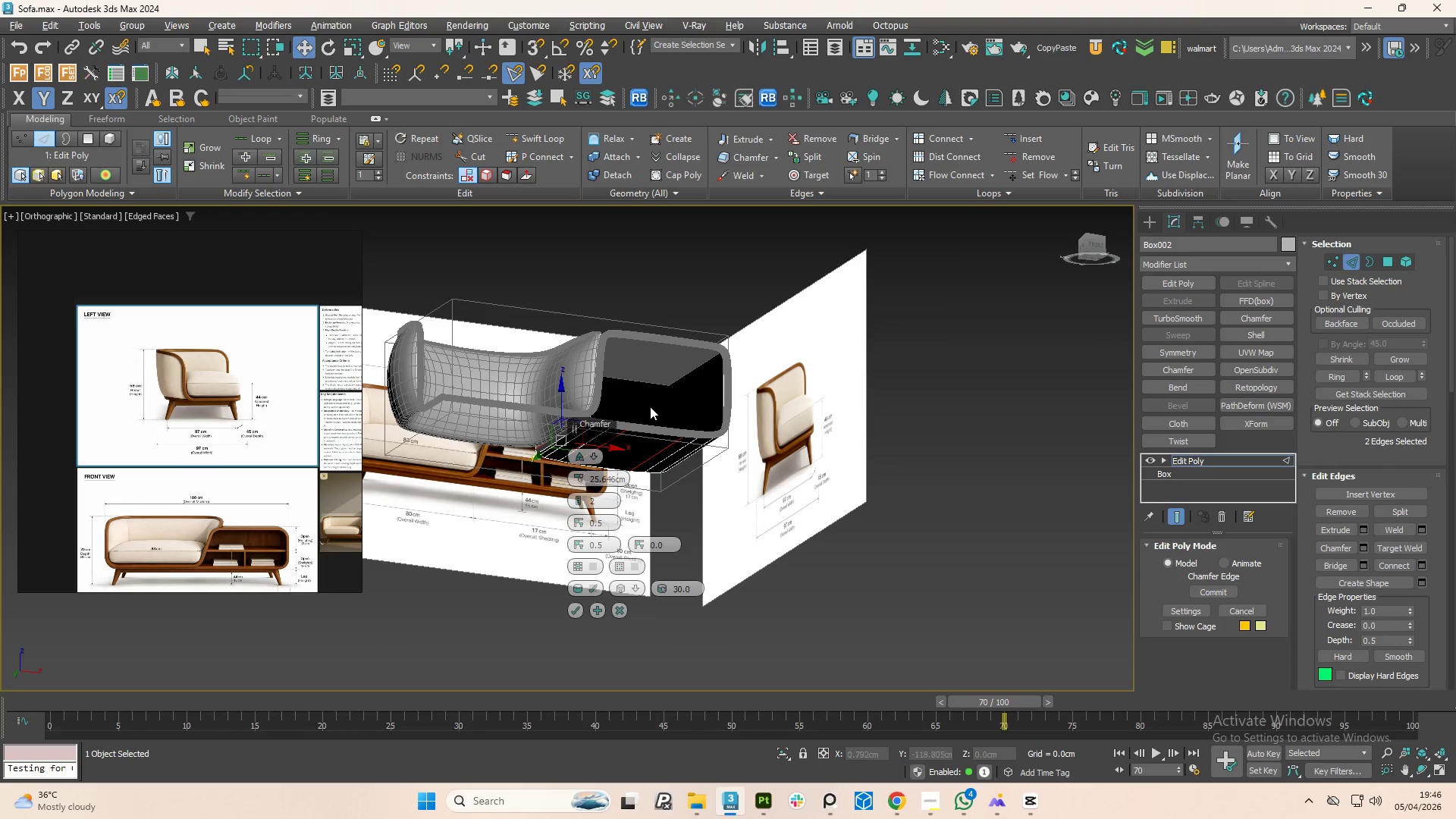 
left_click([1090, 248])
 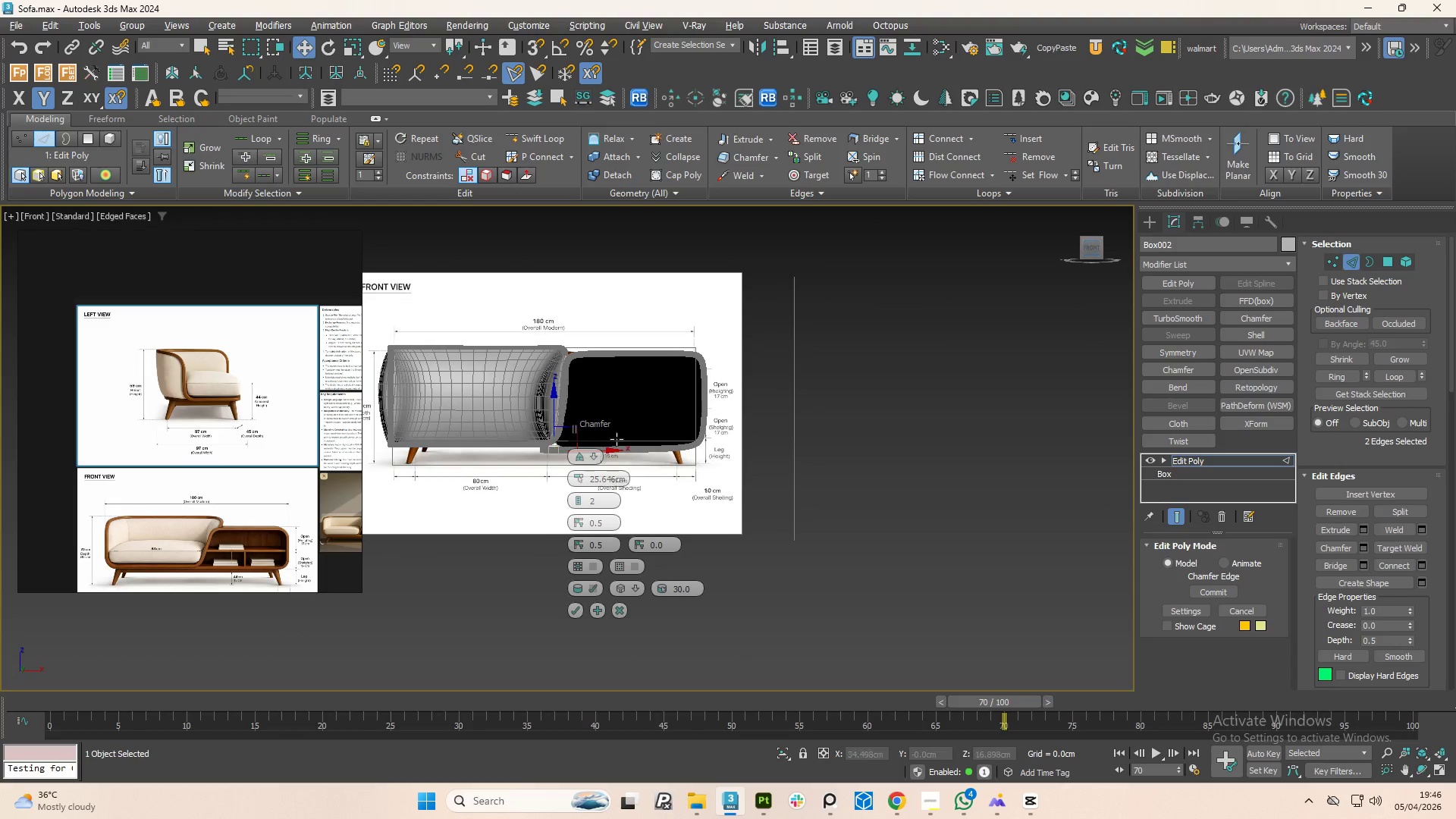 
scroll: coordinate [654, 466], scroll_direction: up, amount: 8.0
 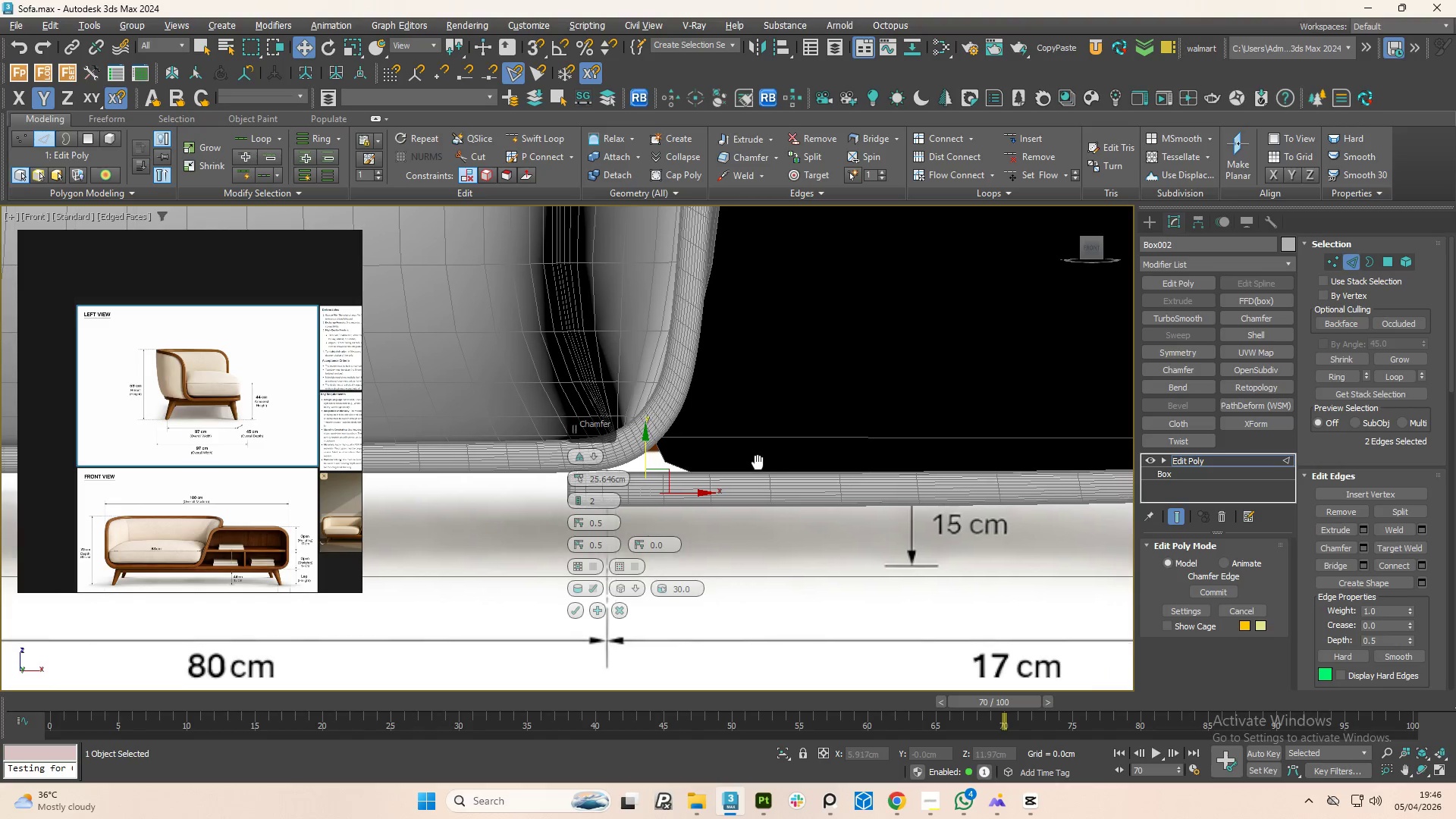 
scroll: coordinate [739, 473], scroll_direction: down, amount: 3.0
 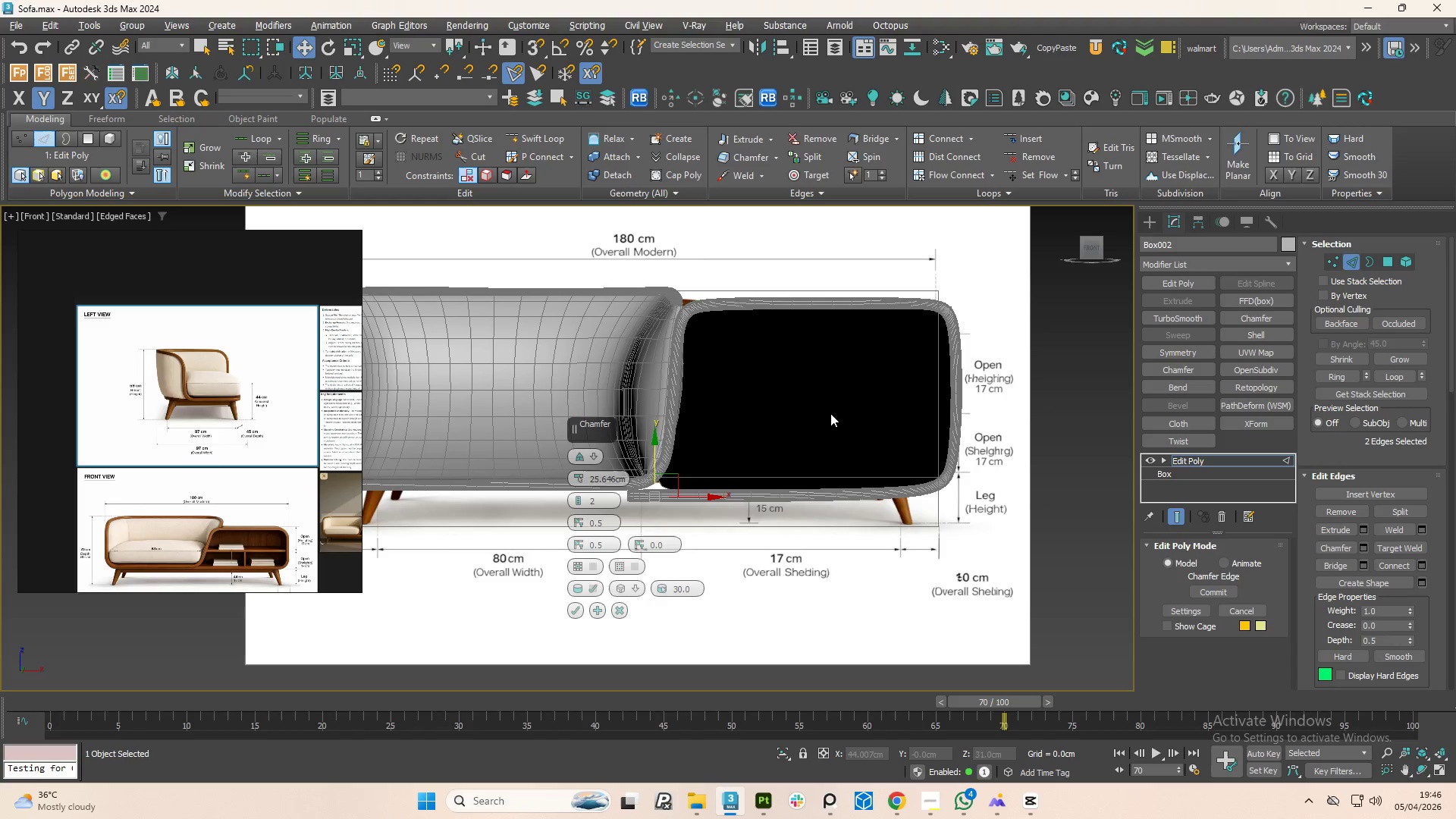 
hold_key(key=AltLeft, duration=0.92)
 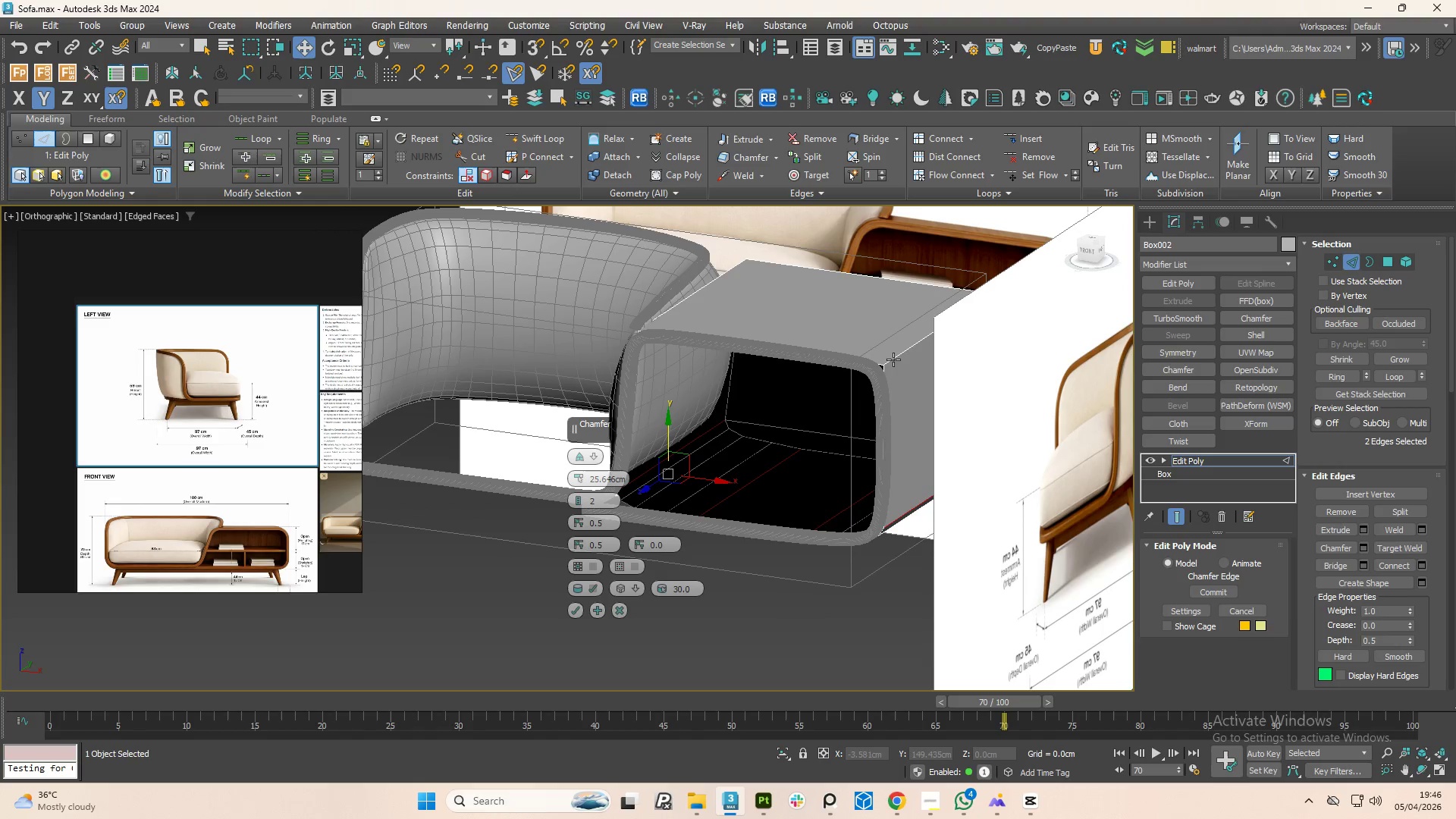 
hold_key(key=ControlLeft, duration=0.62)
left_click([893, 359])
 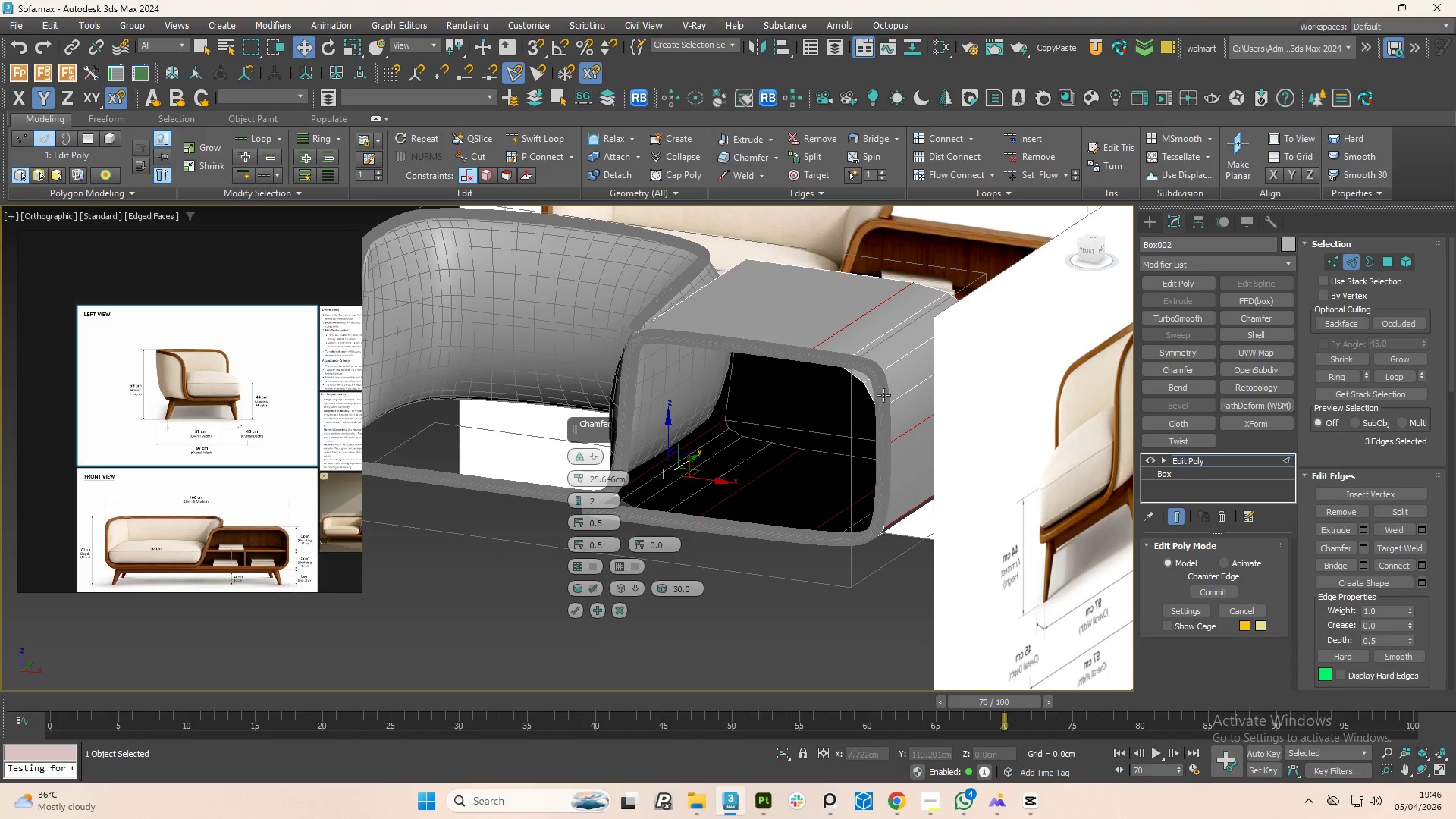 
hold_key(key=AltLeft, duration=1.38)
 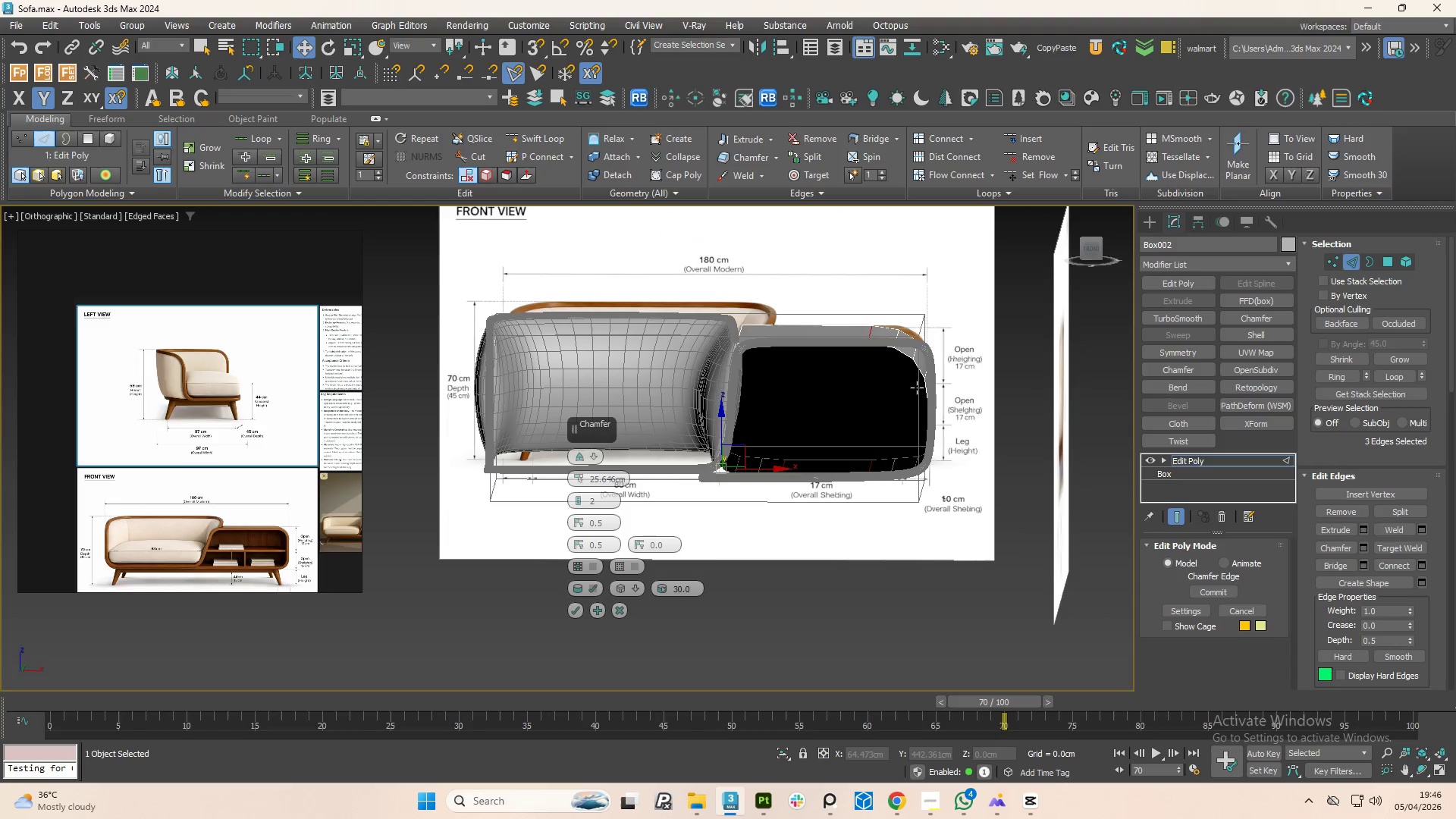 
scroll: coordinate [882, 402], scroll_direction: down, amount: 1.0
 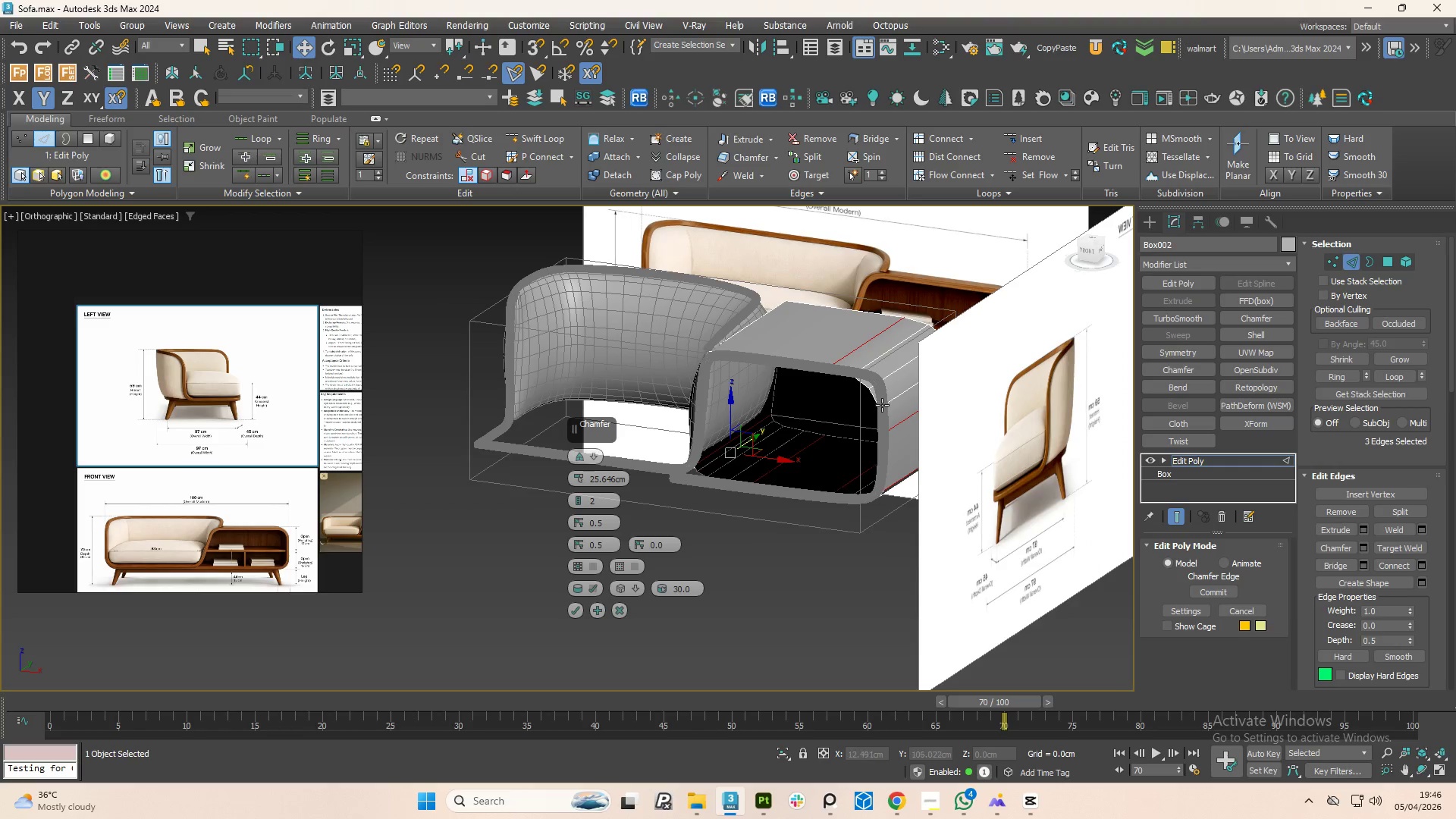 
key(Control+Z)
 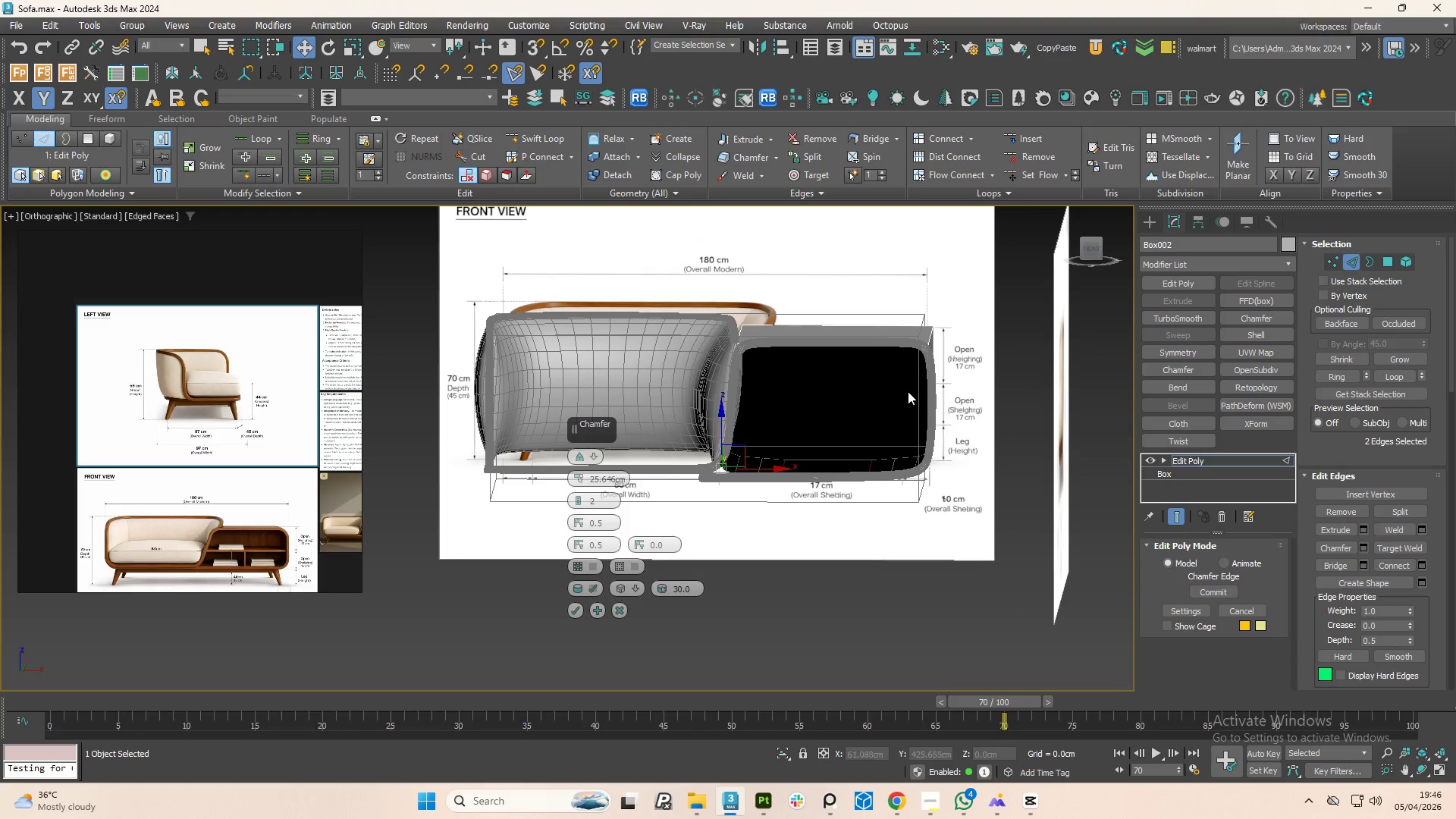 
hold_key(key=AltLeft, duration=1.5)
 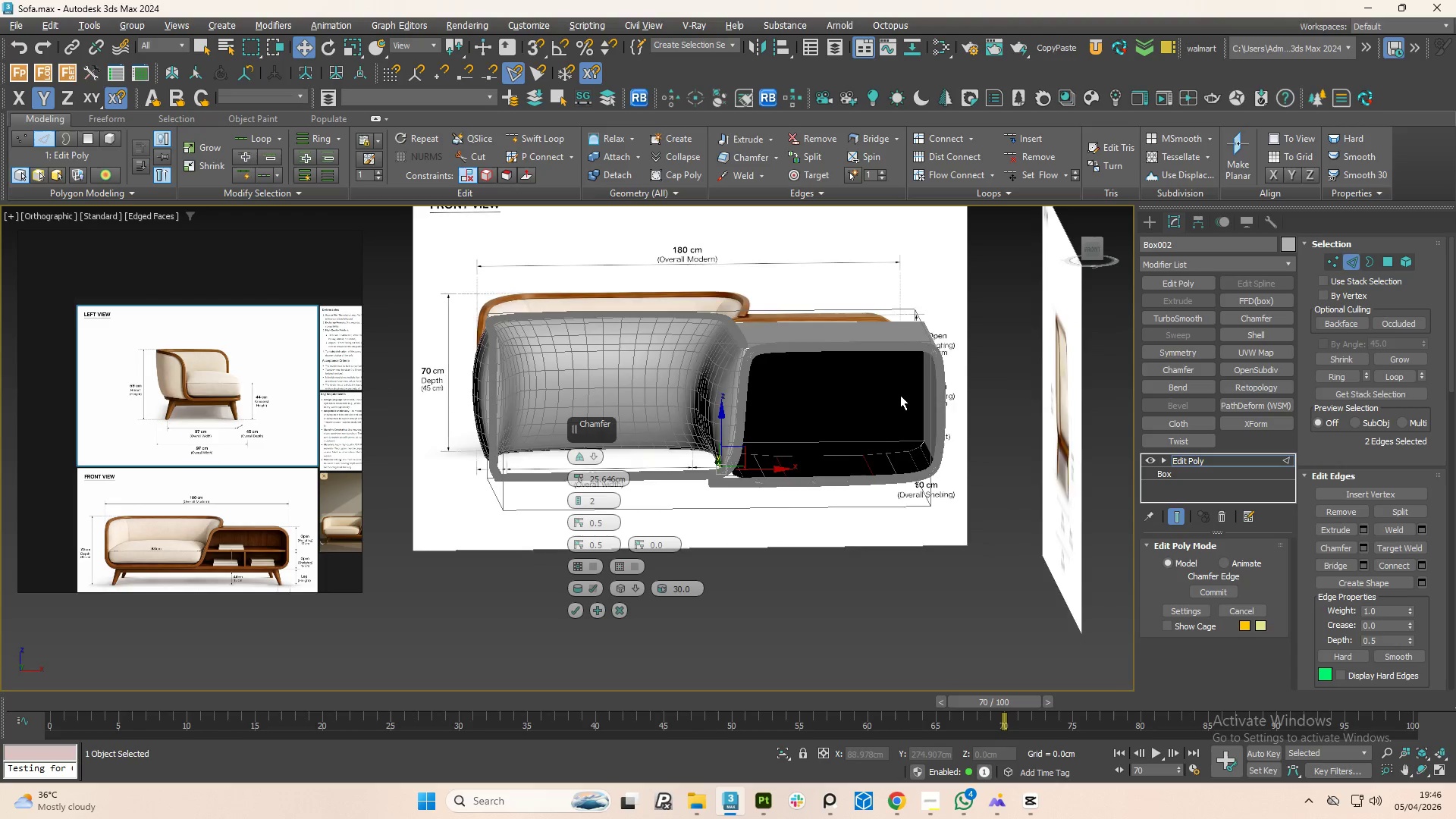 
hold_key(key=AltLeft, duration=1.52)
 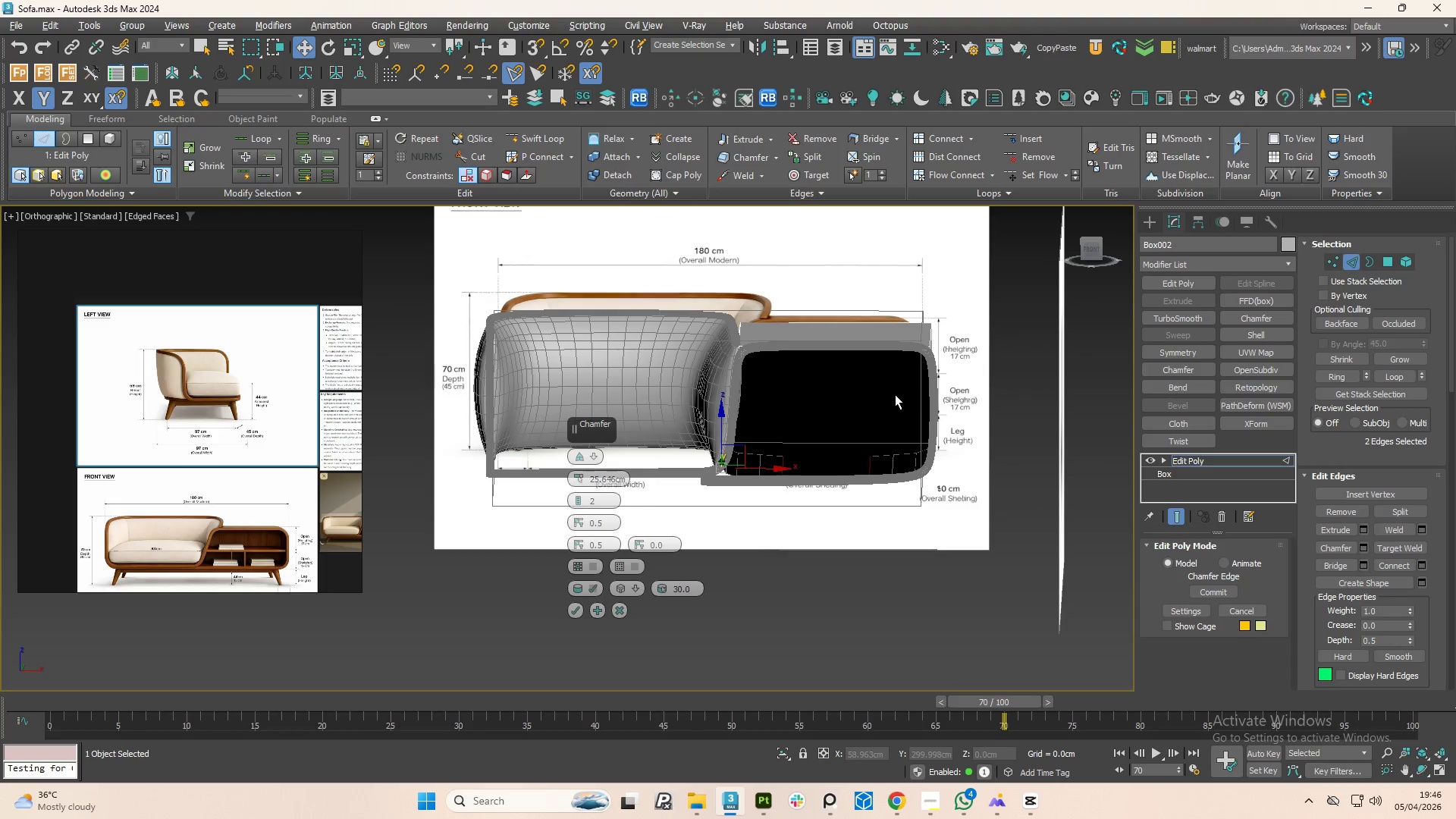 
hold_key(key=AltLeft, duration=0.88)
 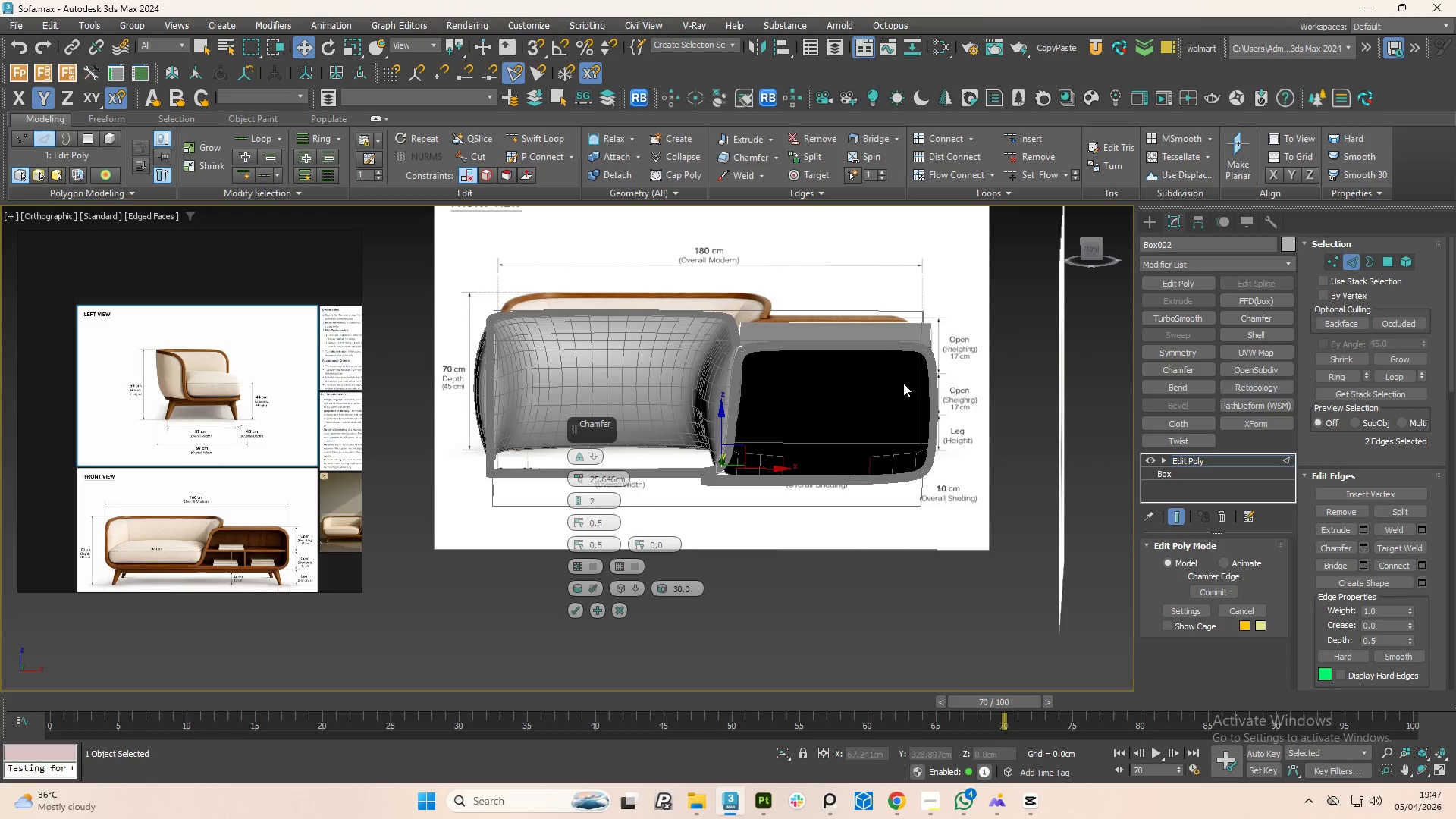 
hold_key(key=AltLeft, duration=1.97)
 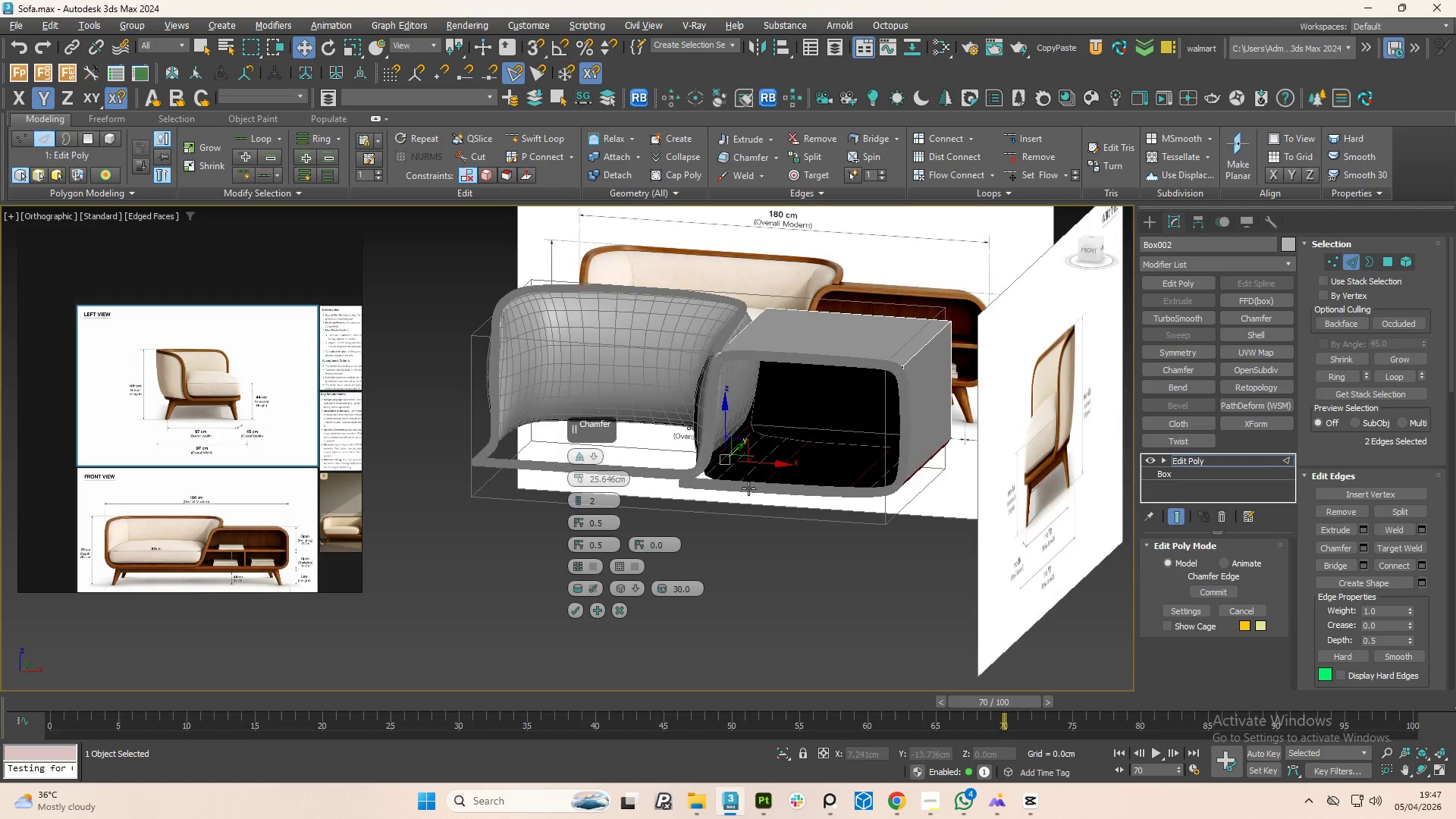 
hold_key(key=AltLeft, duration=1.5)
 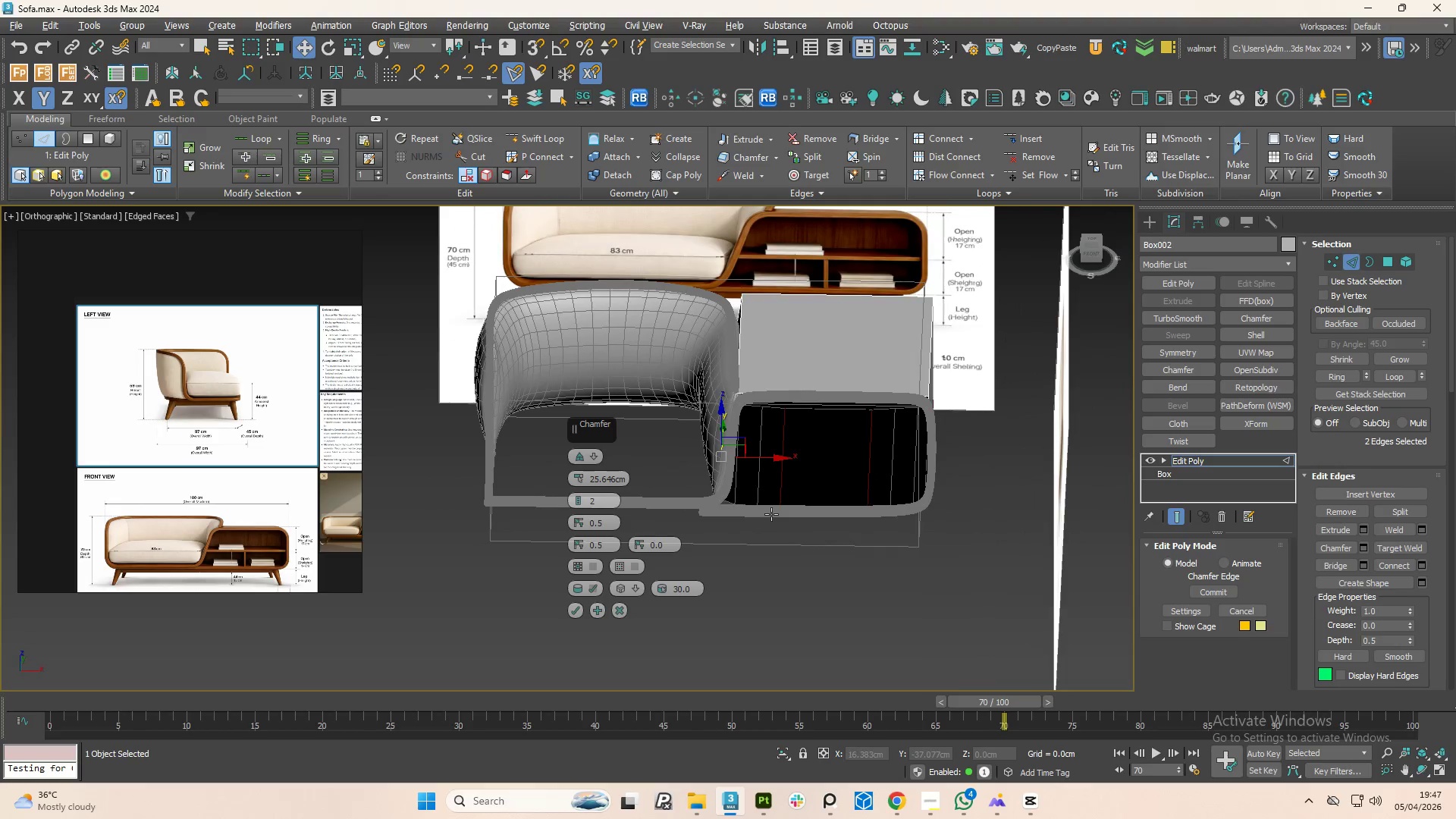 
hold_key(key=AltLeft, duration=1.52)
 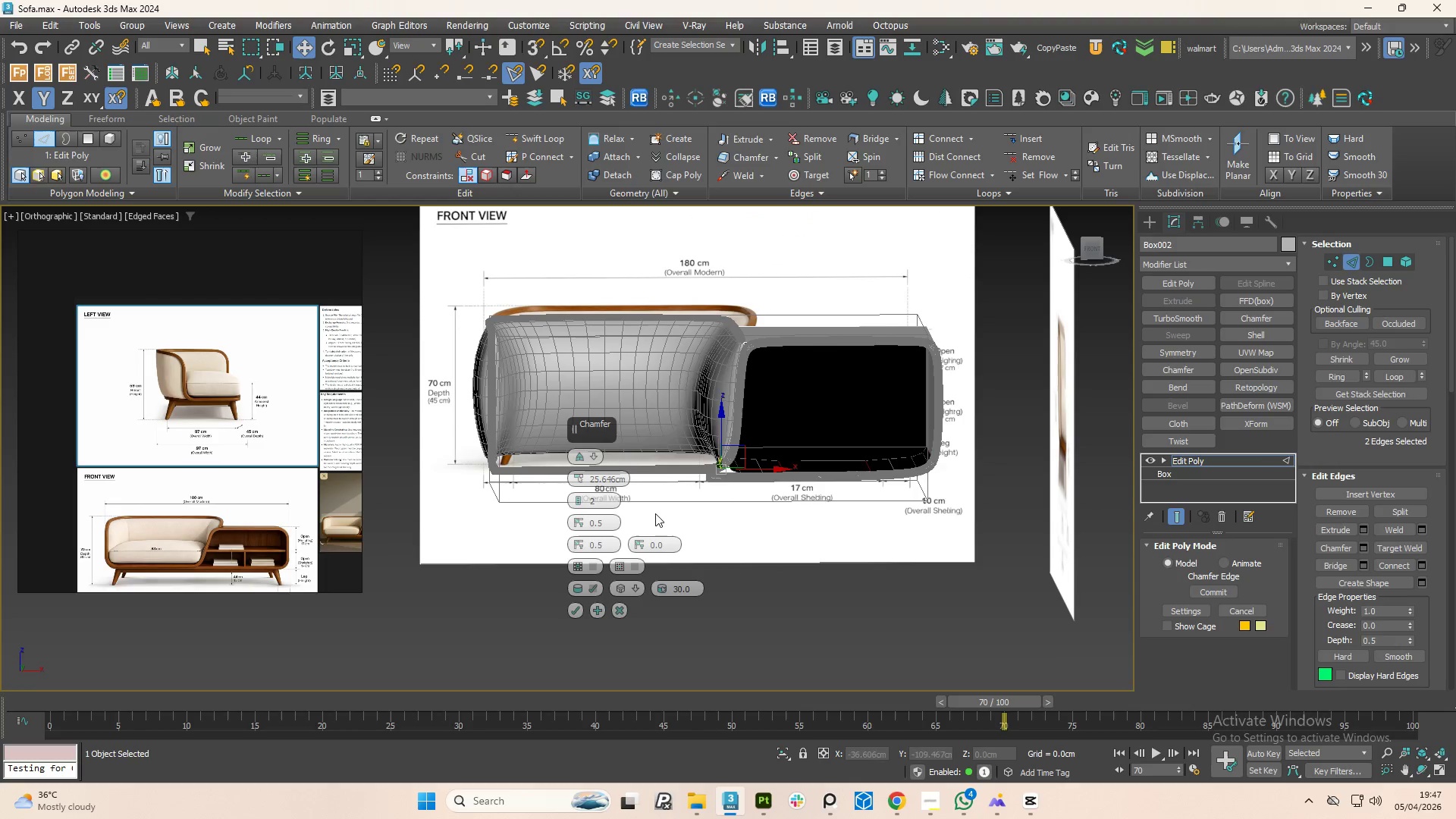 
hold_key(key=AltLeft, duration=0.34)
 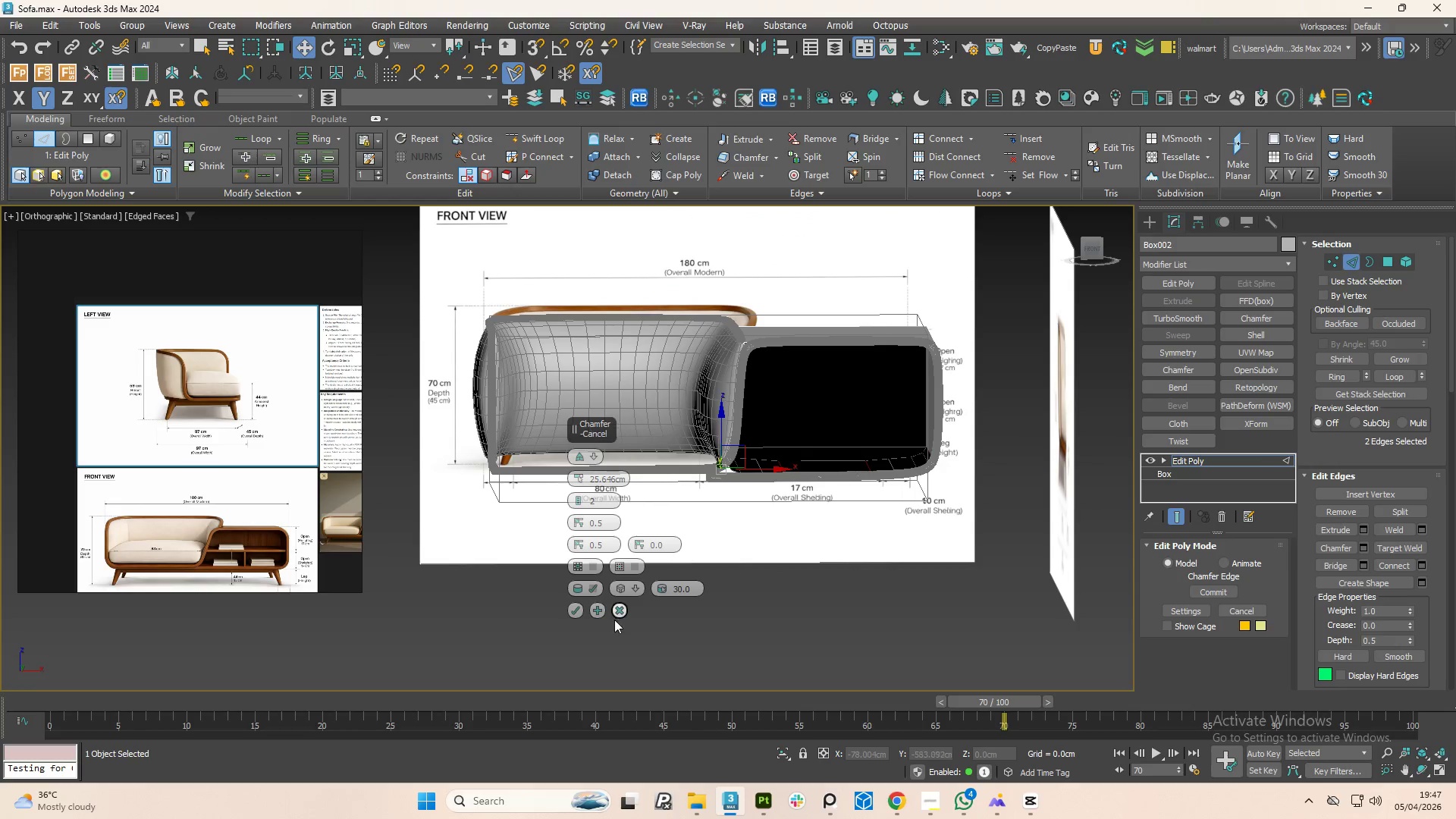 
hold_key(key=AltLeft, duration=2.03)
left_click([582, 610])
 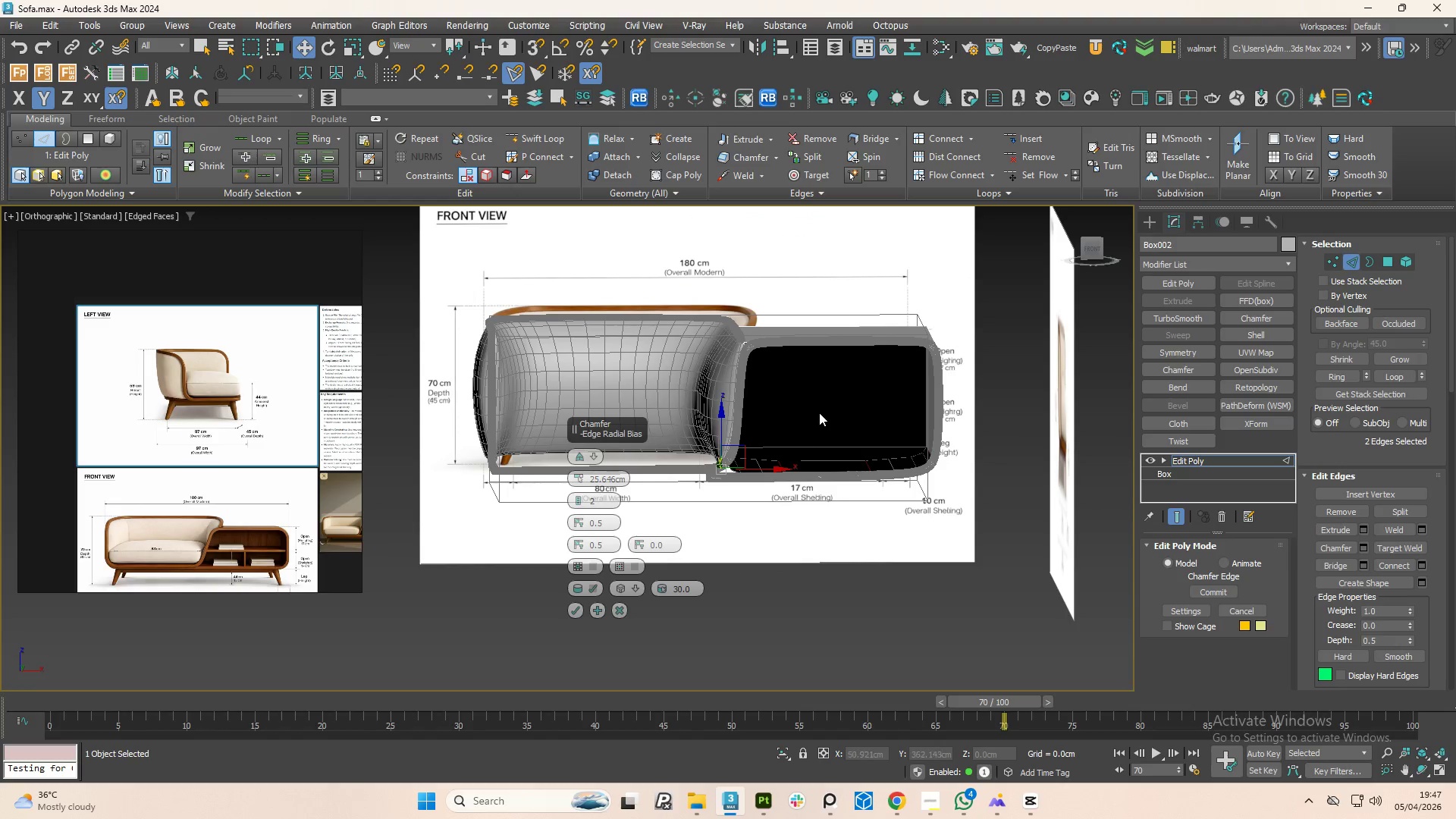 
hold_key(key=AltLeft, duration=0.78)
 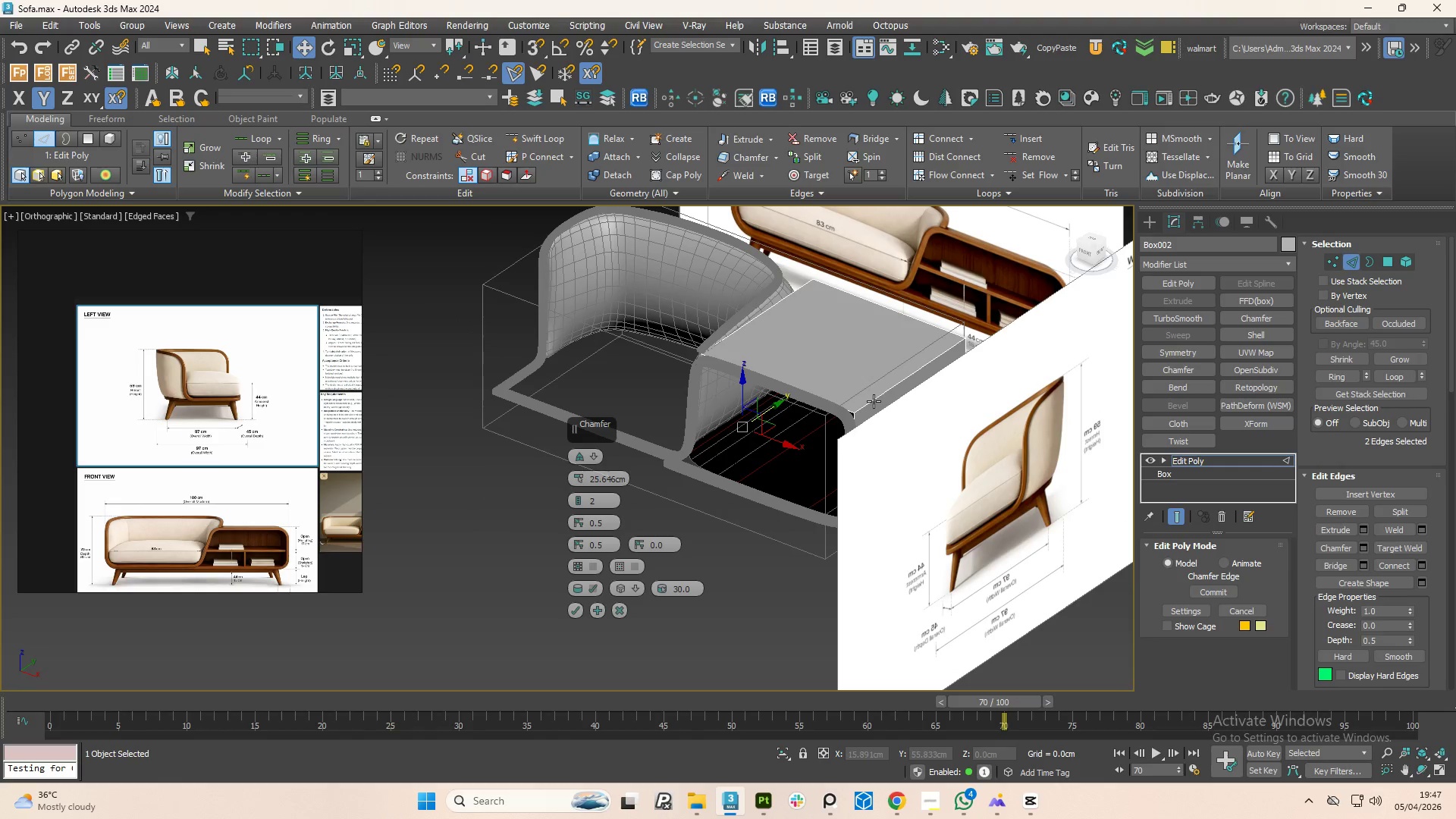 
left_click([874, 401])
 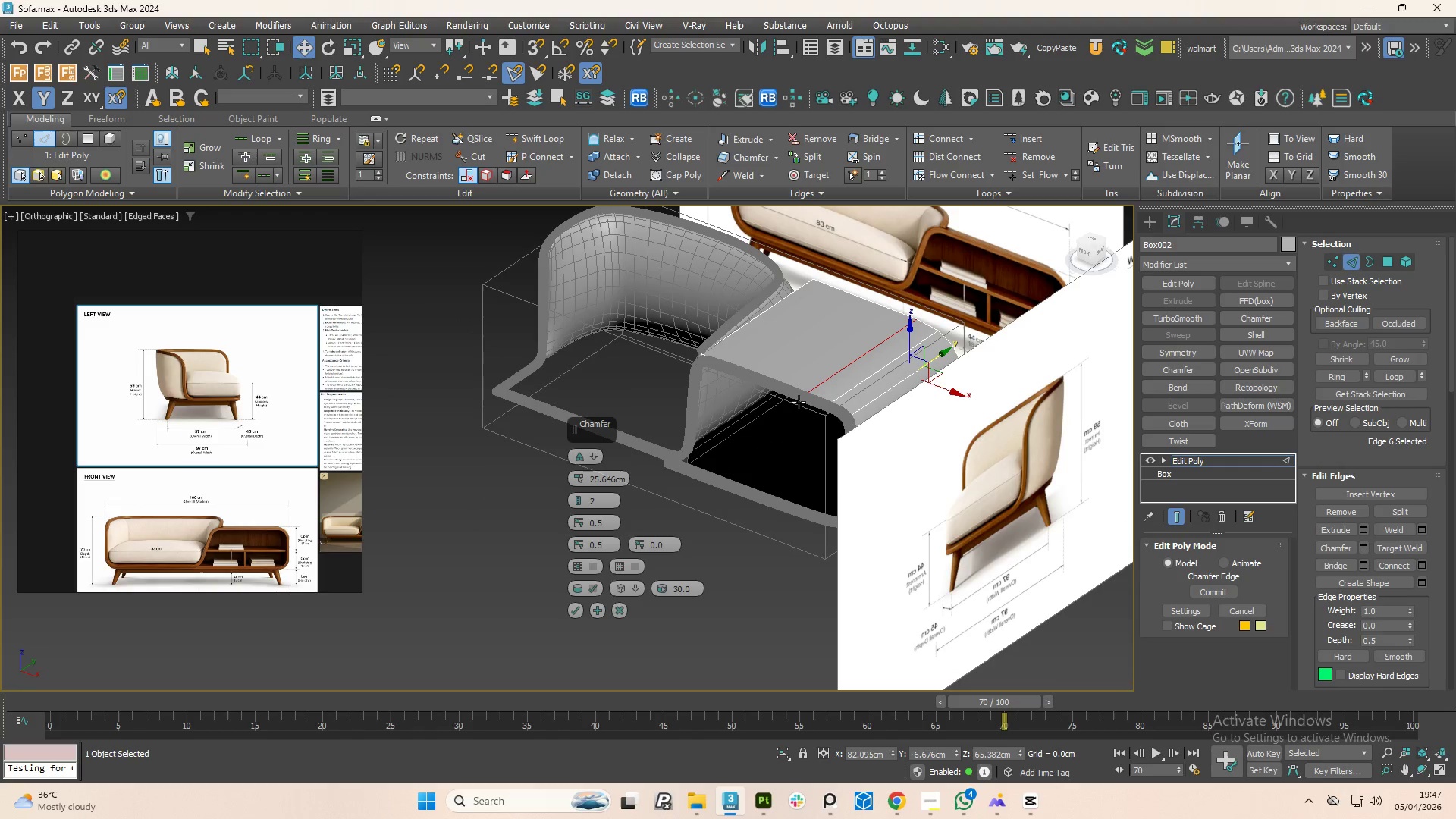 
hold_key(key=AltLeft, duration=0.8)
 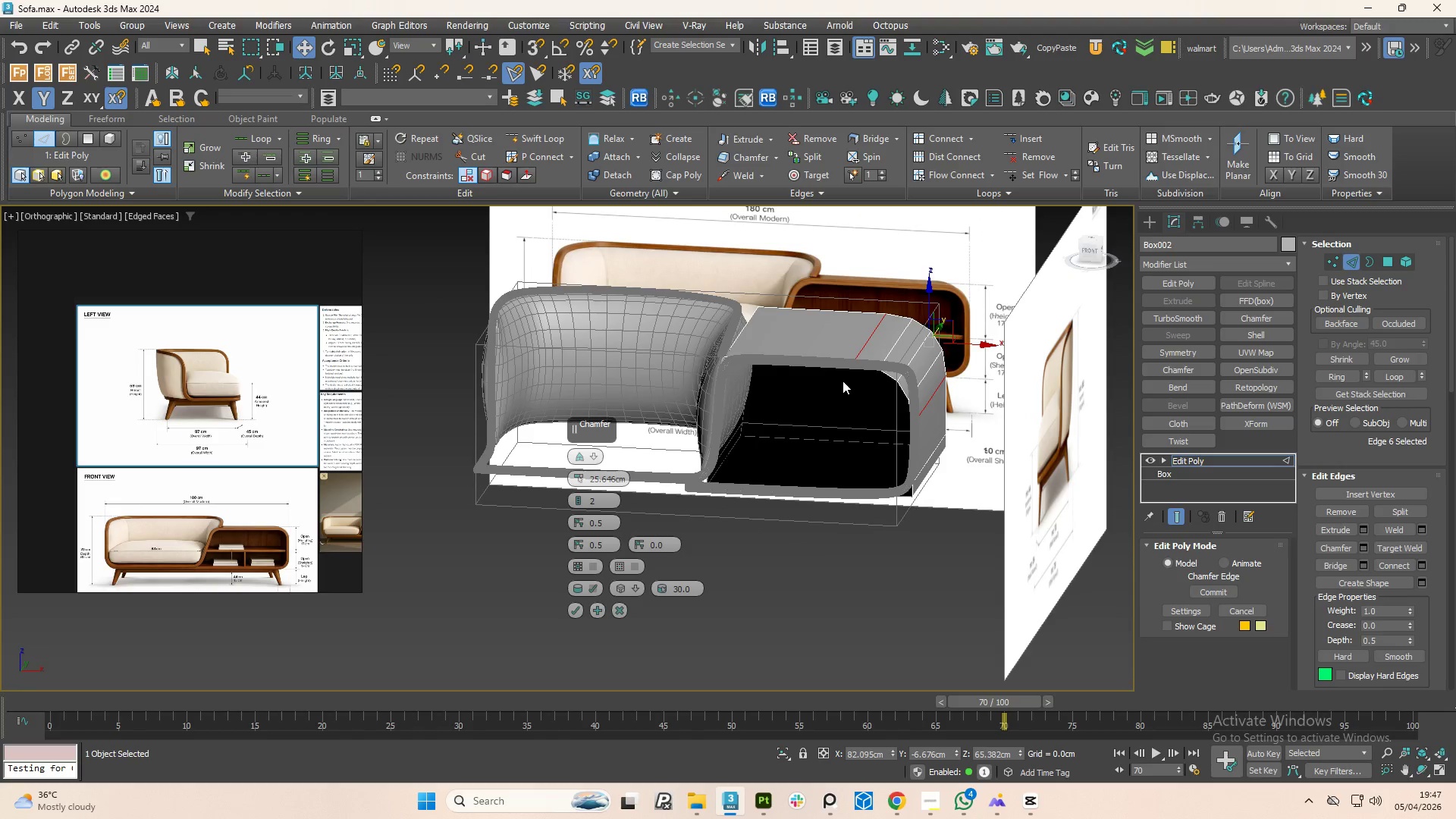 
key(Control+Z)
 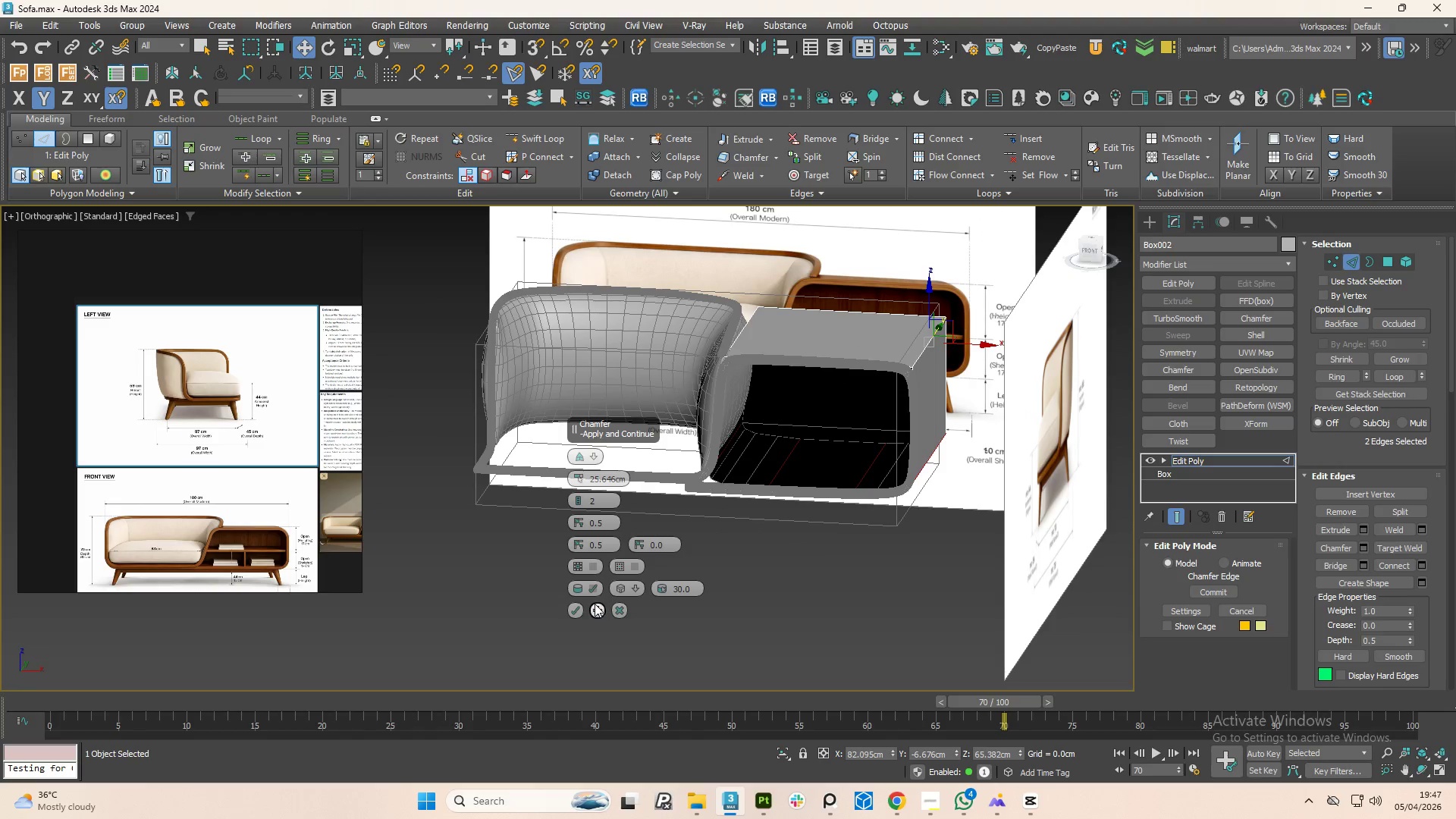 
left_click([576, 608])
 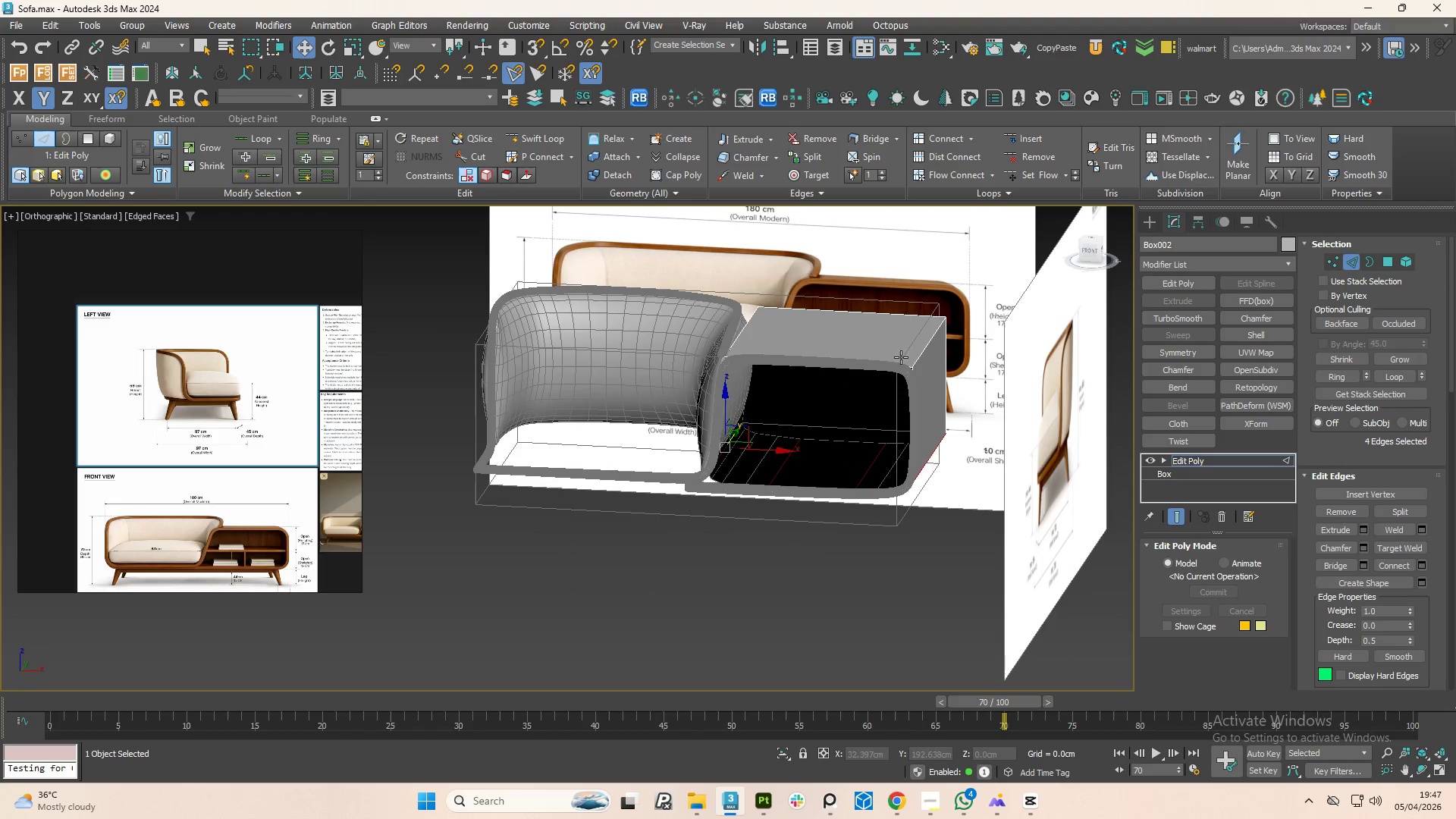 
left_click([915, 357])
 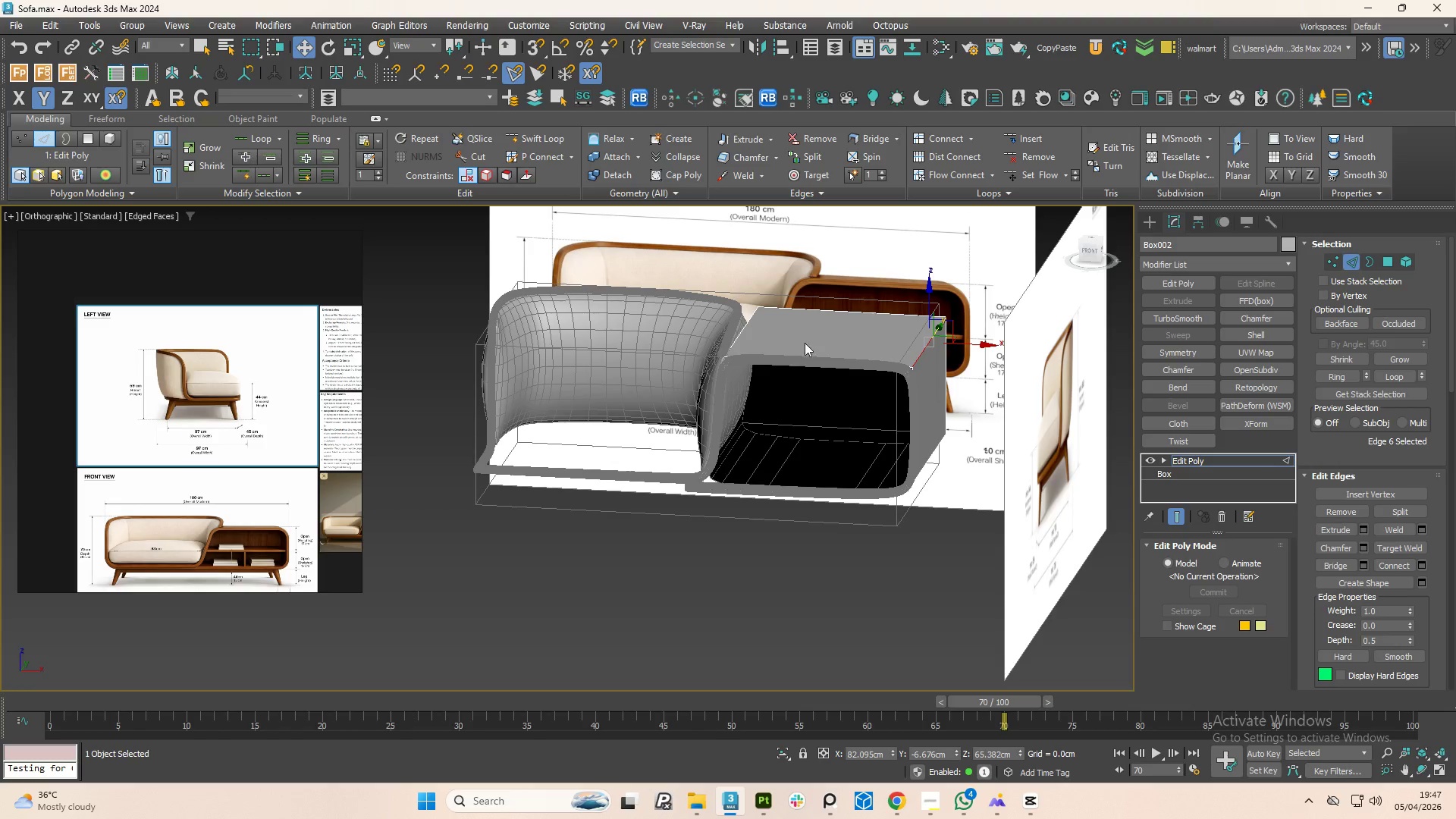 
hold_key(key=AltLeft, duration=1.22)
 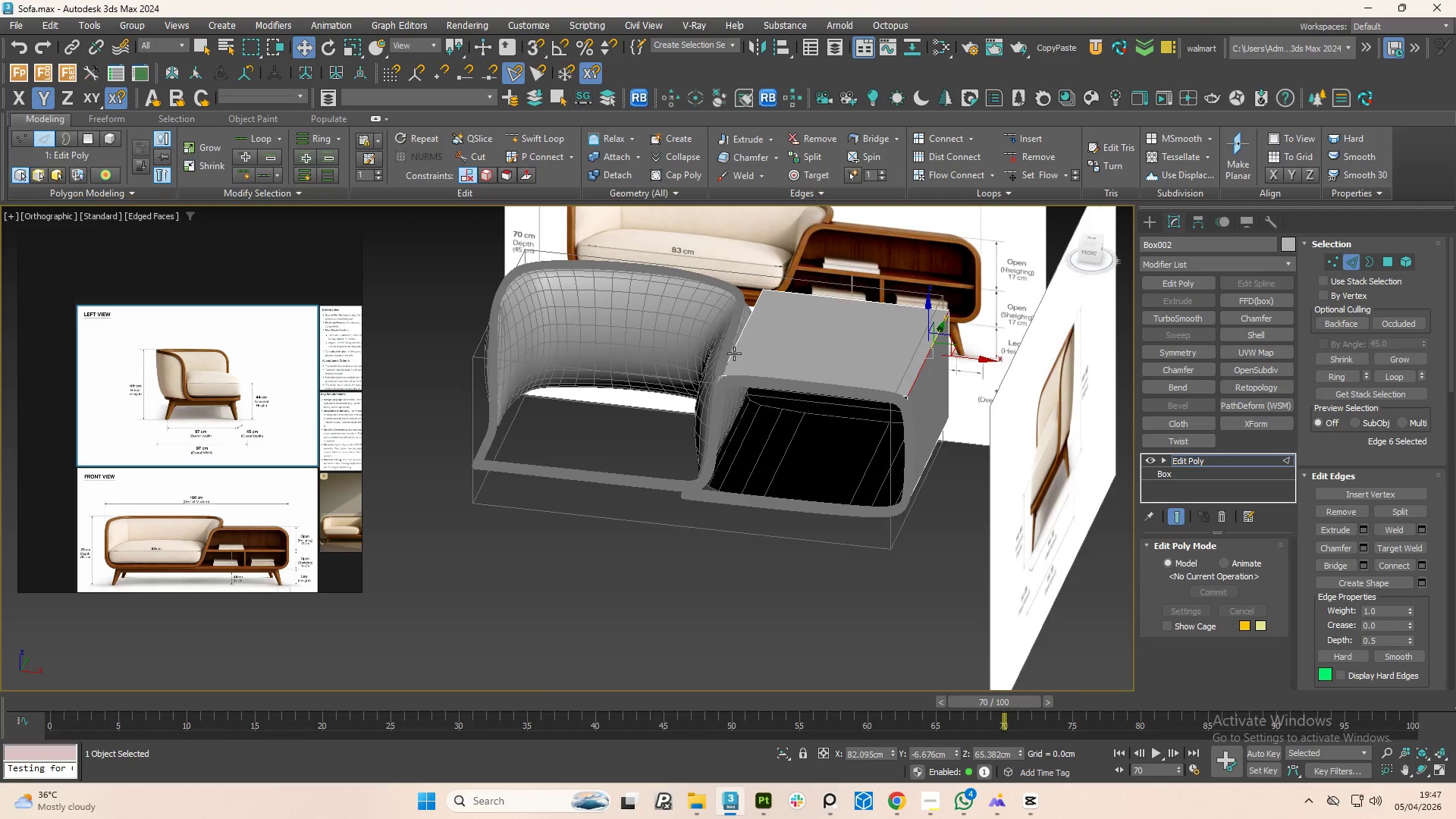 
hold_key(key=ControlLeft, duration=0.48)
left_click([734, 353])
 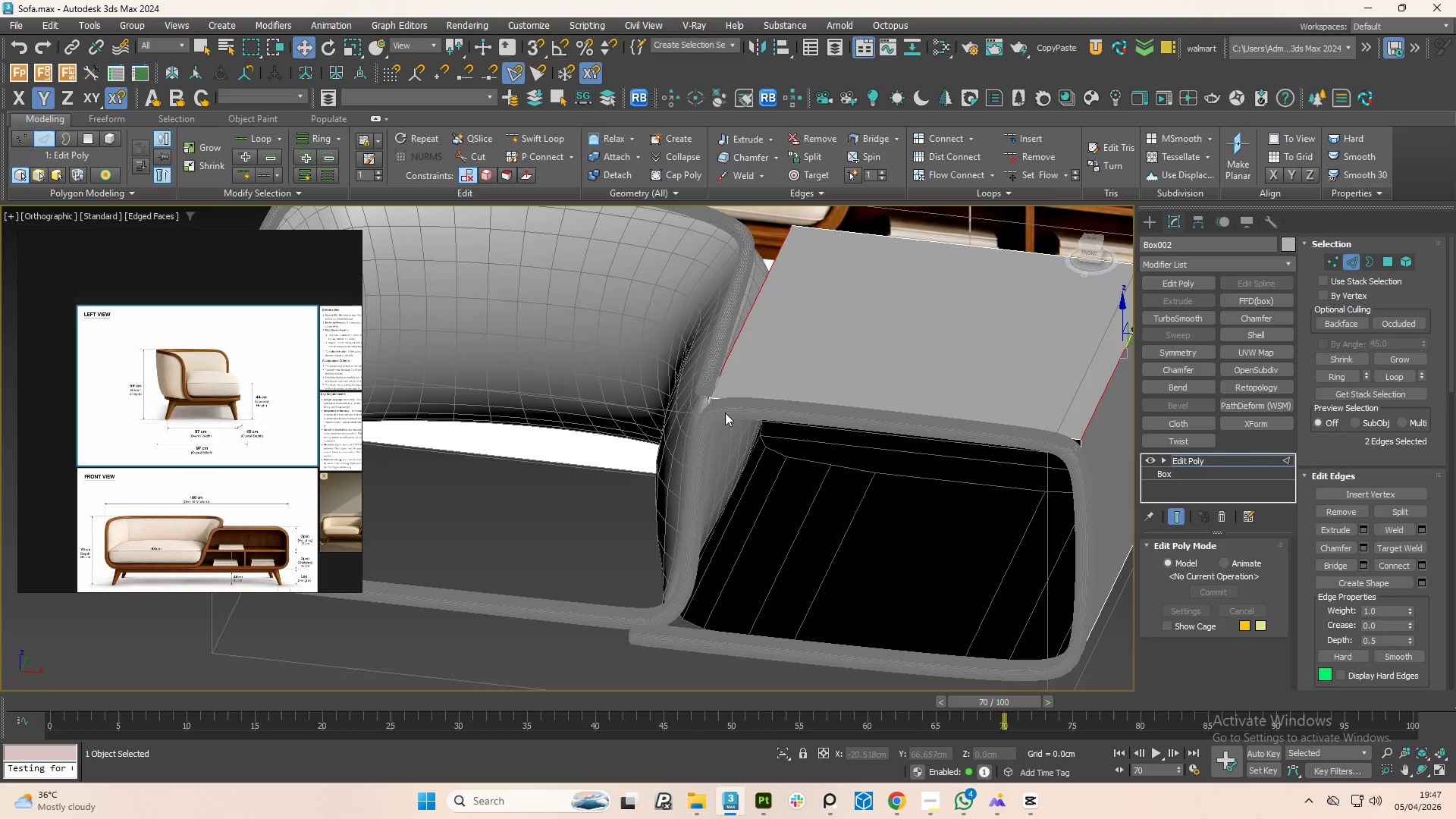 
scroll: coordinate [734, 353], scroll_direction: up, amount: 2.0
 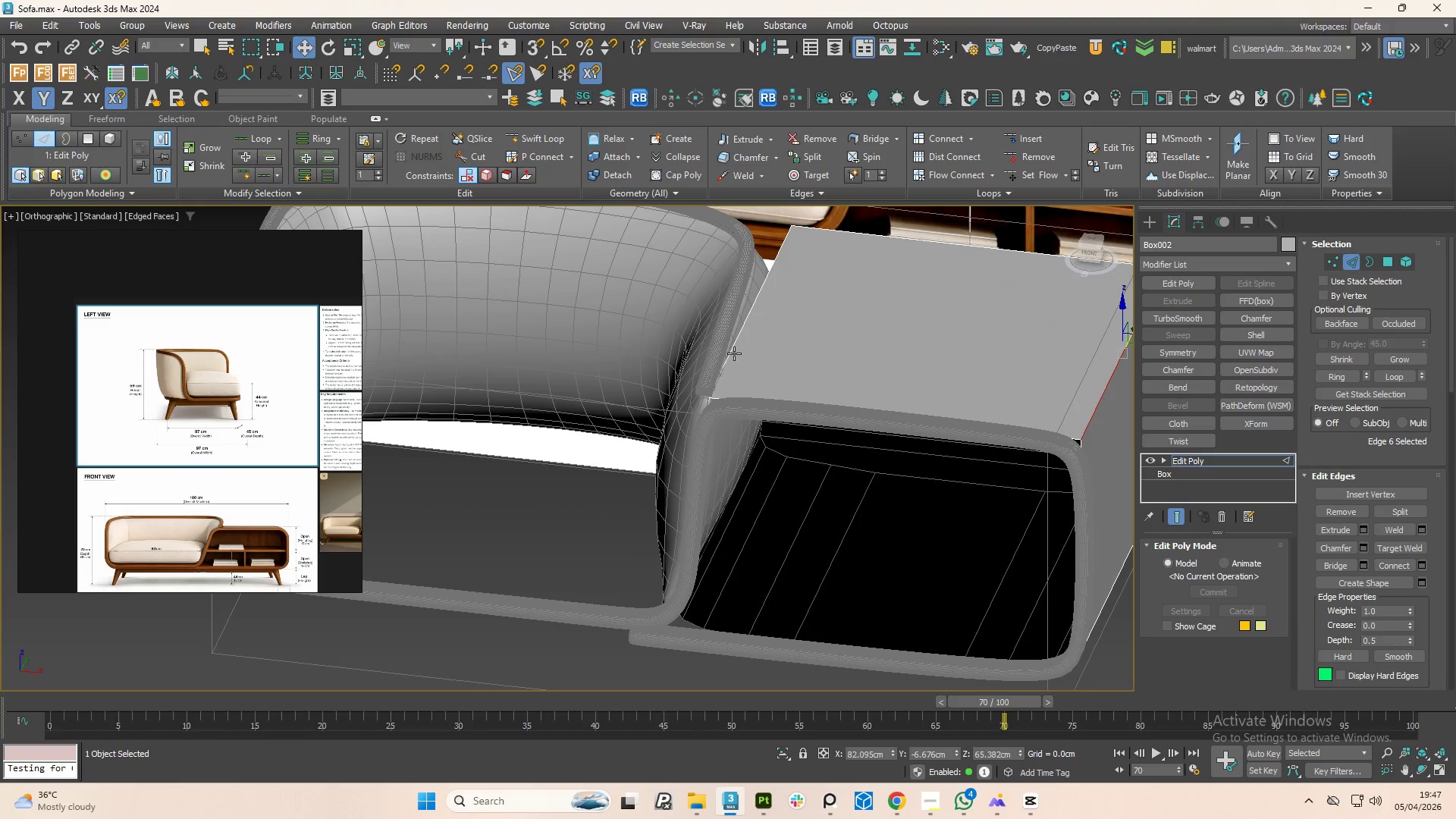 
hold_key(key=AltLeft, duration=1.0)
scroll: coordinate [765, 408], scroll_direction: down, amount: 1.0
 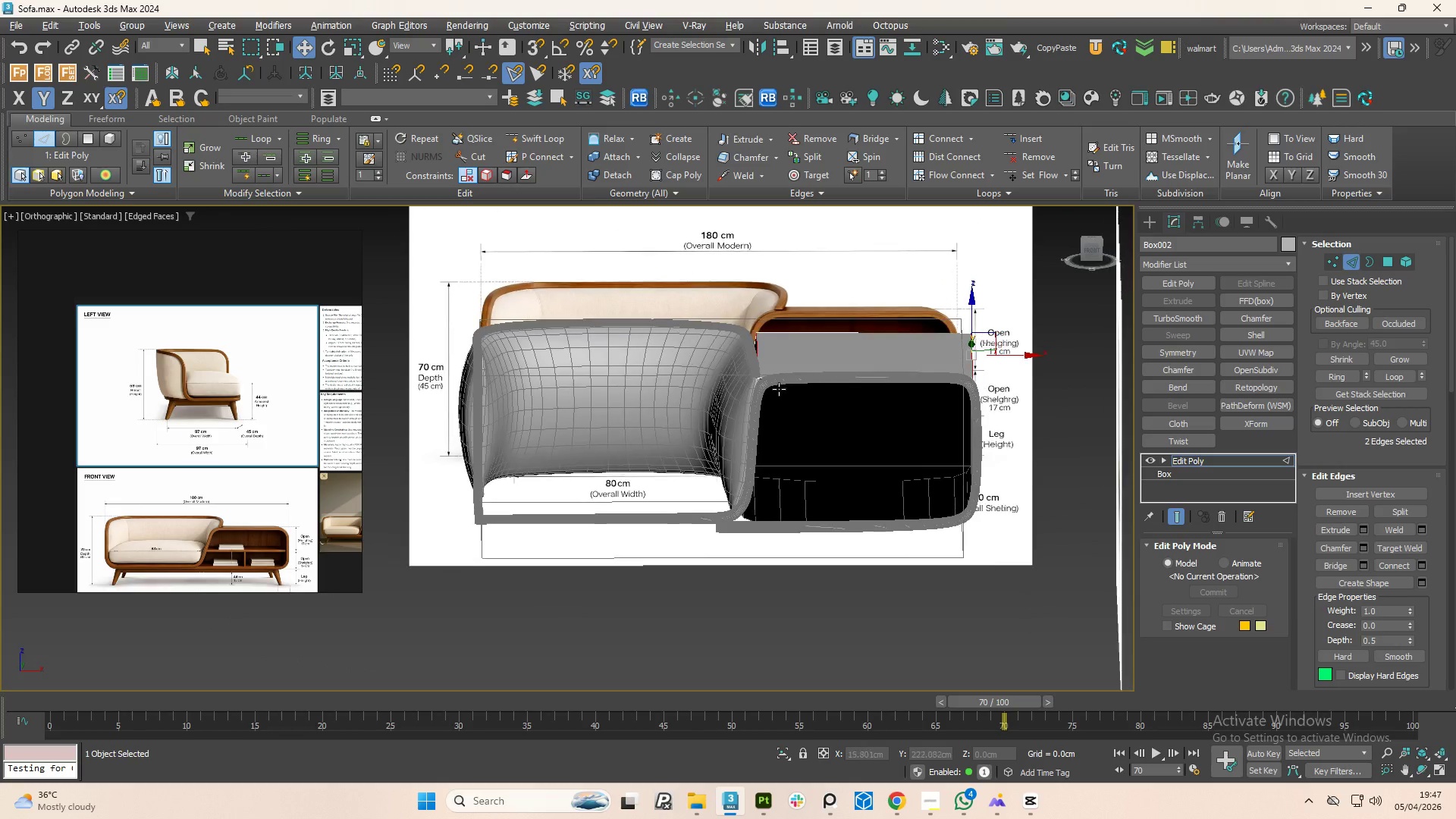 
left_click([1360, 548])
 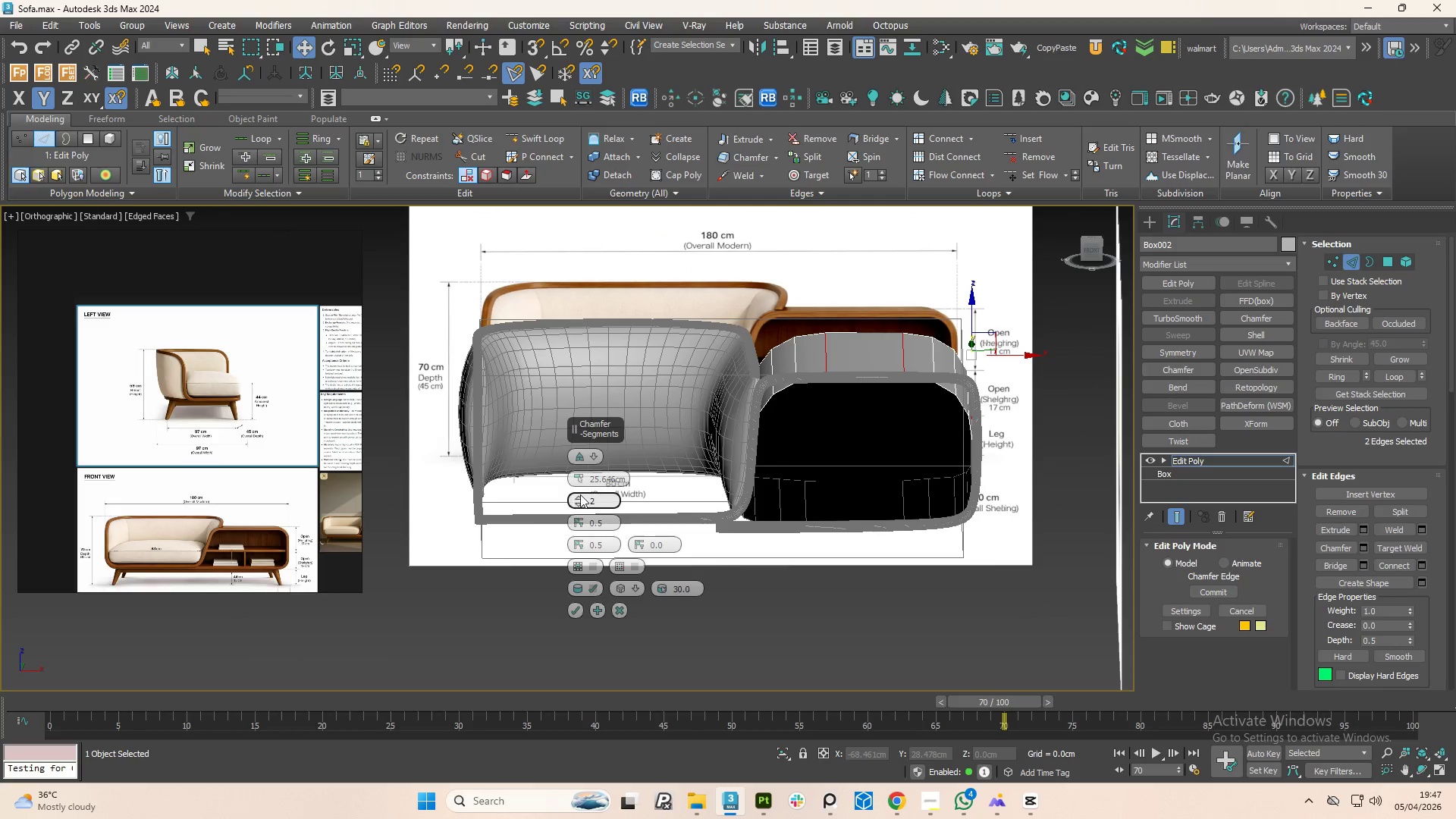 
left_click_drag(start_coordinate=[580, 480], to_coordinate=[590, 524])
 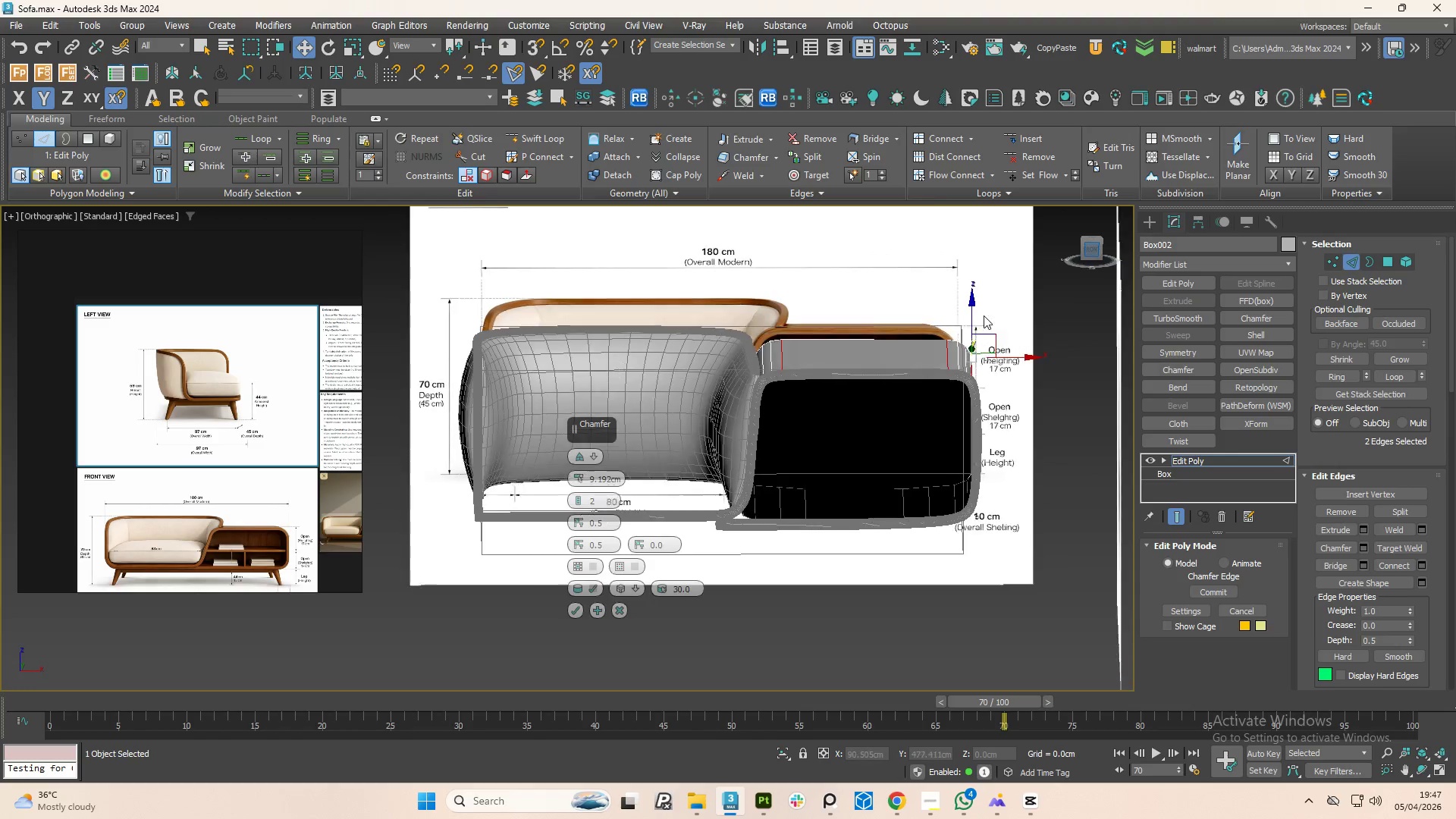 
scroll: coordinate [980, 375], scroll_direction: up, amount: 3.0
 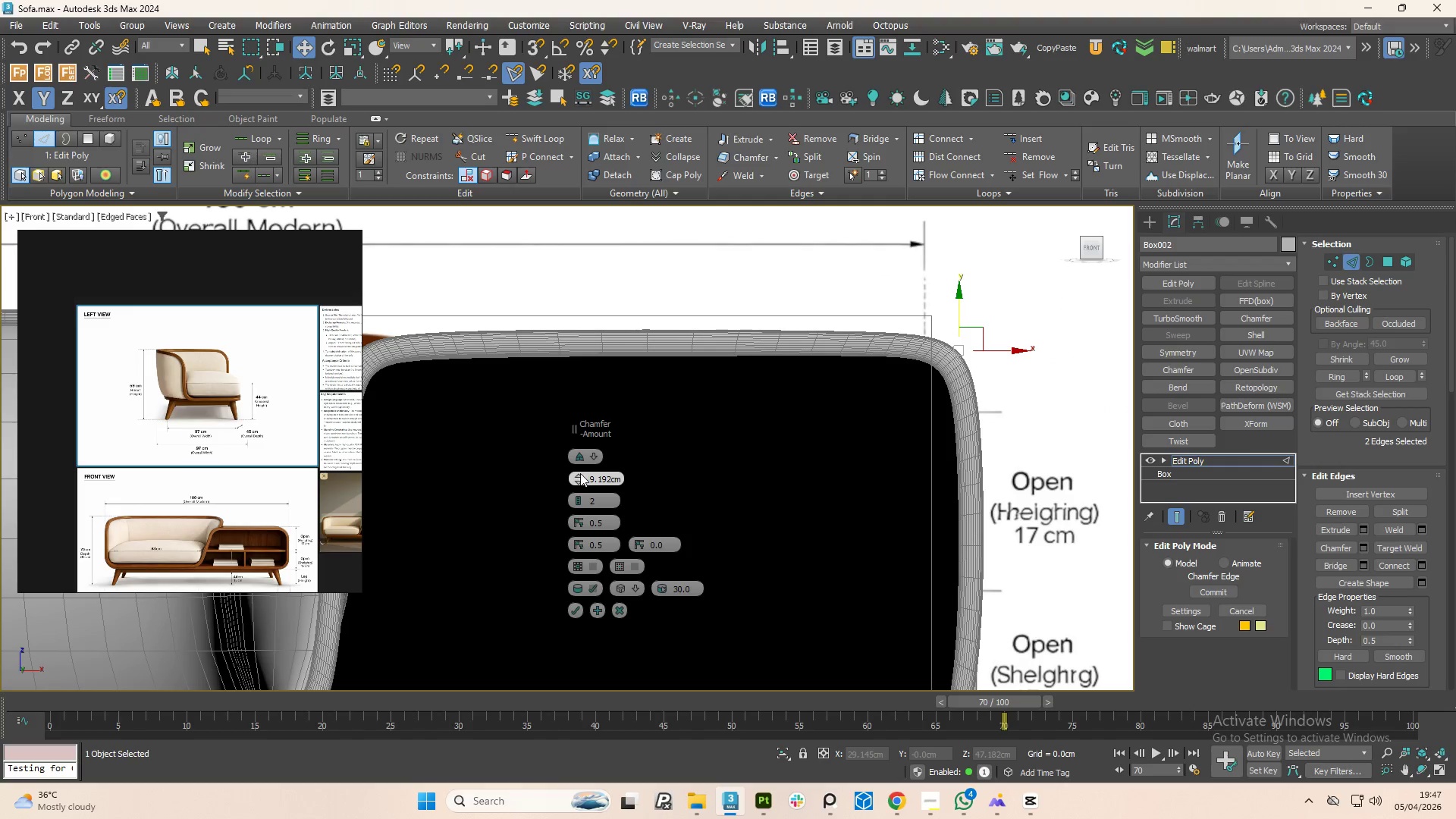 
left_click_drag(start_coordinate=[576, 474], to_coordinate=[606, 487])
 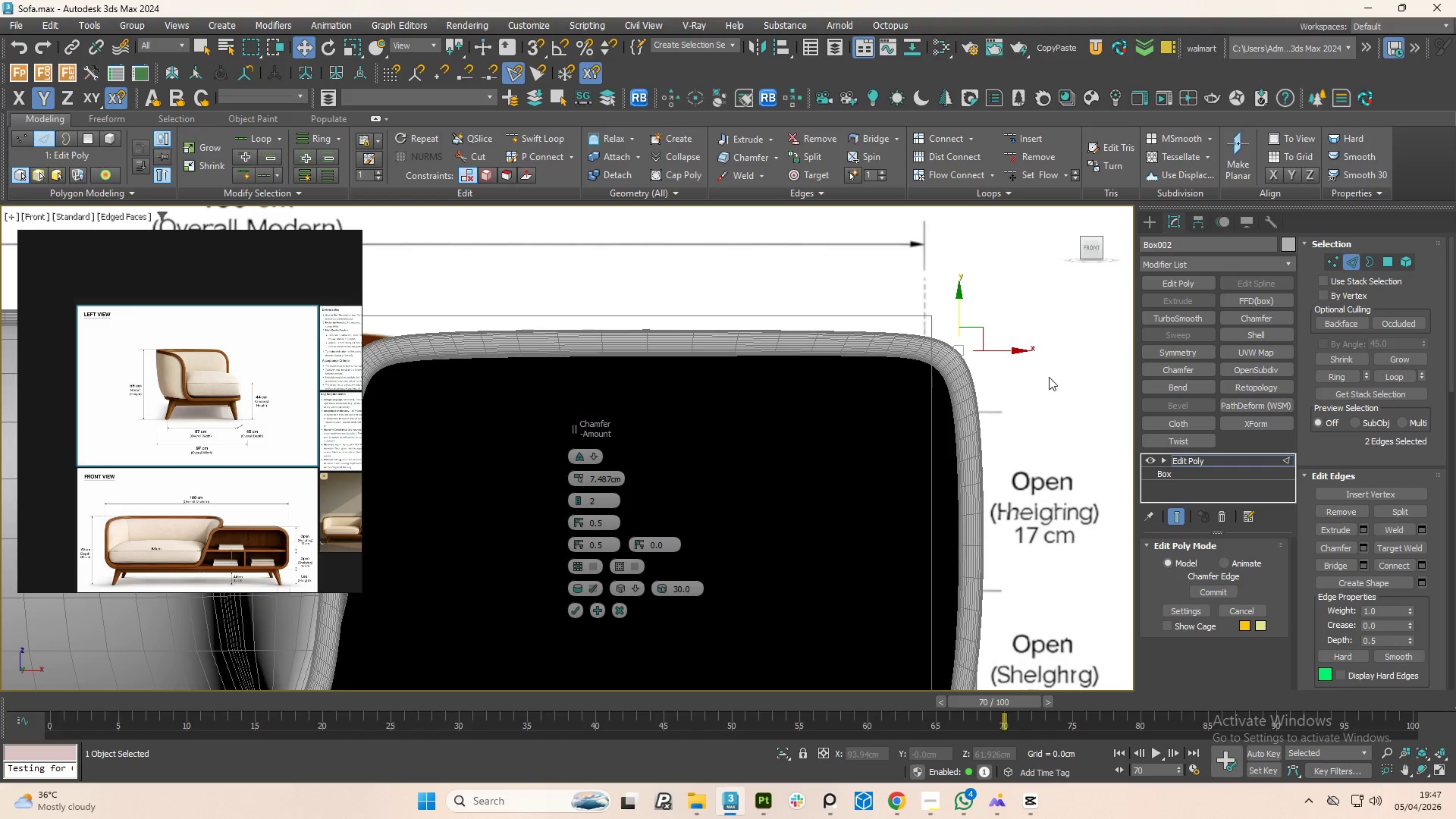 
hold_key(key=AltLeft, duration=0.67)
 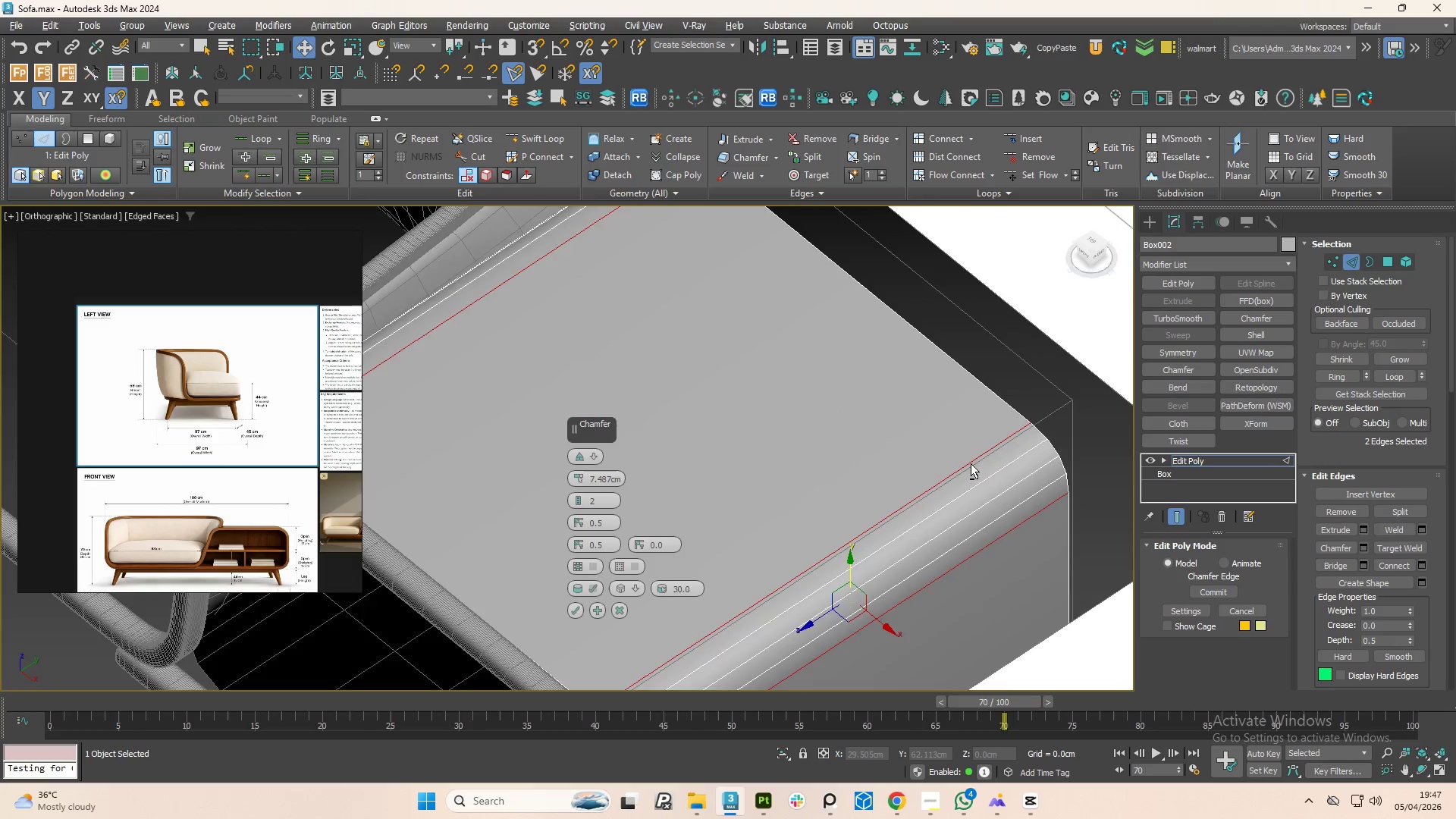 
hold_key(key=AltLeft, duration=1.5)
 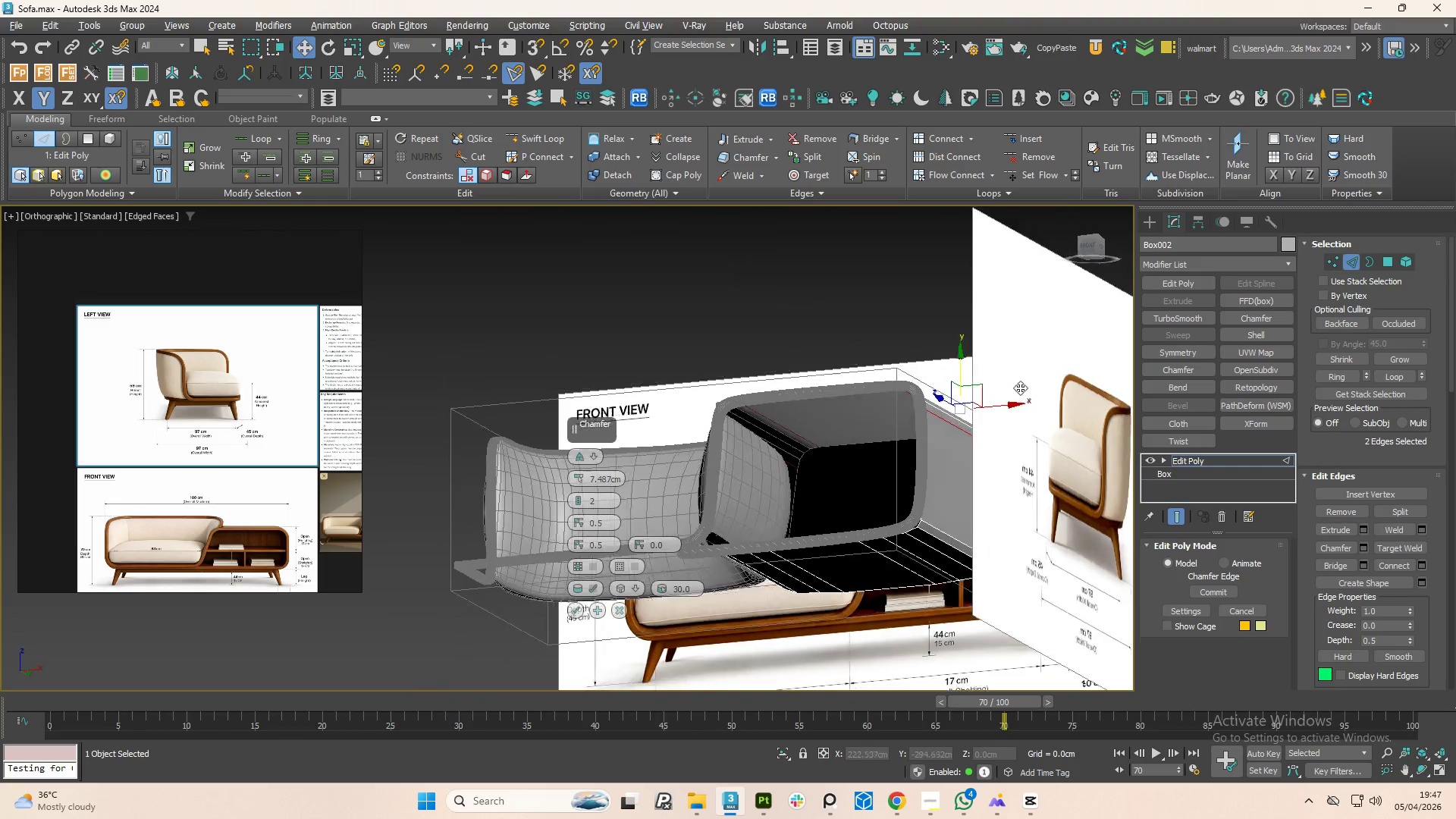 
scroll: coordinate [977, 450], scroll_direction: down, amount: 3.0
 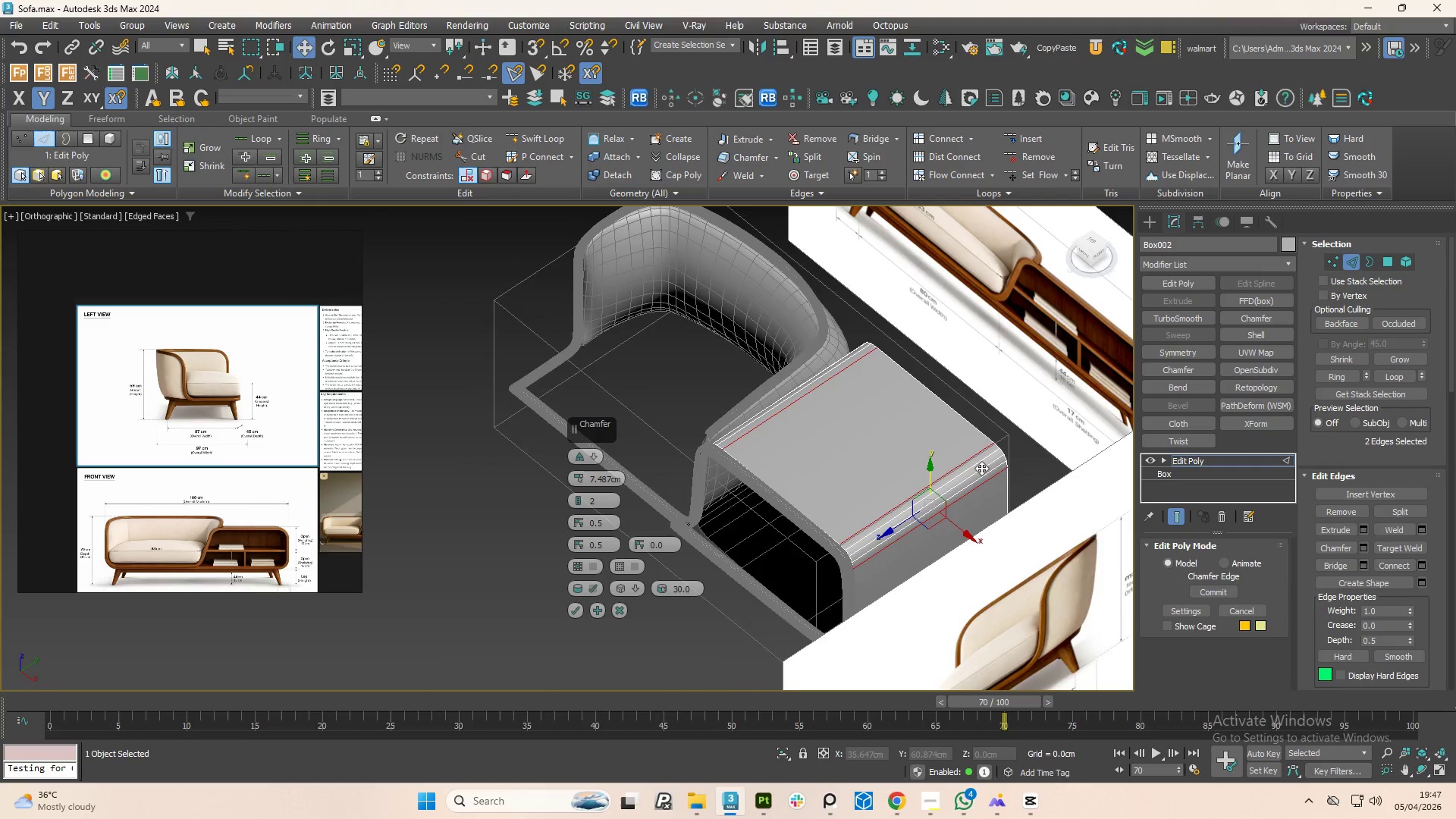 
hold_key(key=AltLeft, duration=1.5)
 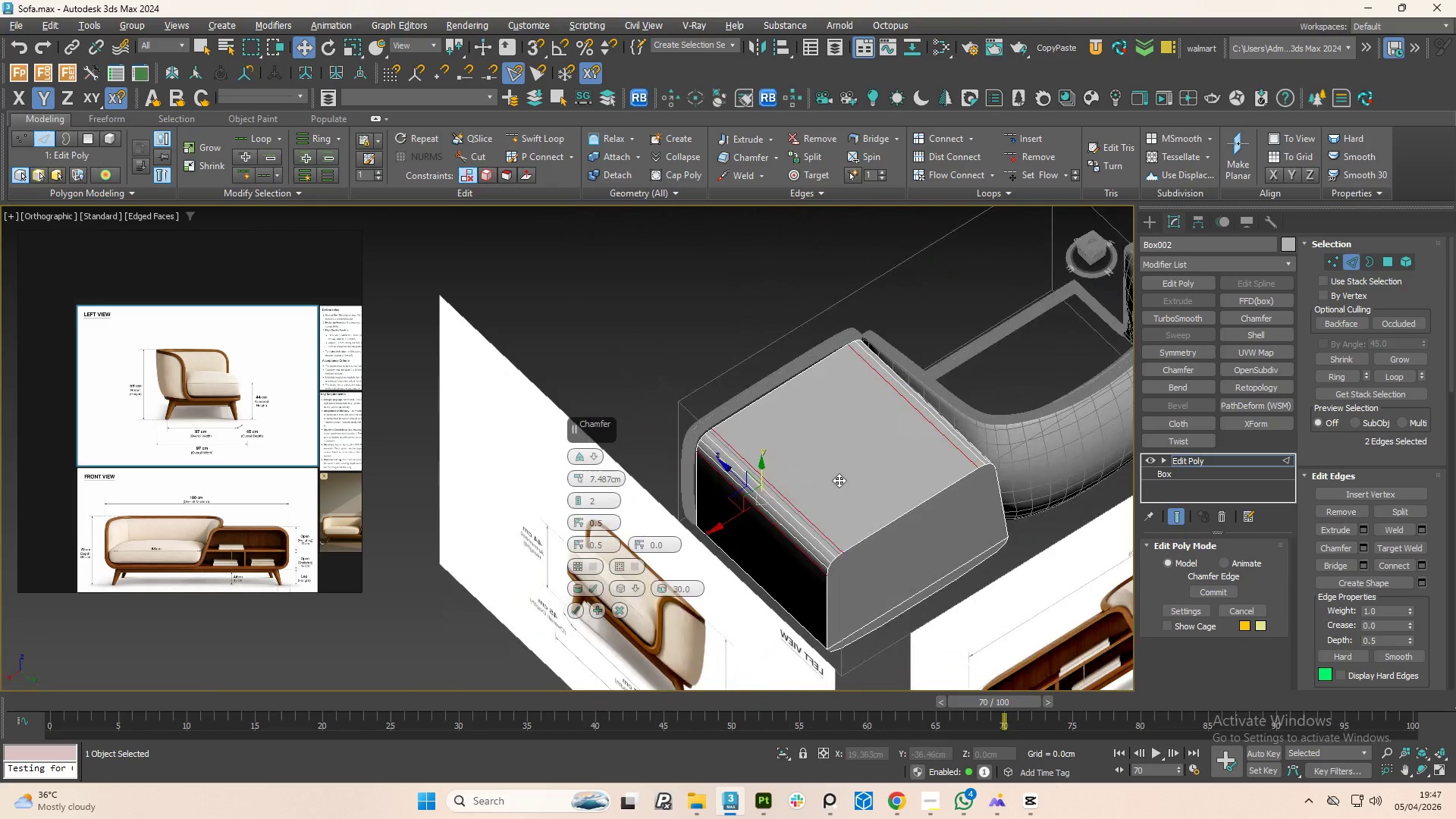 
hold_key(key=AltLeft, duration=1.51)
 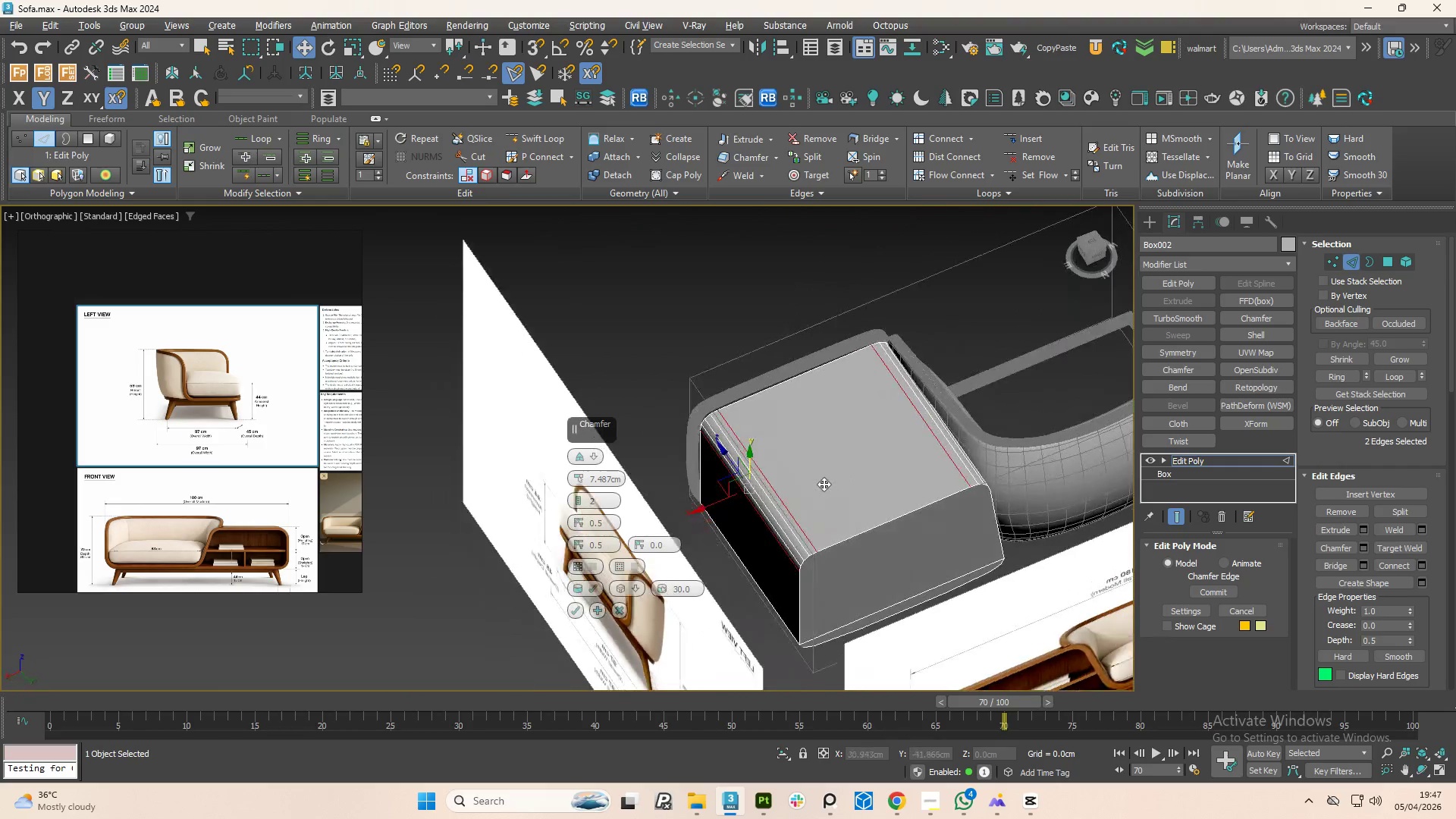 
hold_key(key=AltLeft, duration=1.5)
 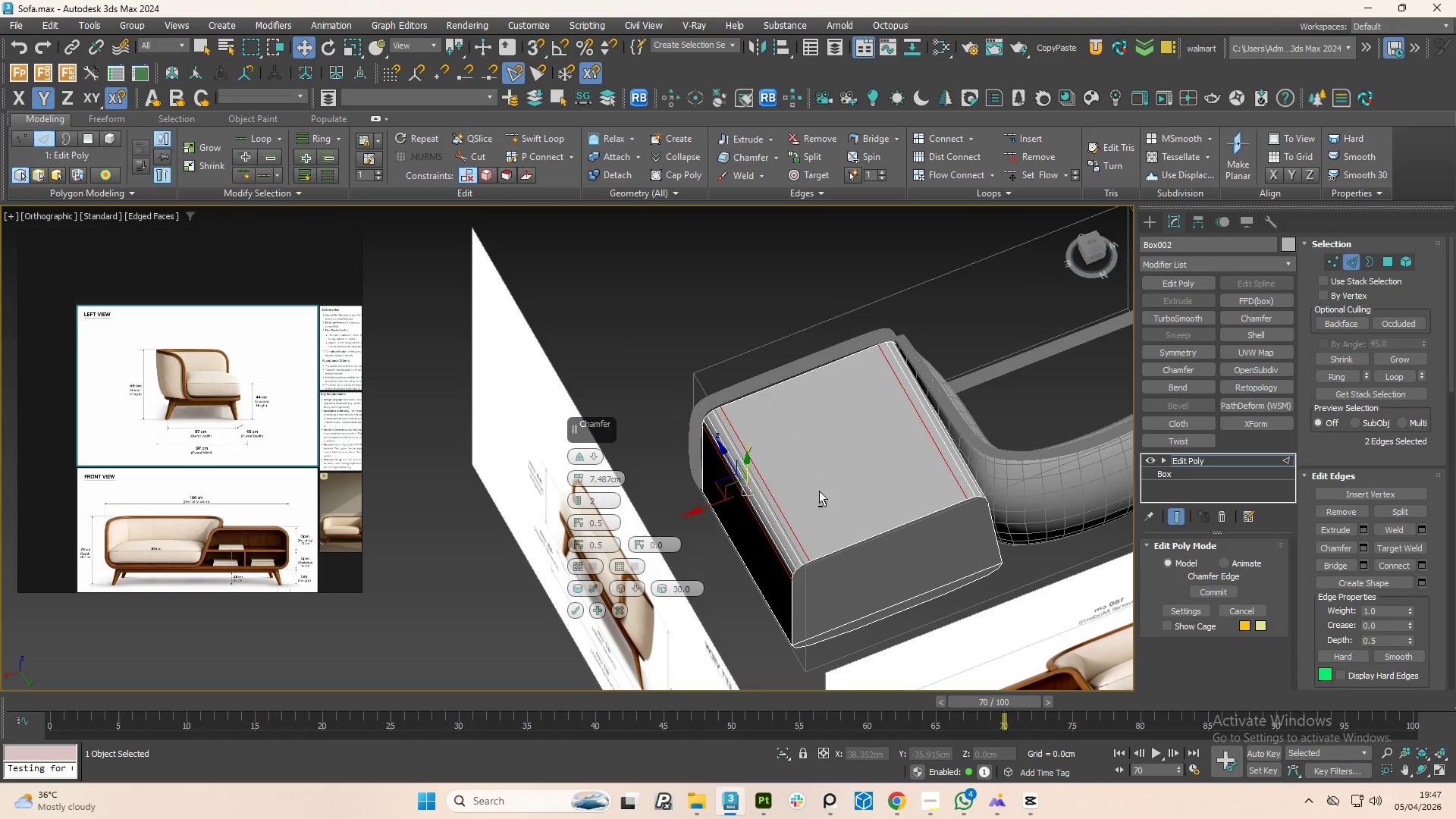 
hold_key(key=AltLeft, duration=0.34)
 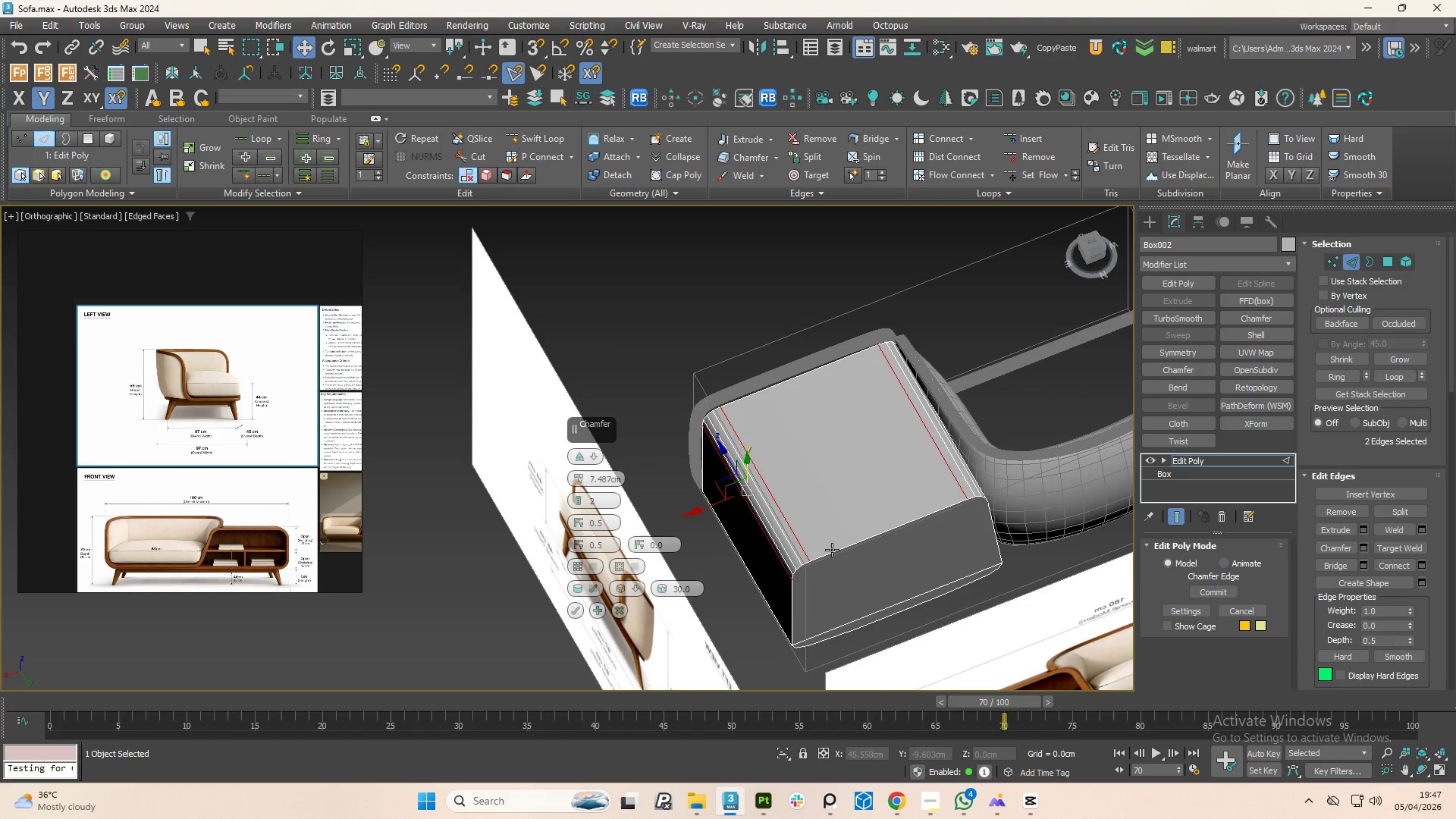 
scroll: coordinate [811, 579], scroll_direction: up, amount: 2.0
 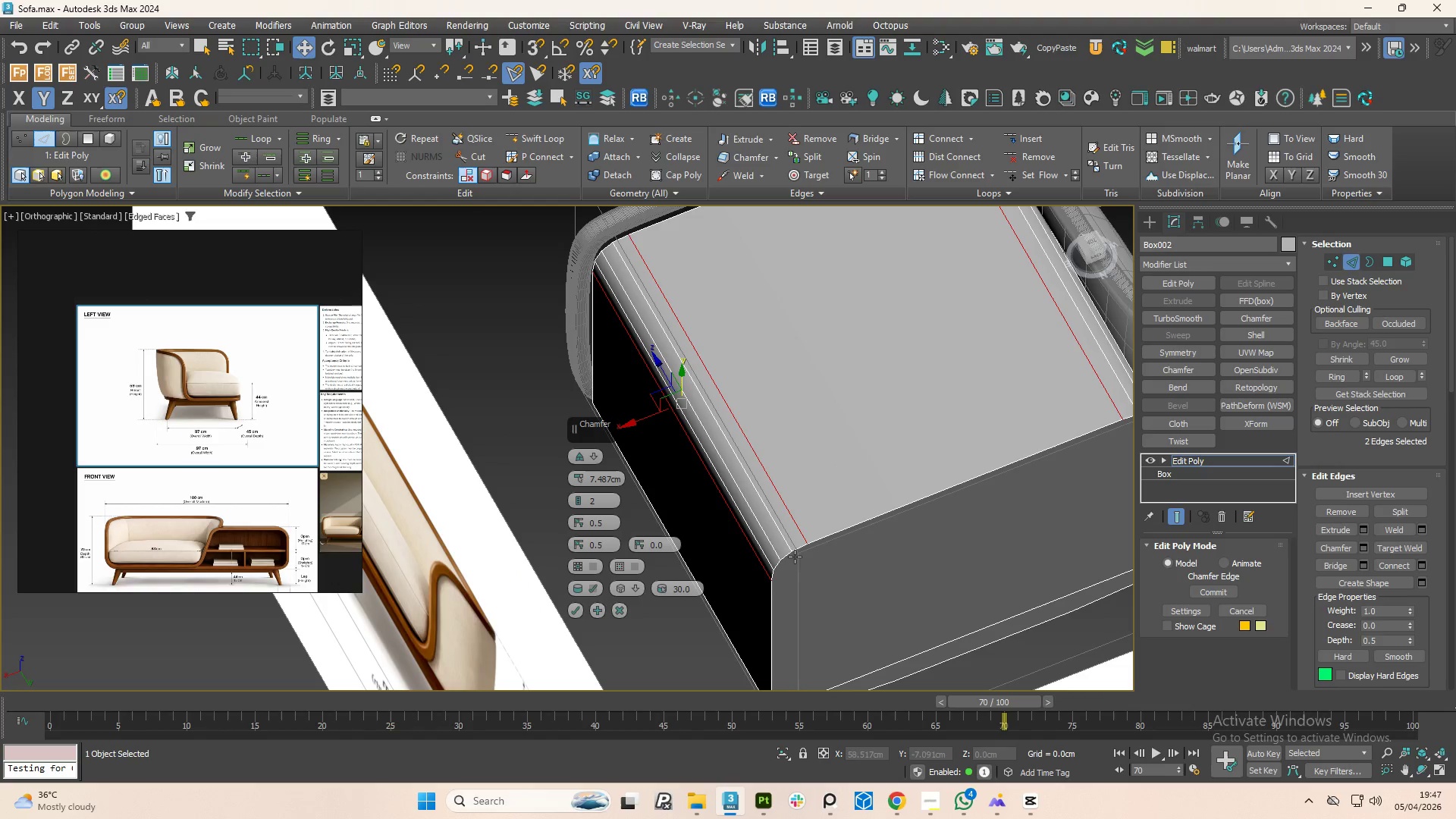 
scroll: coordinate [830, 551], scroll_direction: down, amount: 2.0
 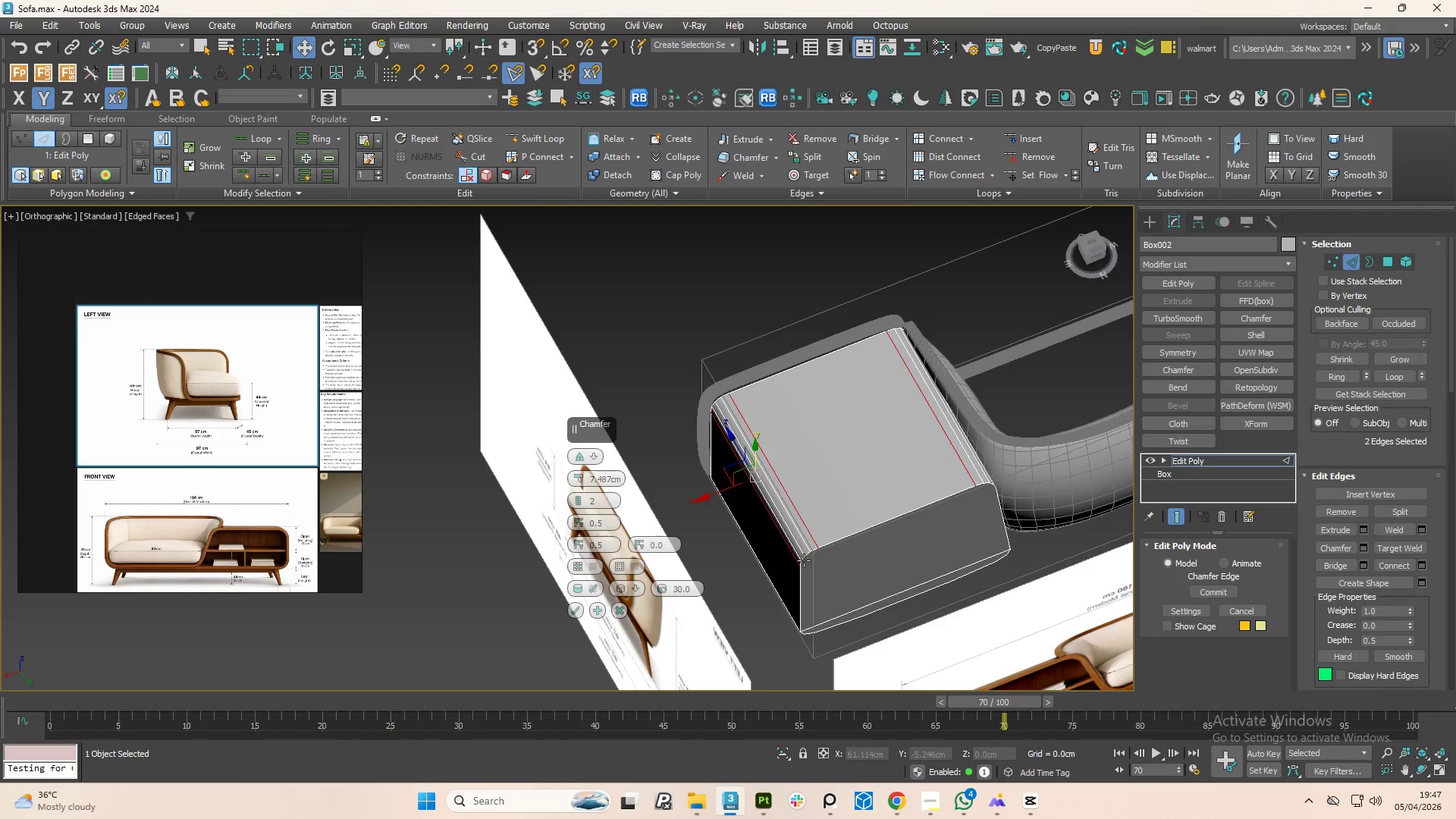 
hold_key(key=AltLeft, duration=1.5)
 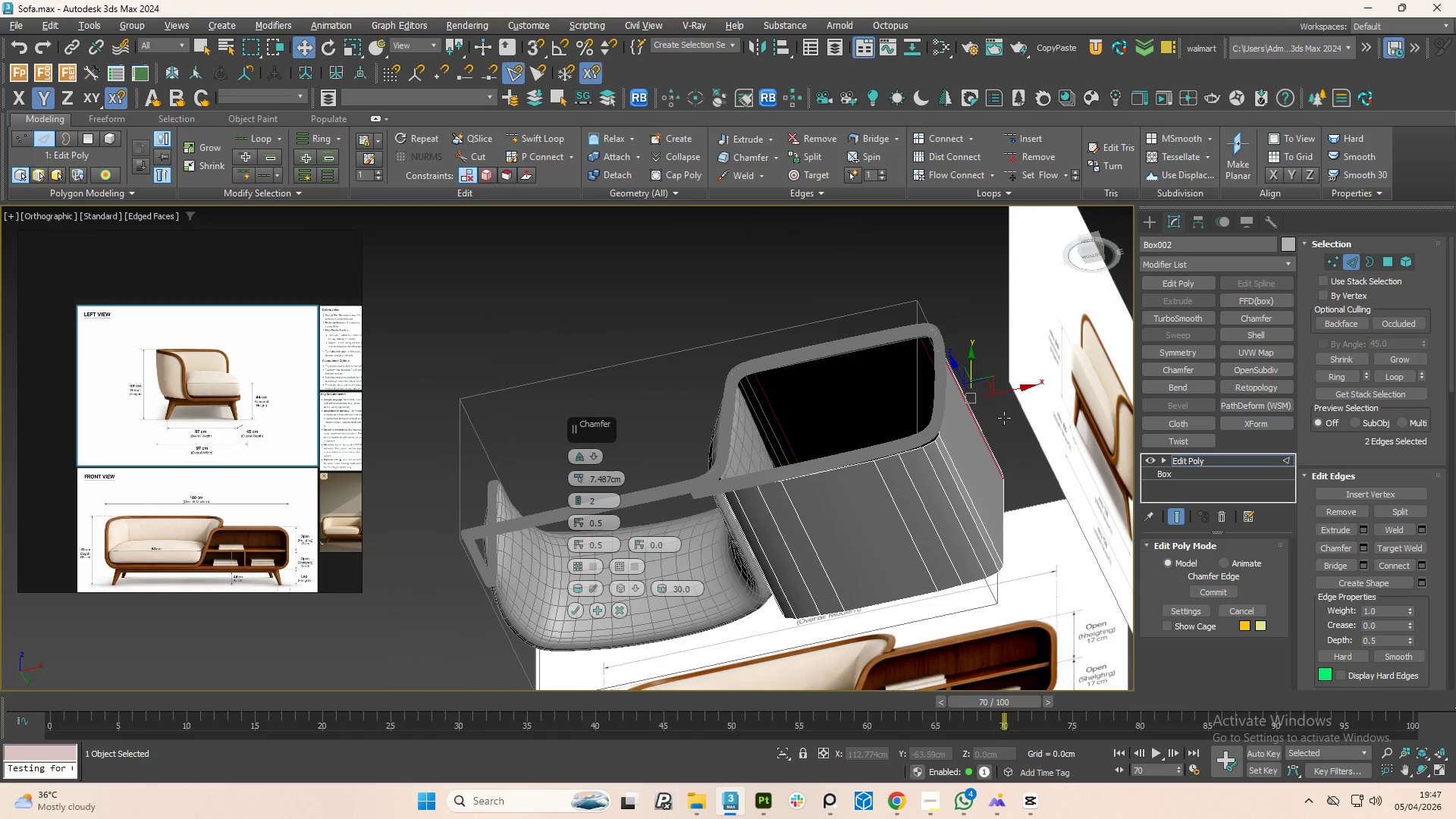 
hold_key(key=AltLeft, duration=1.52)